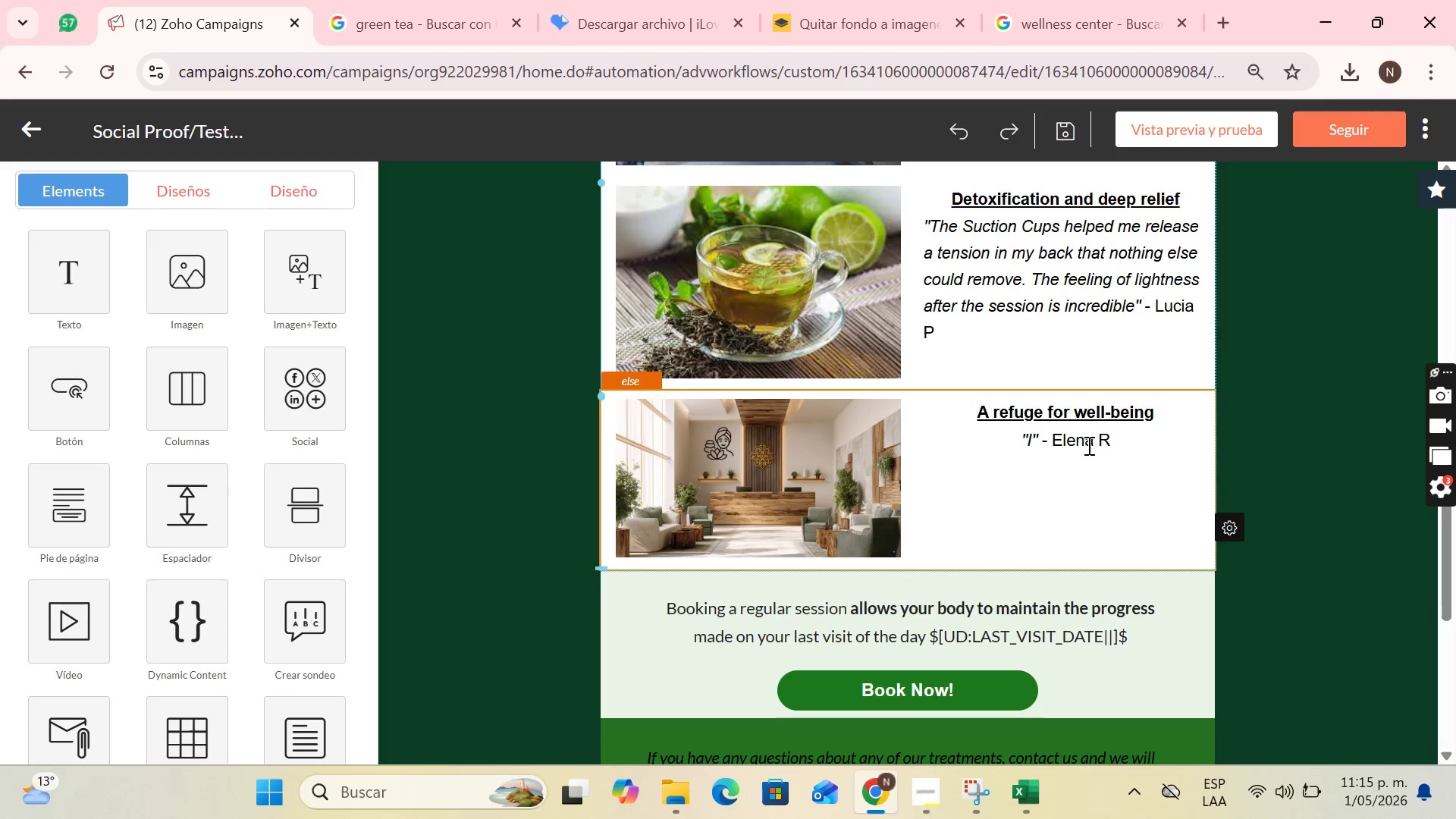 
left_click([1091, 443])
 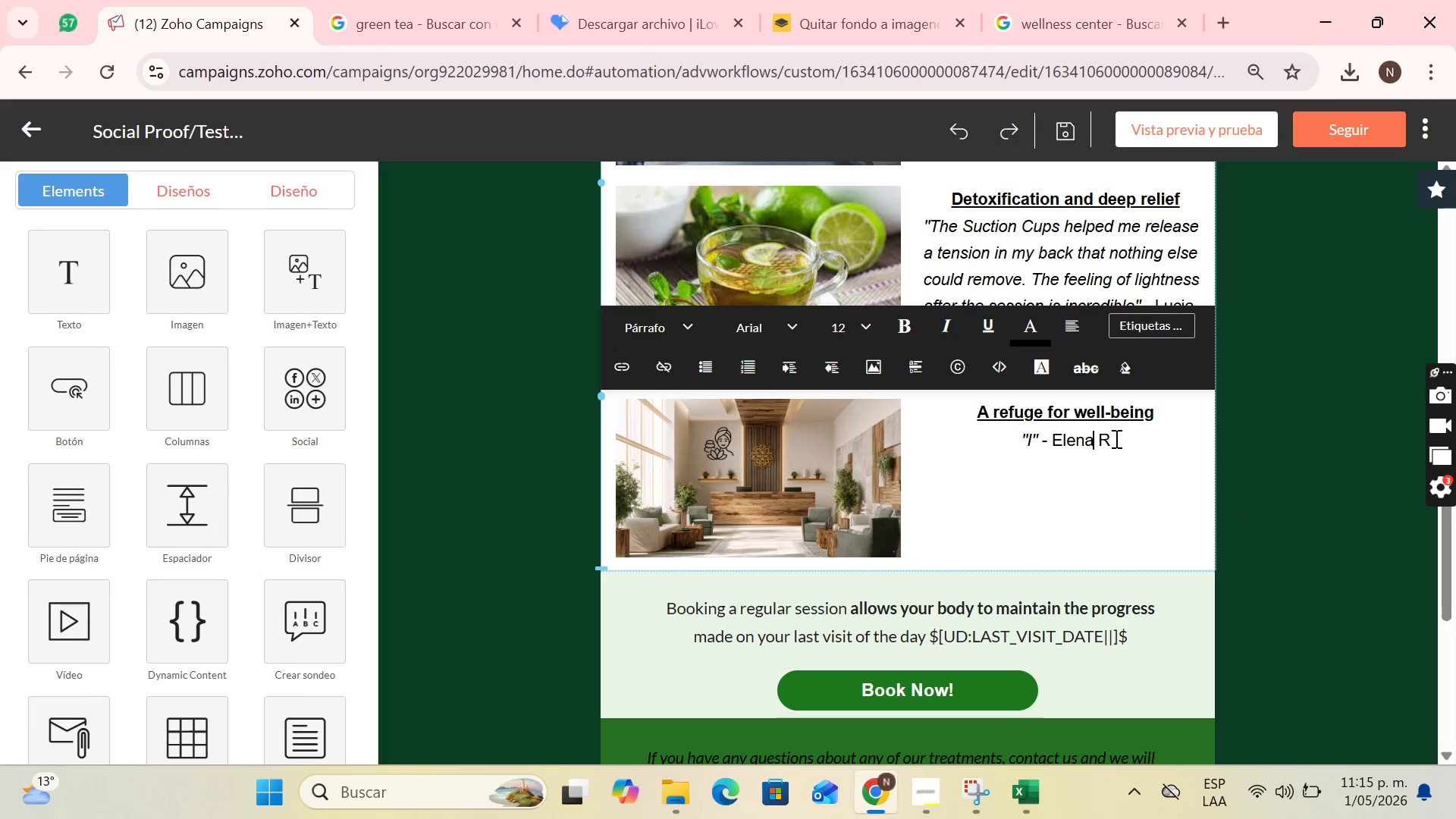 
left_click_drag(start_coordinate=[1115, 438], to_coordinate=[1022, 439])
 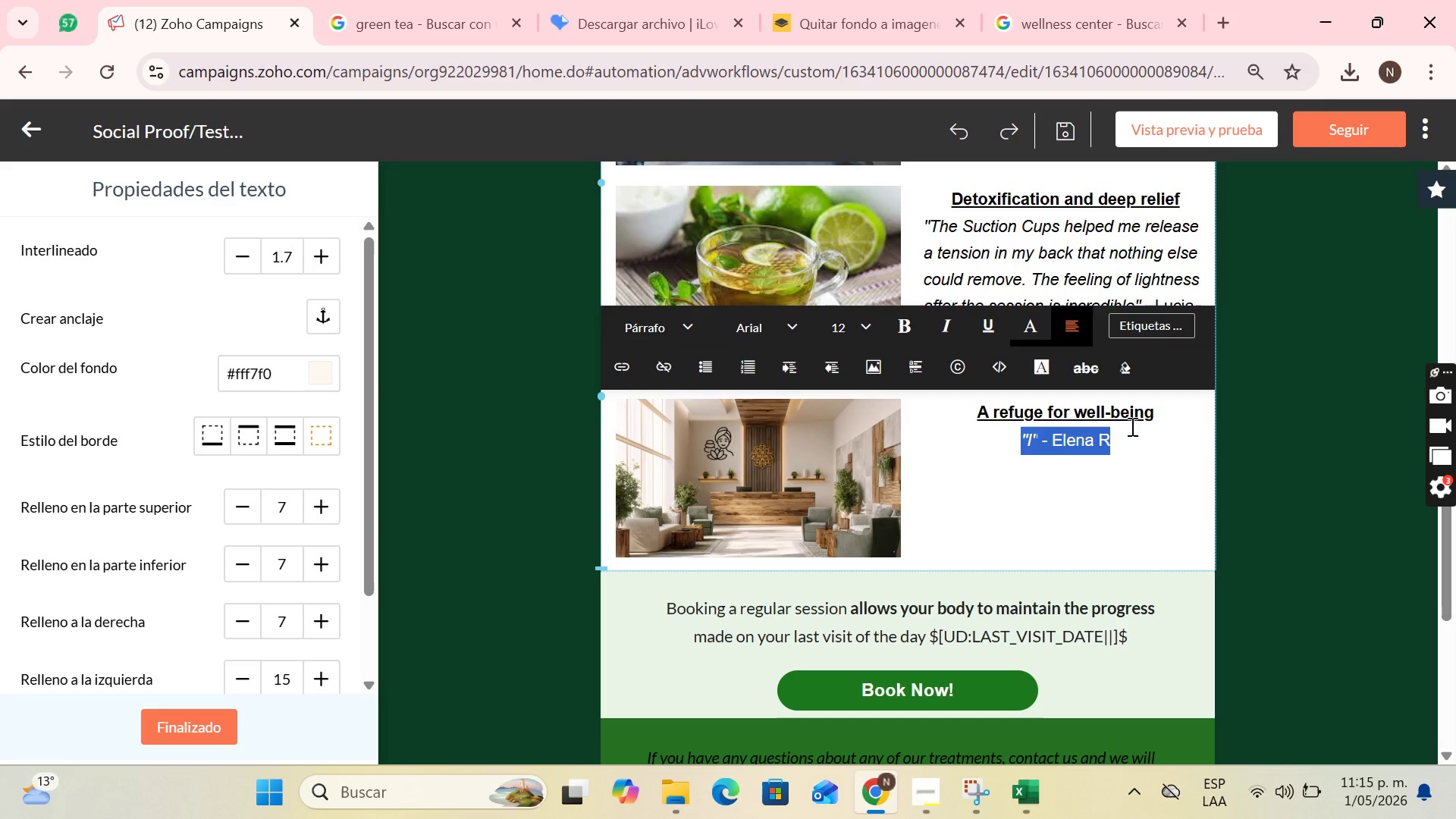 
left_click([1131, 426])
 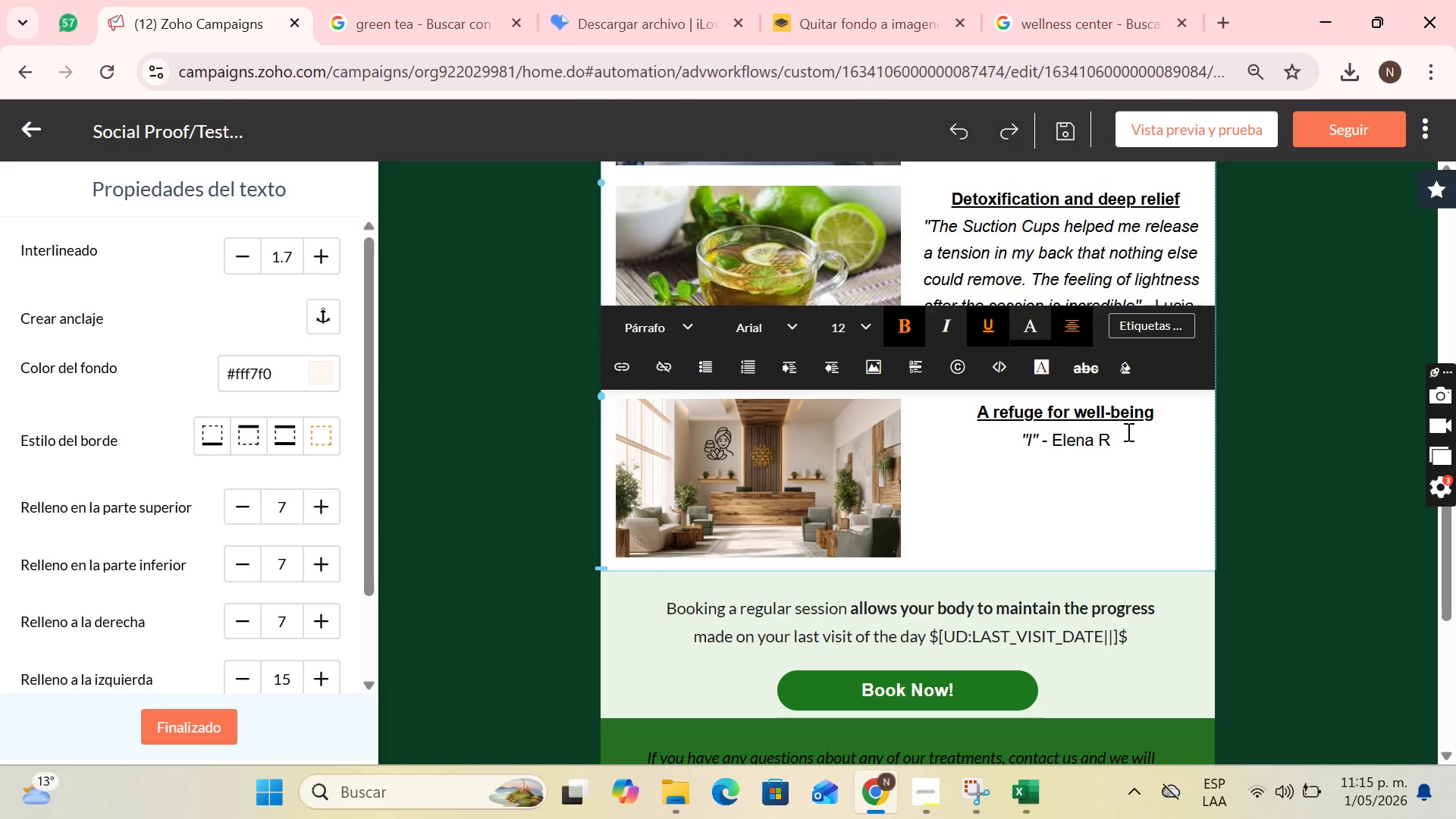 
left_click_drag(start_coordinate=[1125, 433], to_coordinate=[965, 406])
 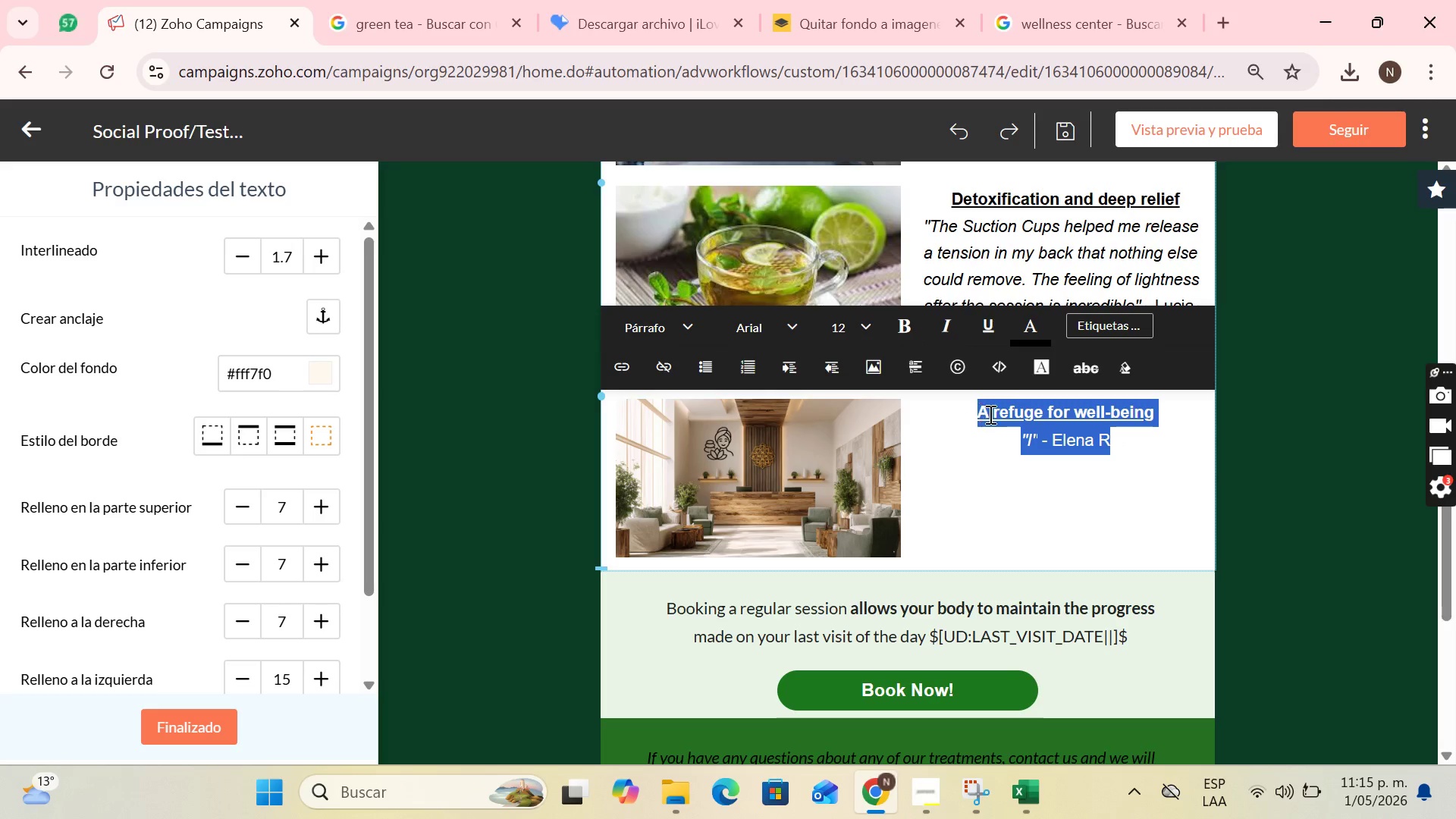 
key(Control+V)
 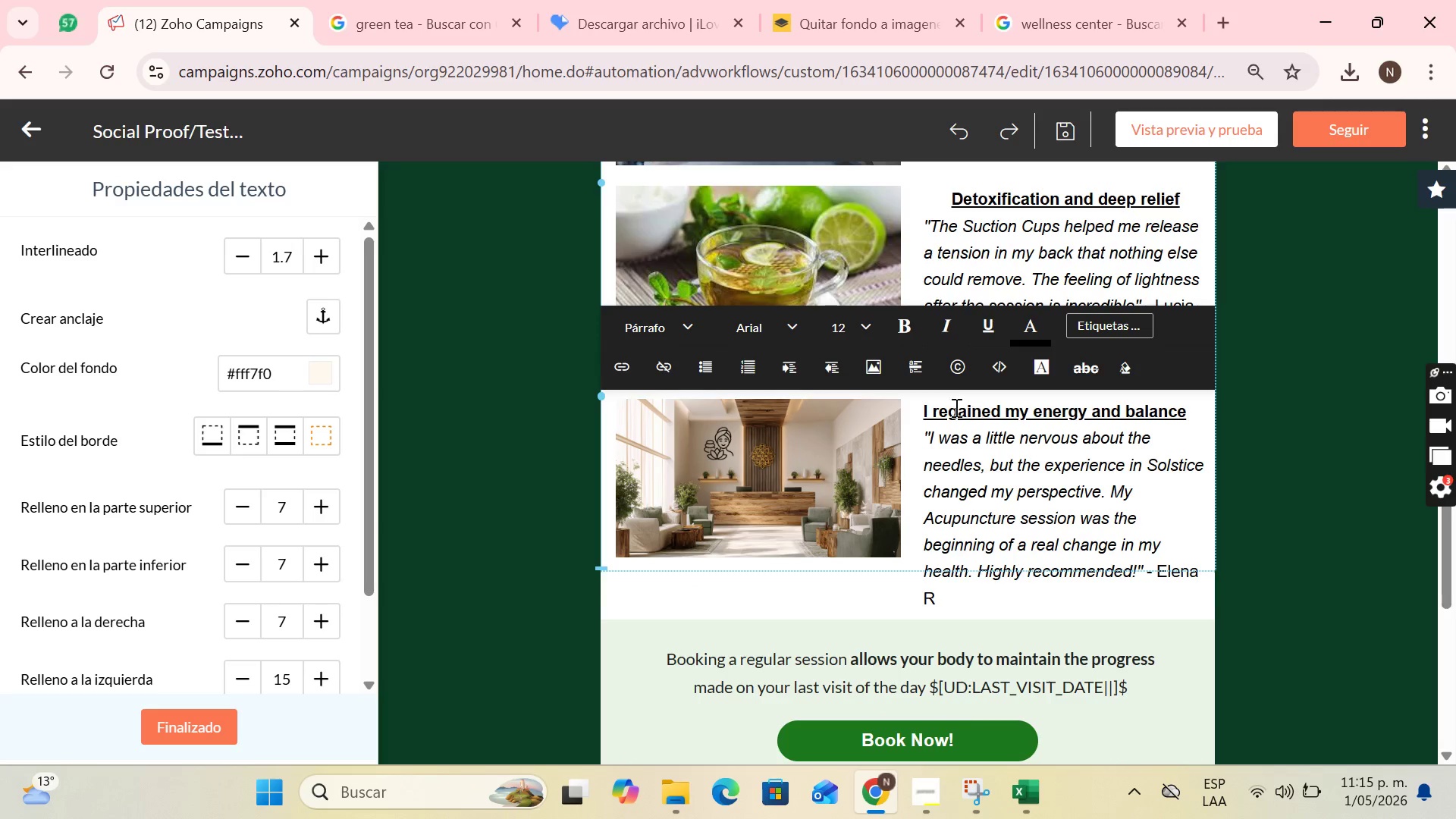 
left_click([952, 406])
 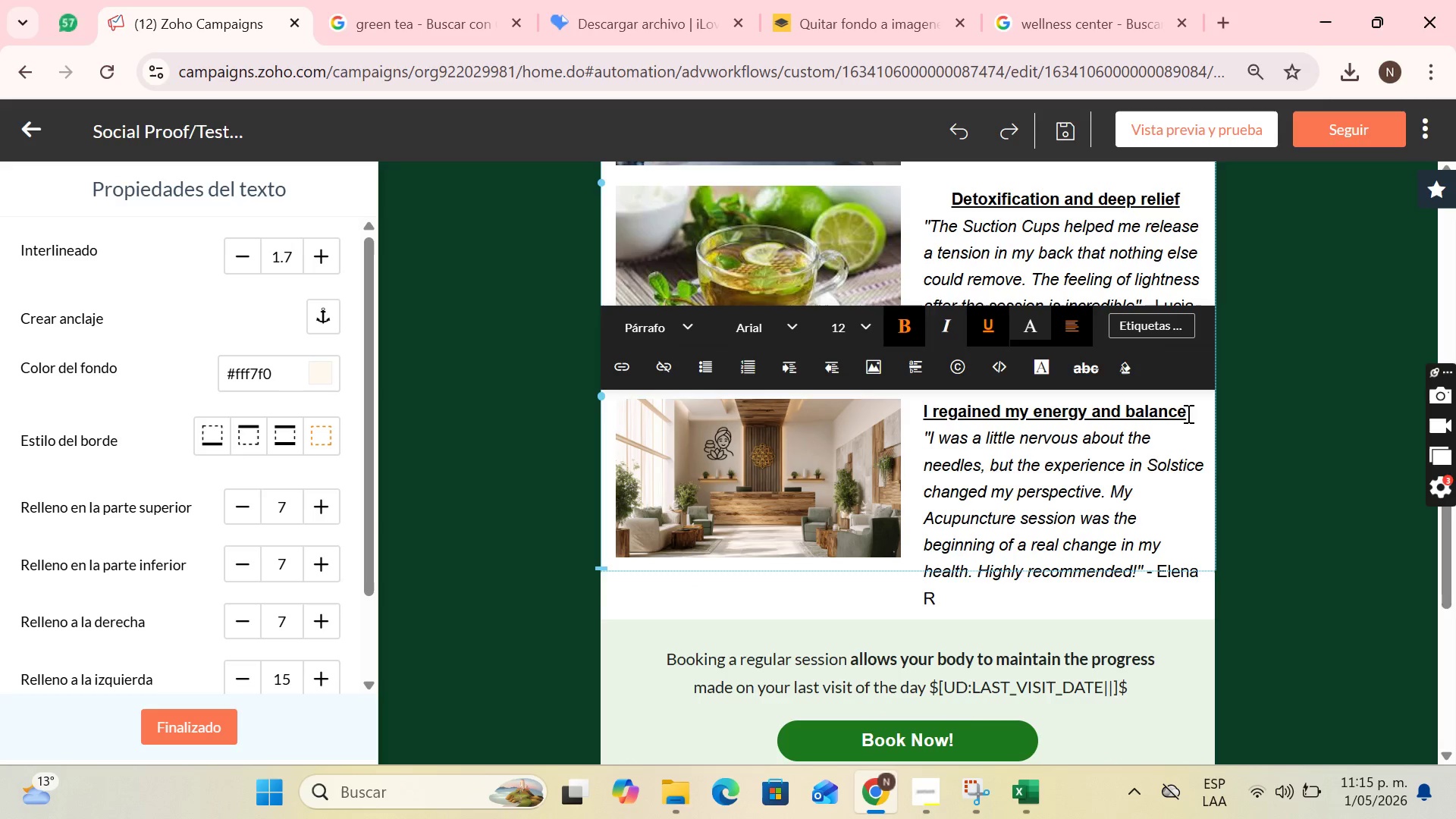 
left_click_drag(start_coordinate=[1188, 413], to_coordinate=[886, 405])
 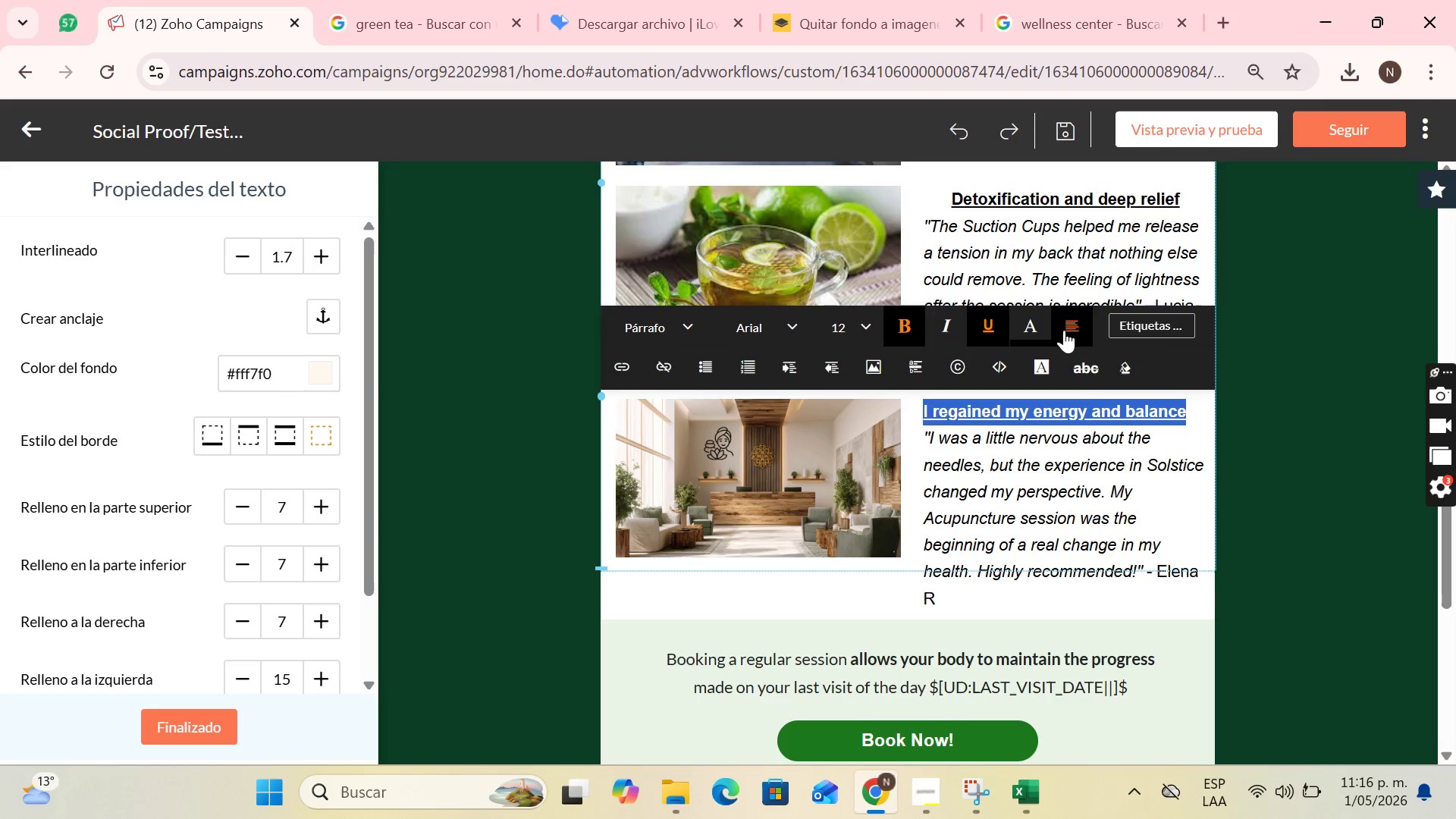 
left_click([1064, 330])
 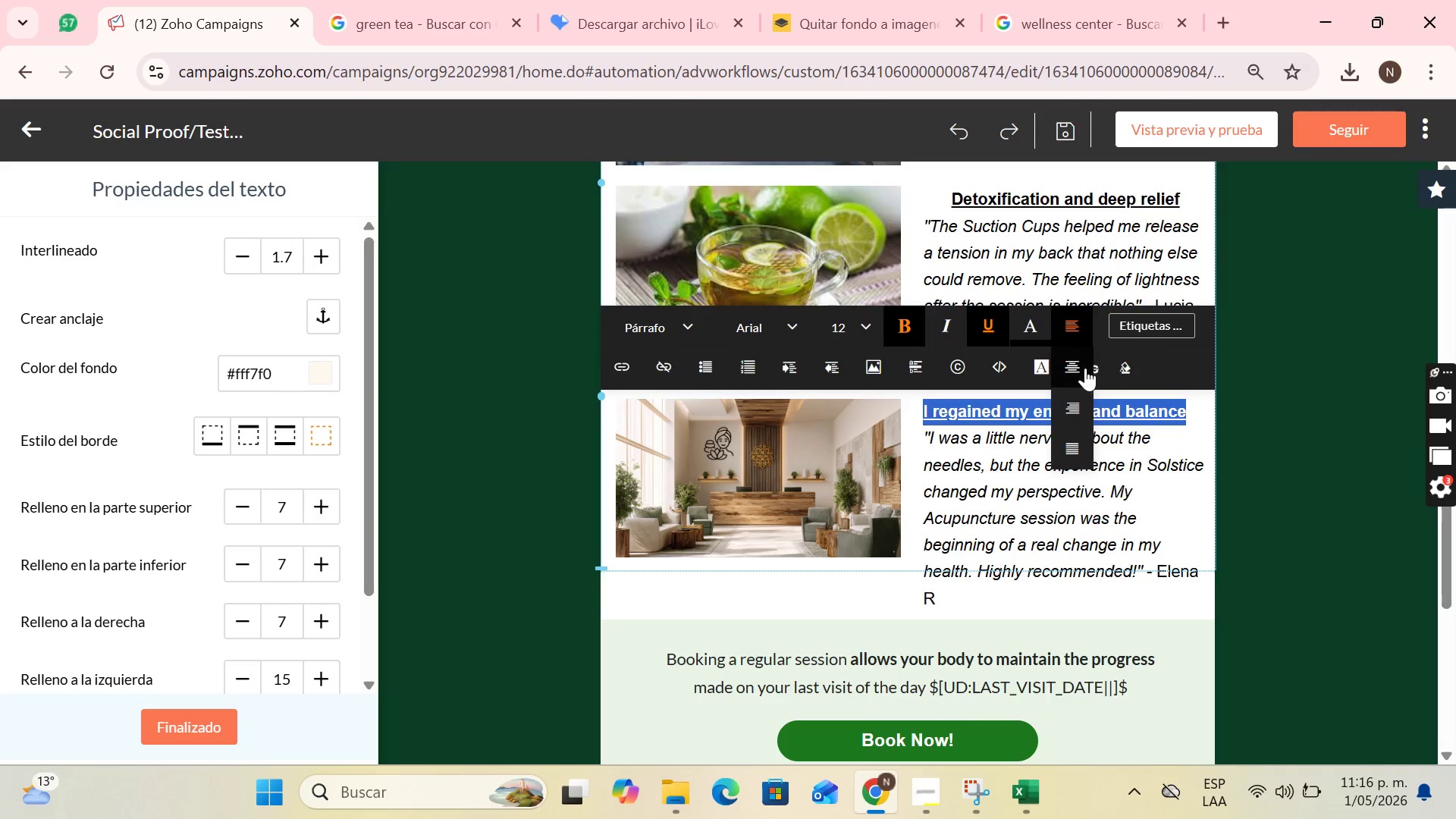 
left_click([1082, 364])
 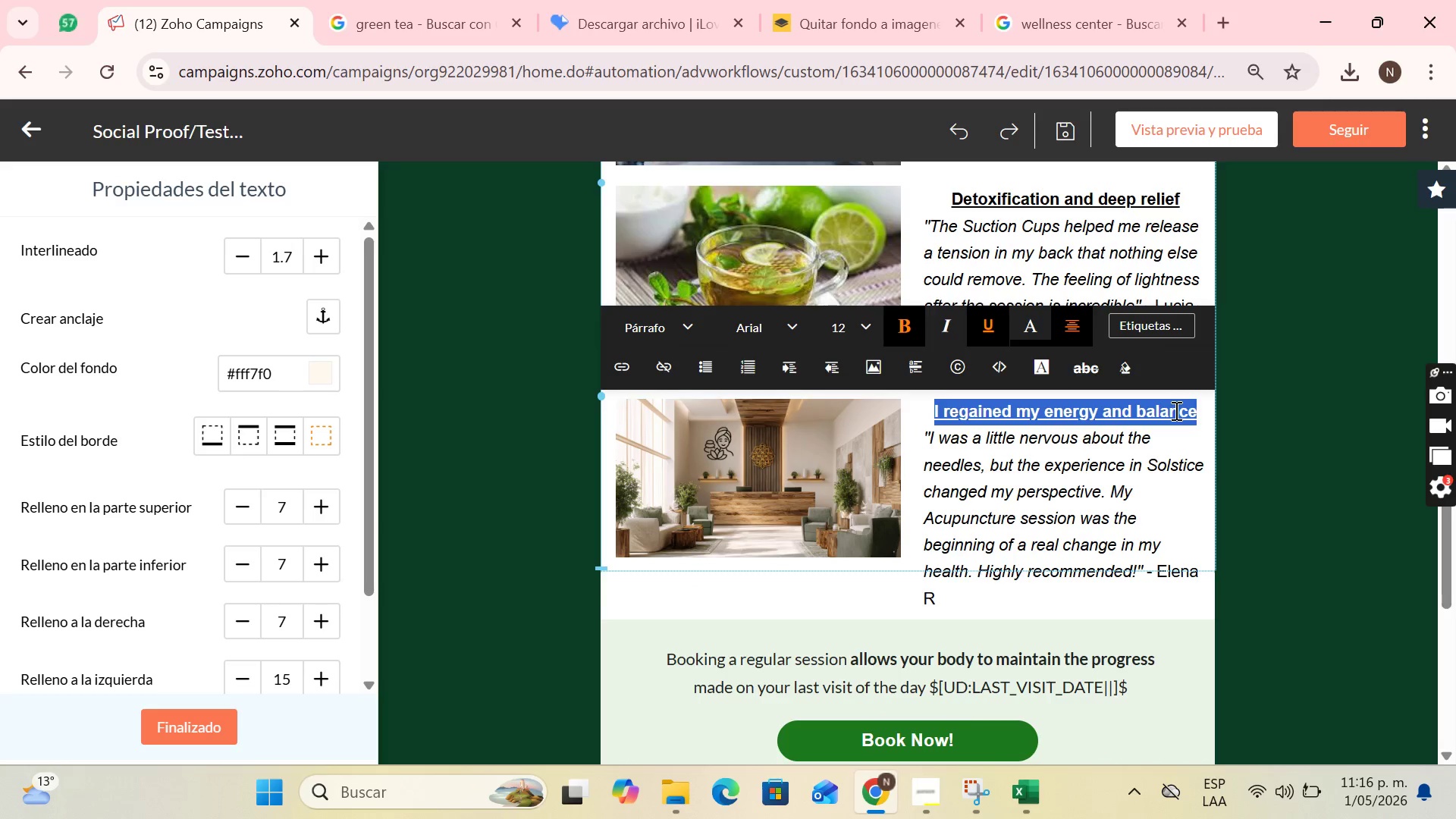 
left_click([1194, 411])
 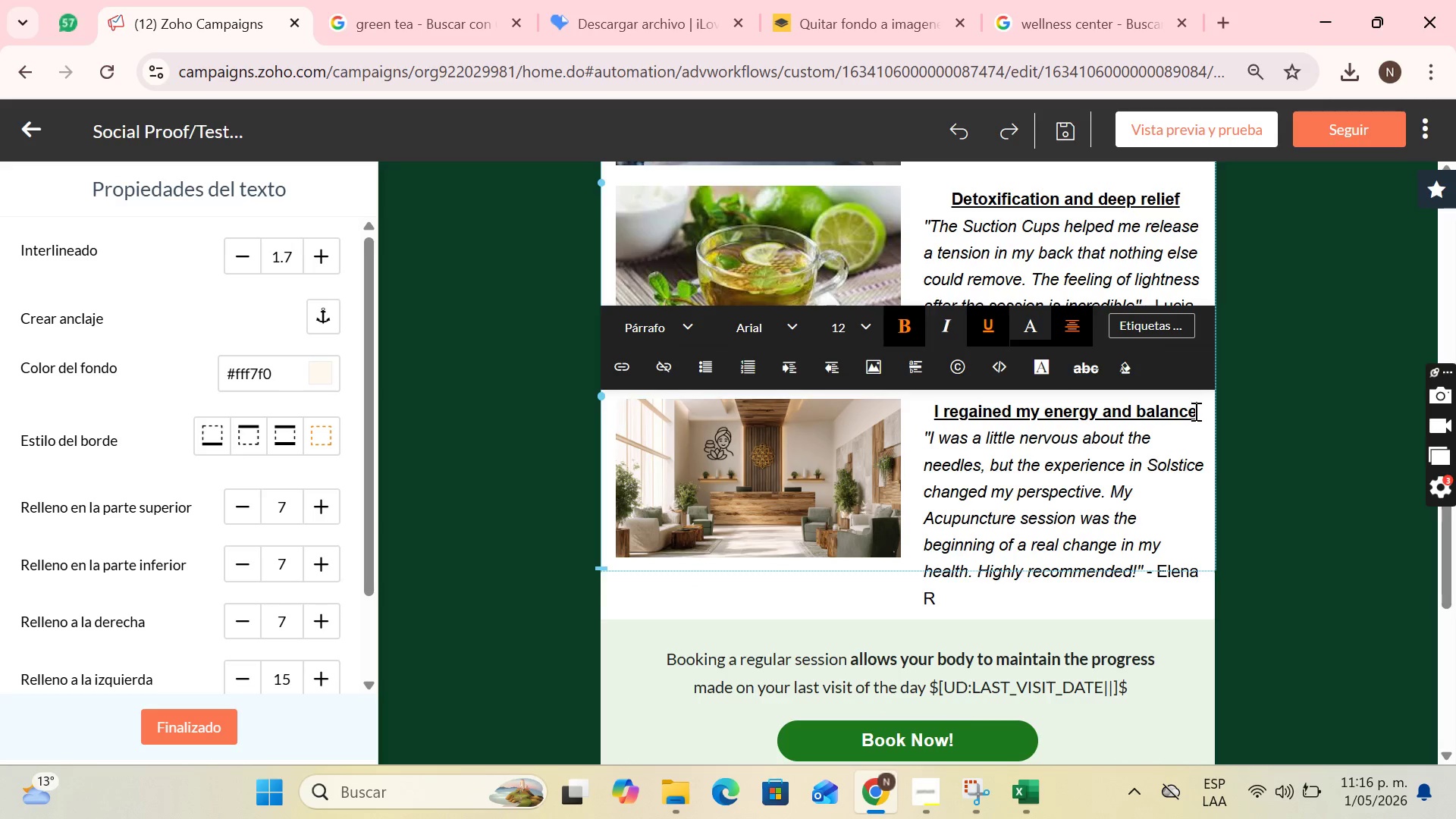 
left_click_drag(start_coordinate=[1194, 411], to_coordinate=[943, 417])
 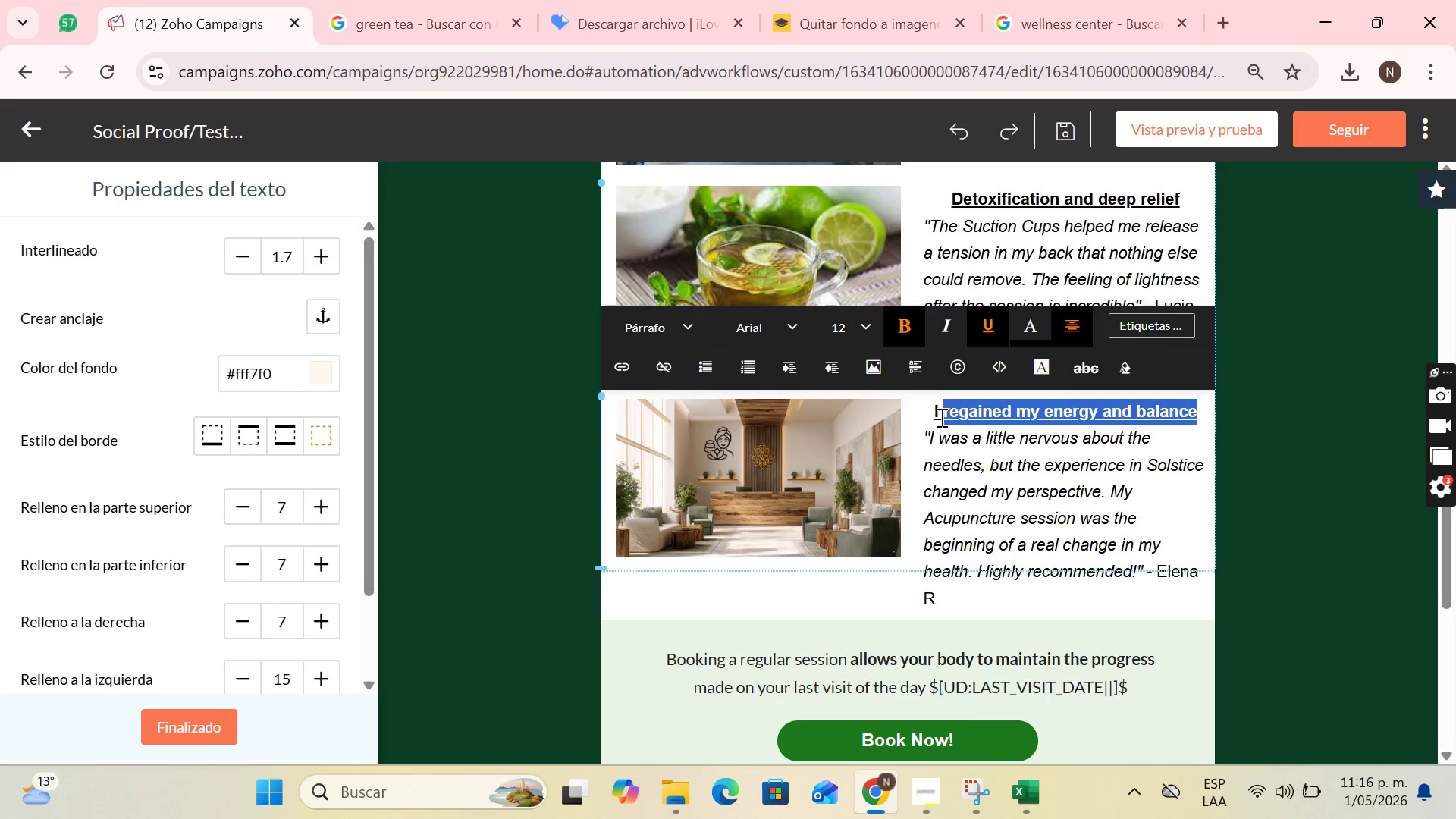 
key(Backspace)
 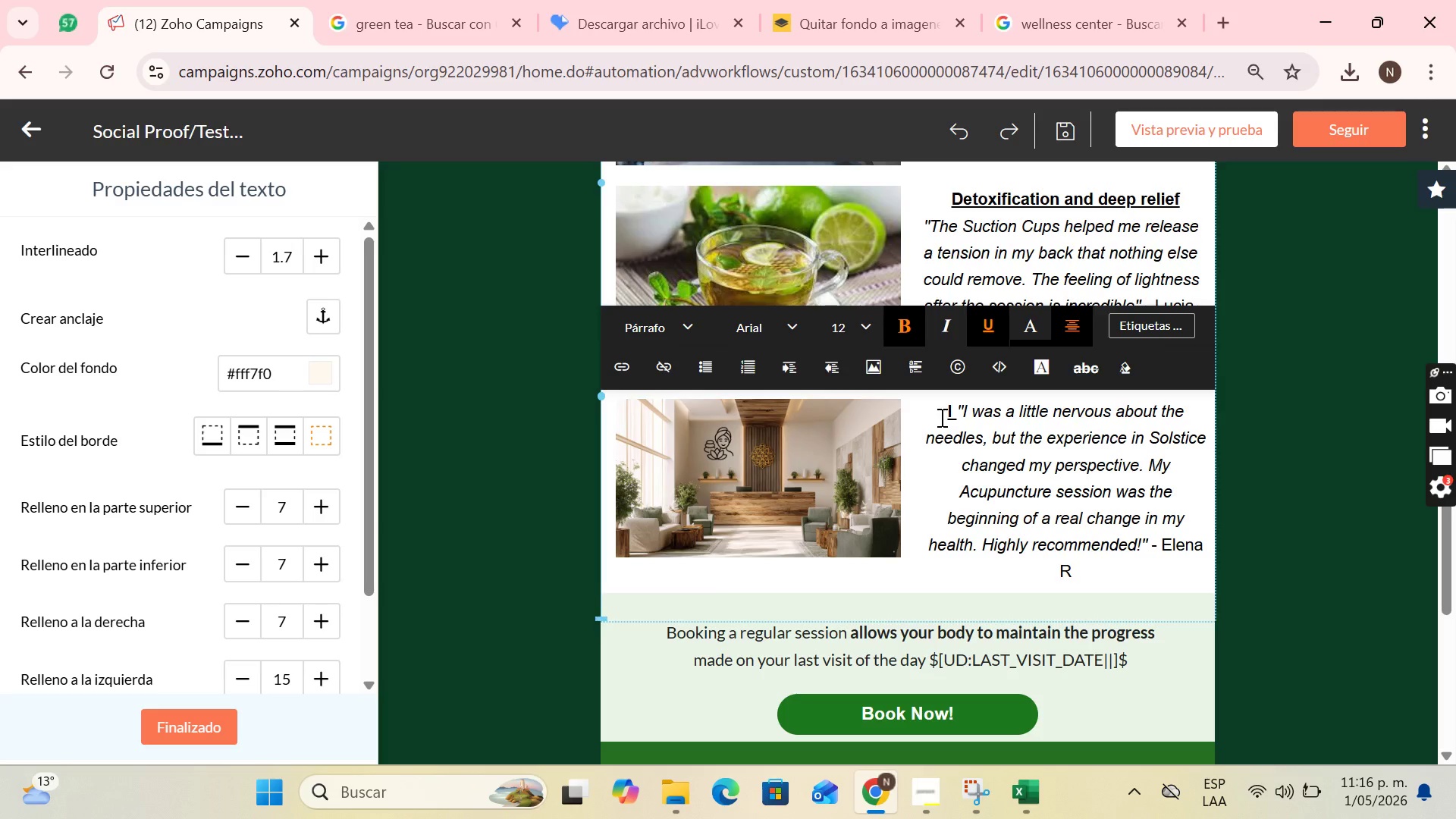 
key(CapsLock)
 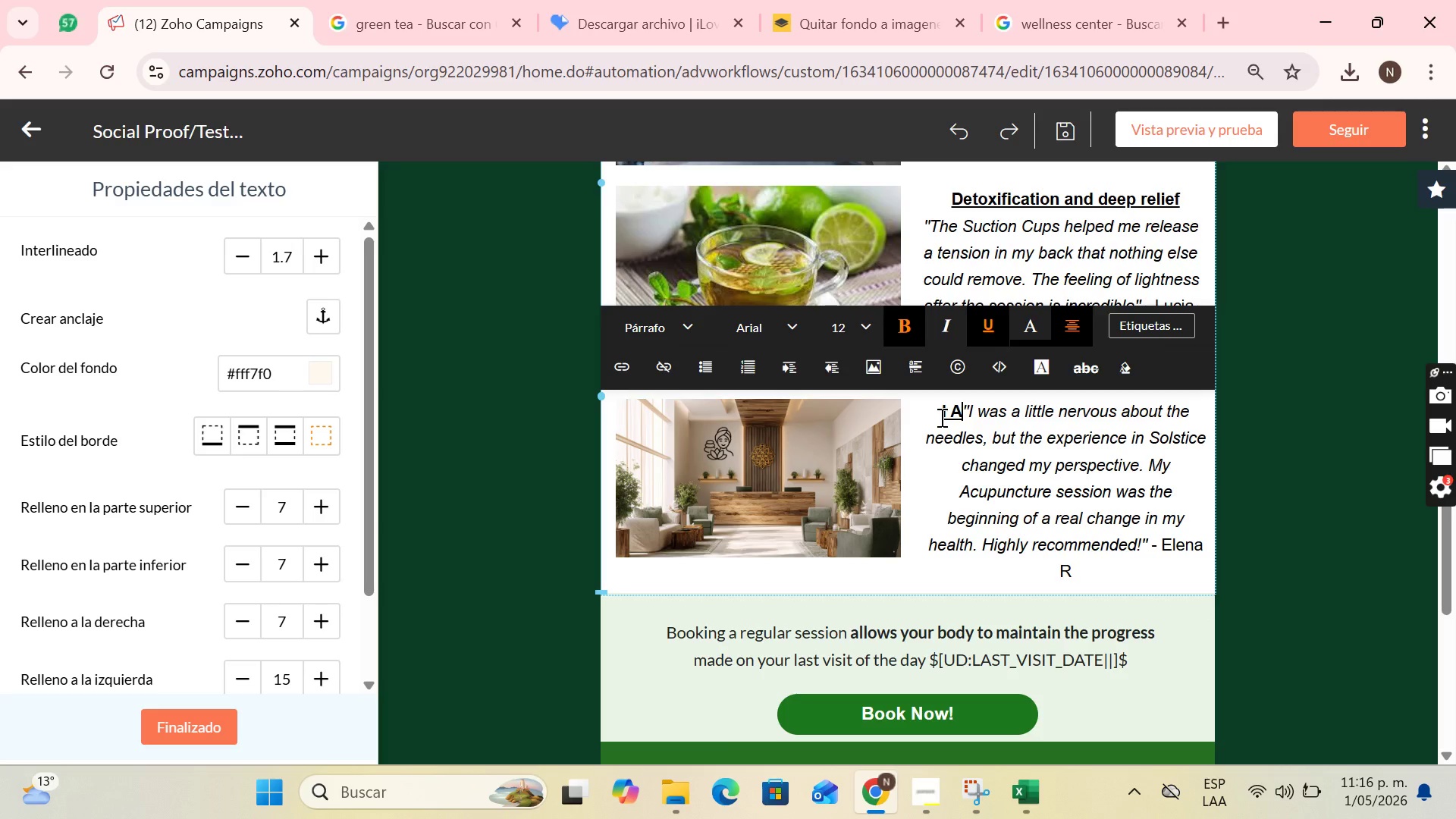 
key(A)
 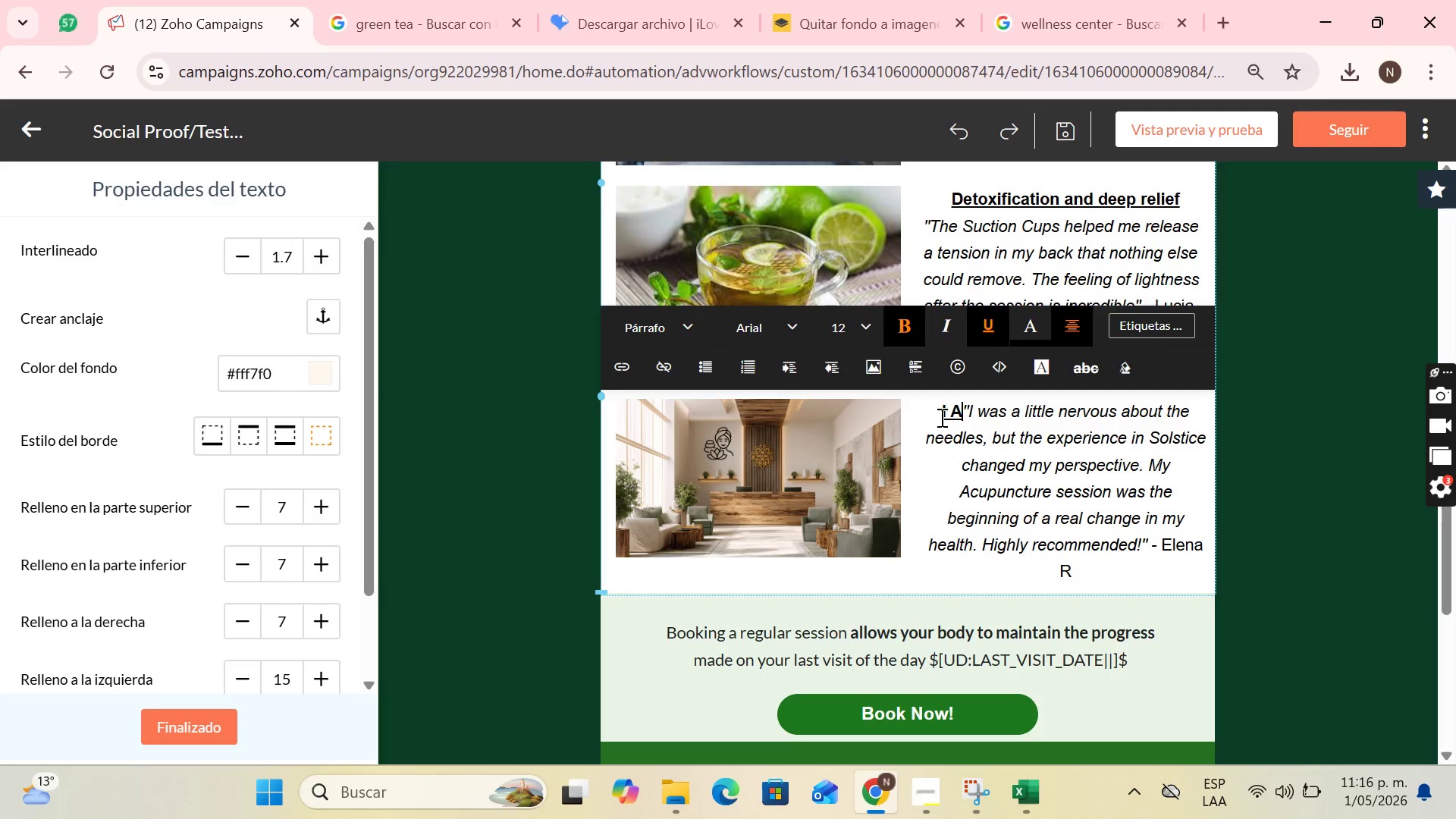 
key(CapsLock)
 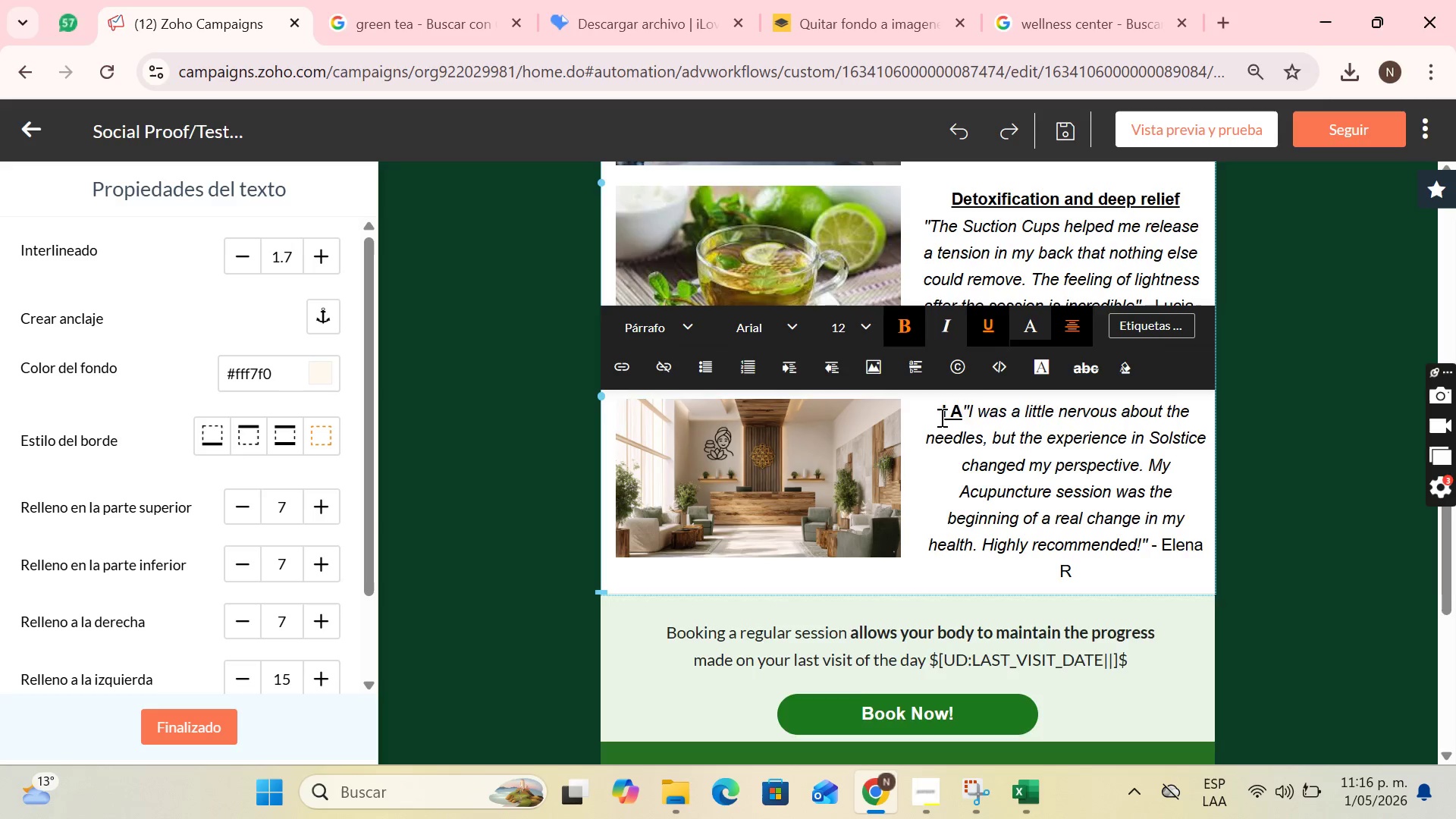 
key(Enter)
 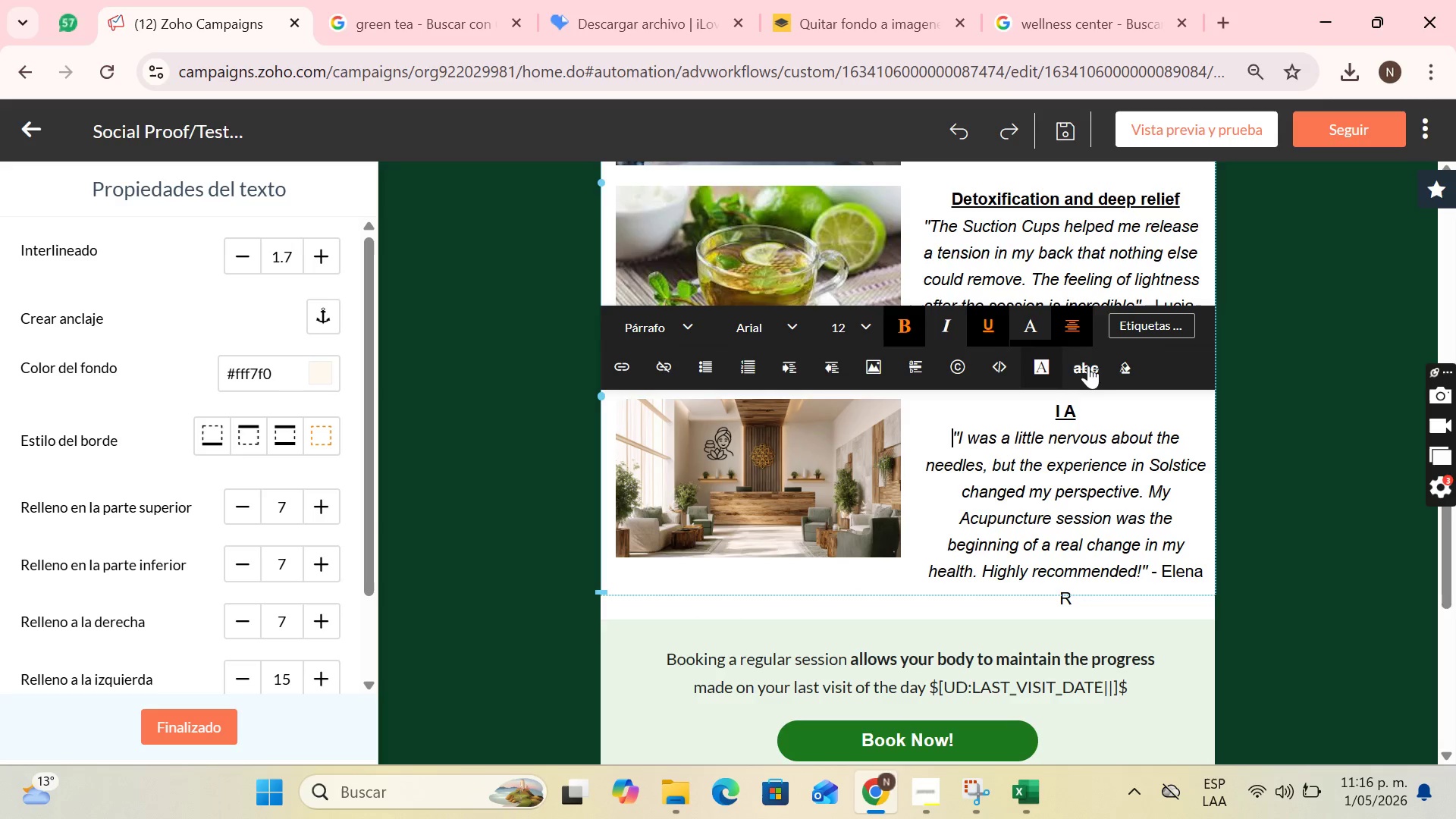 
left_click([1093, 412])
 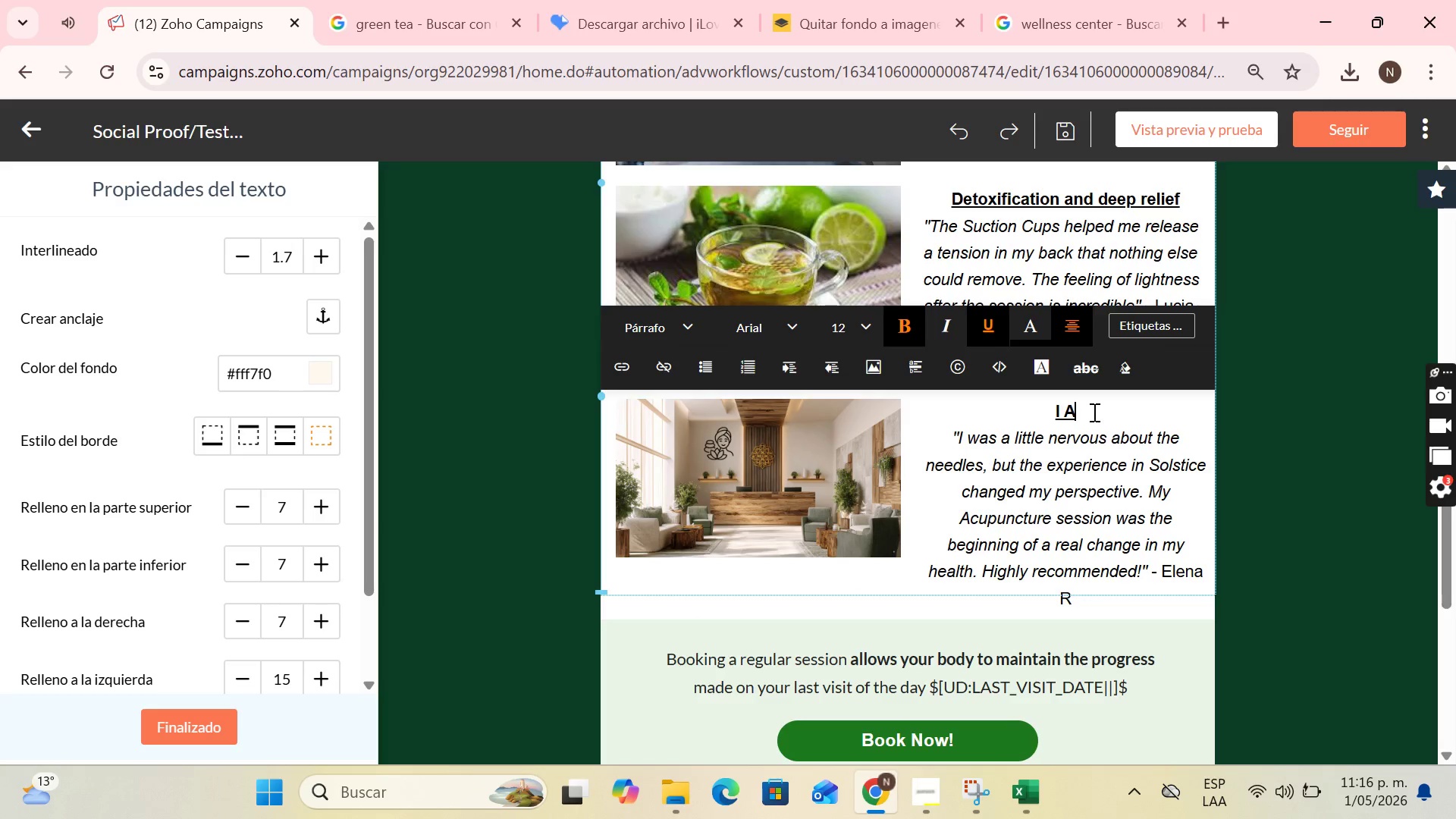 
key(Control+Z)
 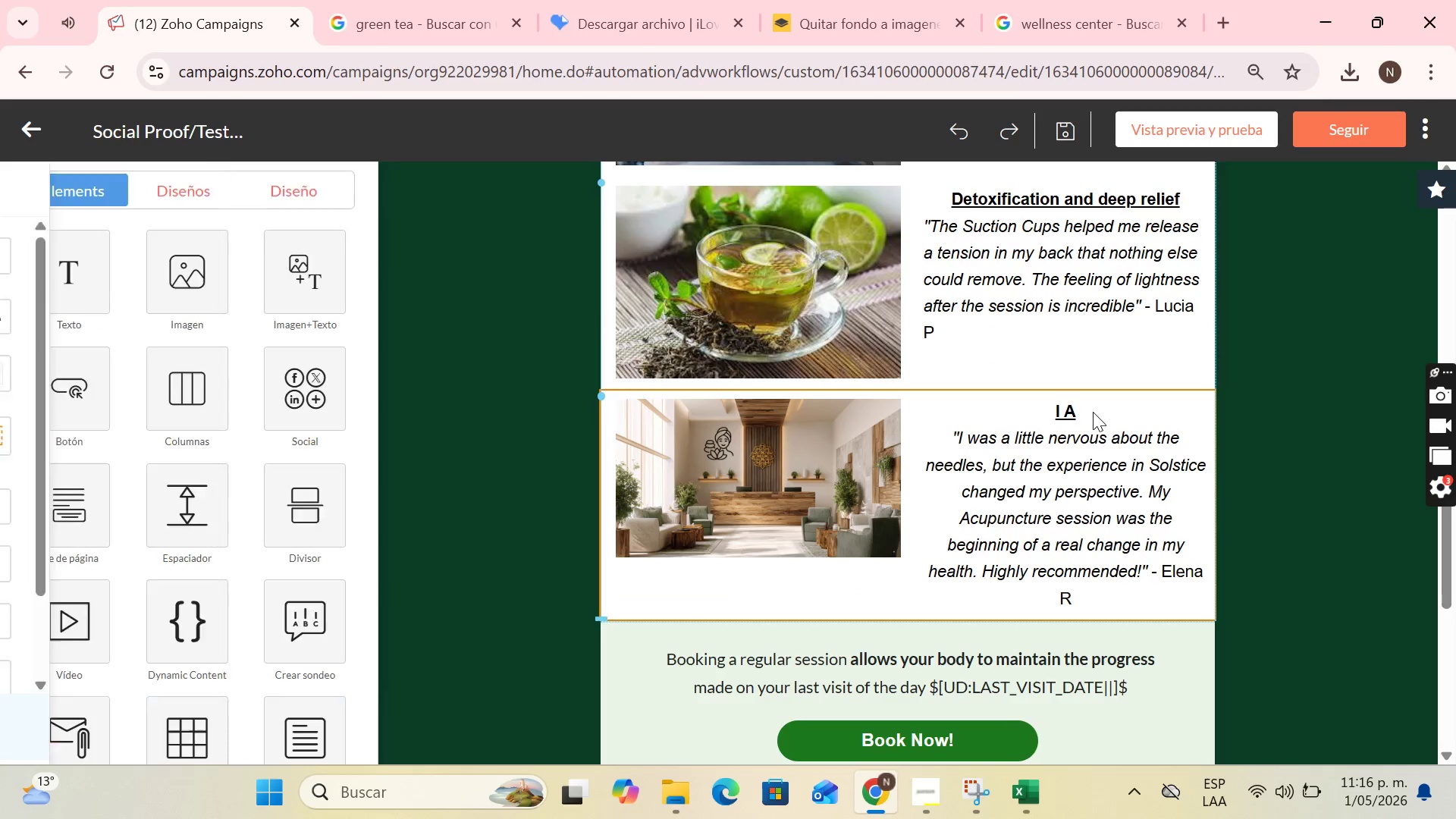 
key(Control+Z)
 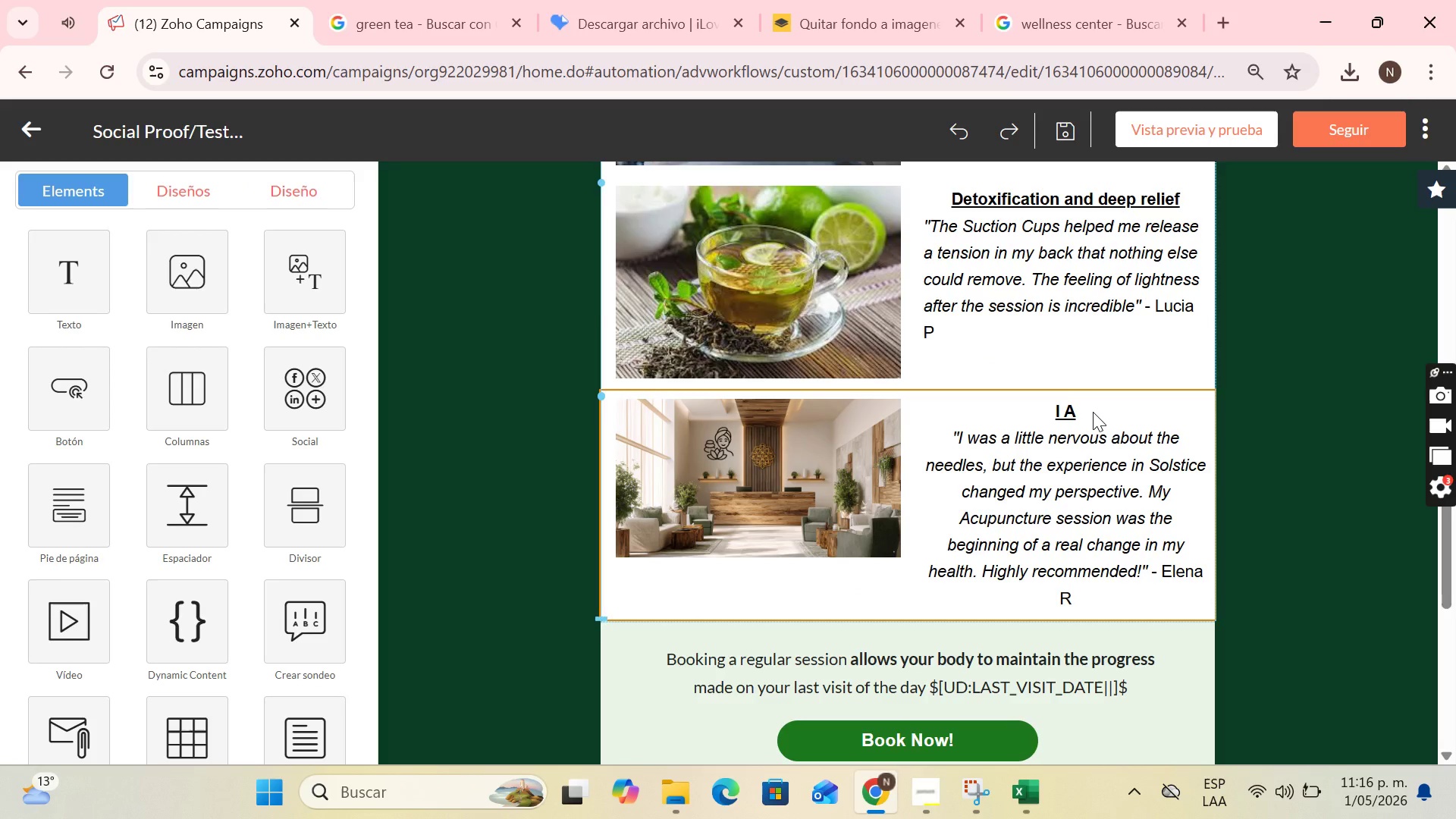 
key(Control+Z)
 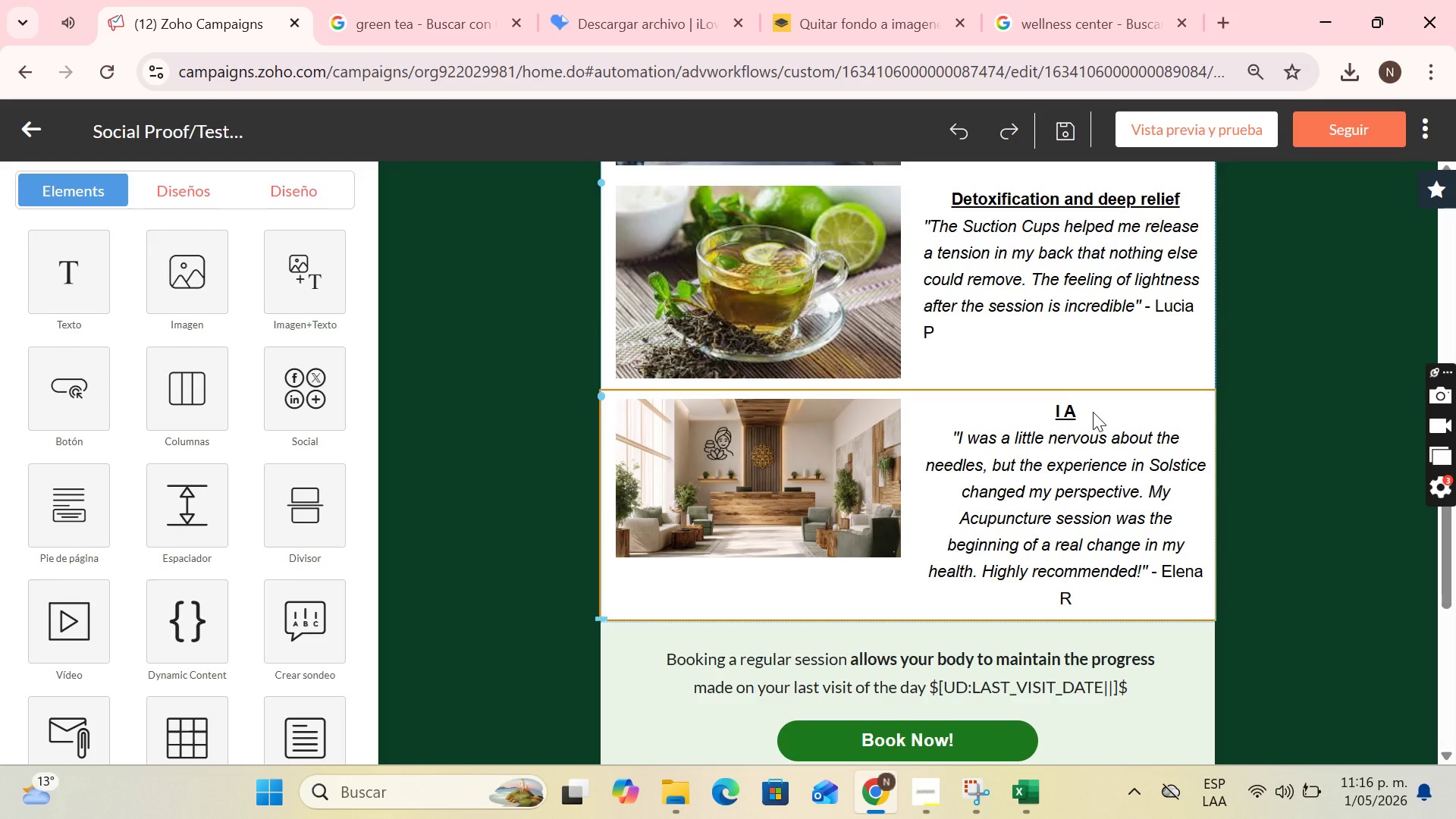 
left_click([1093, 412])
 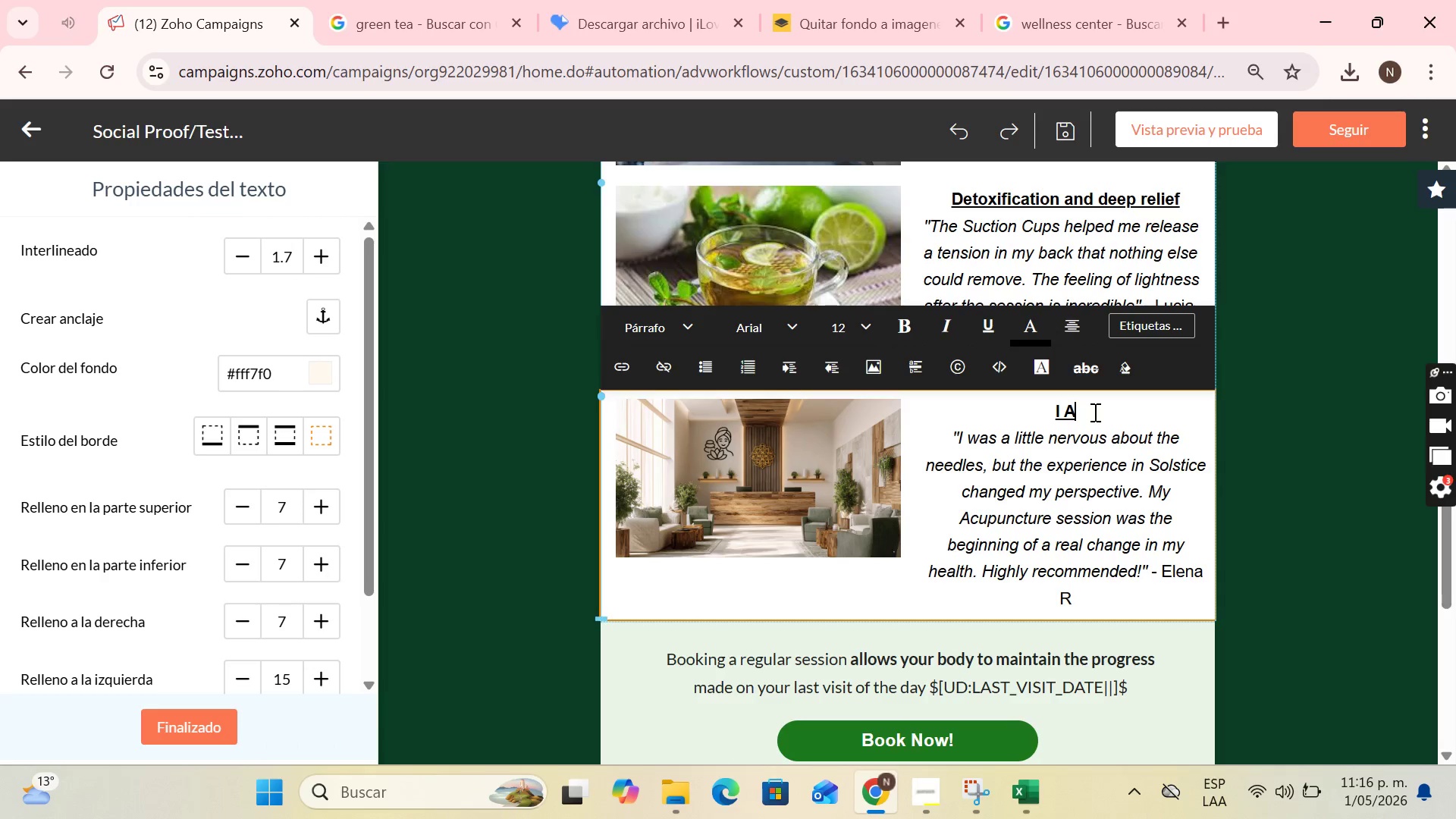 
type(r)
key(Backspace)
type( refue o)
key(Backspace)
type(for a well-being)
 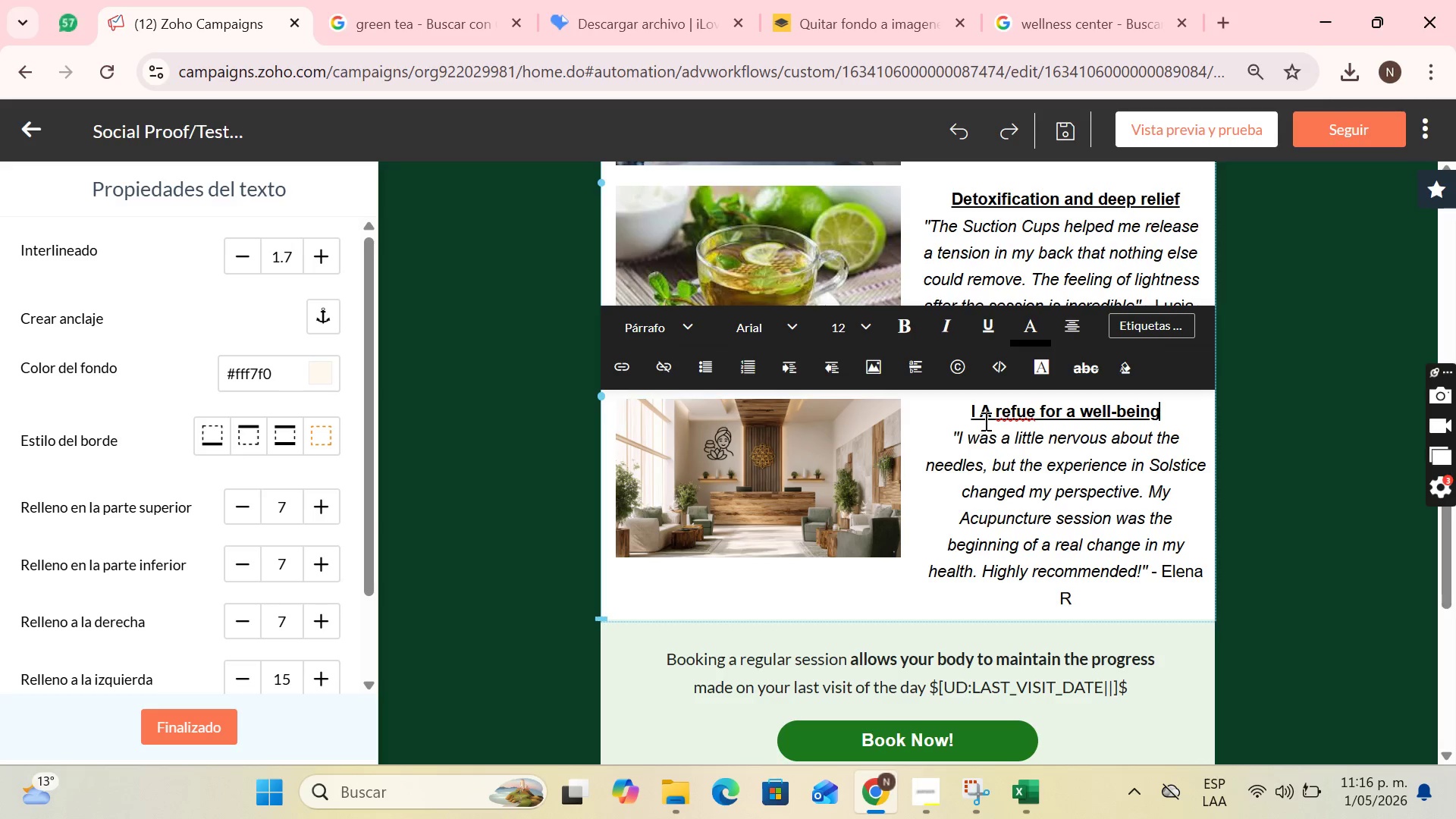 
right_click([1010, 414])
 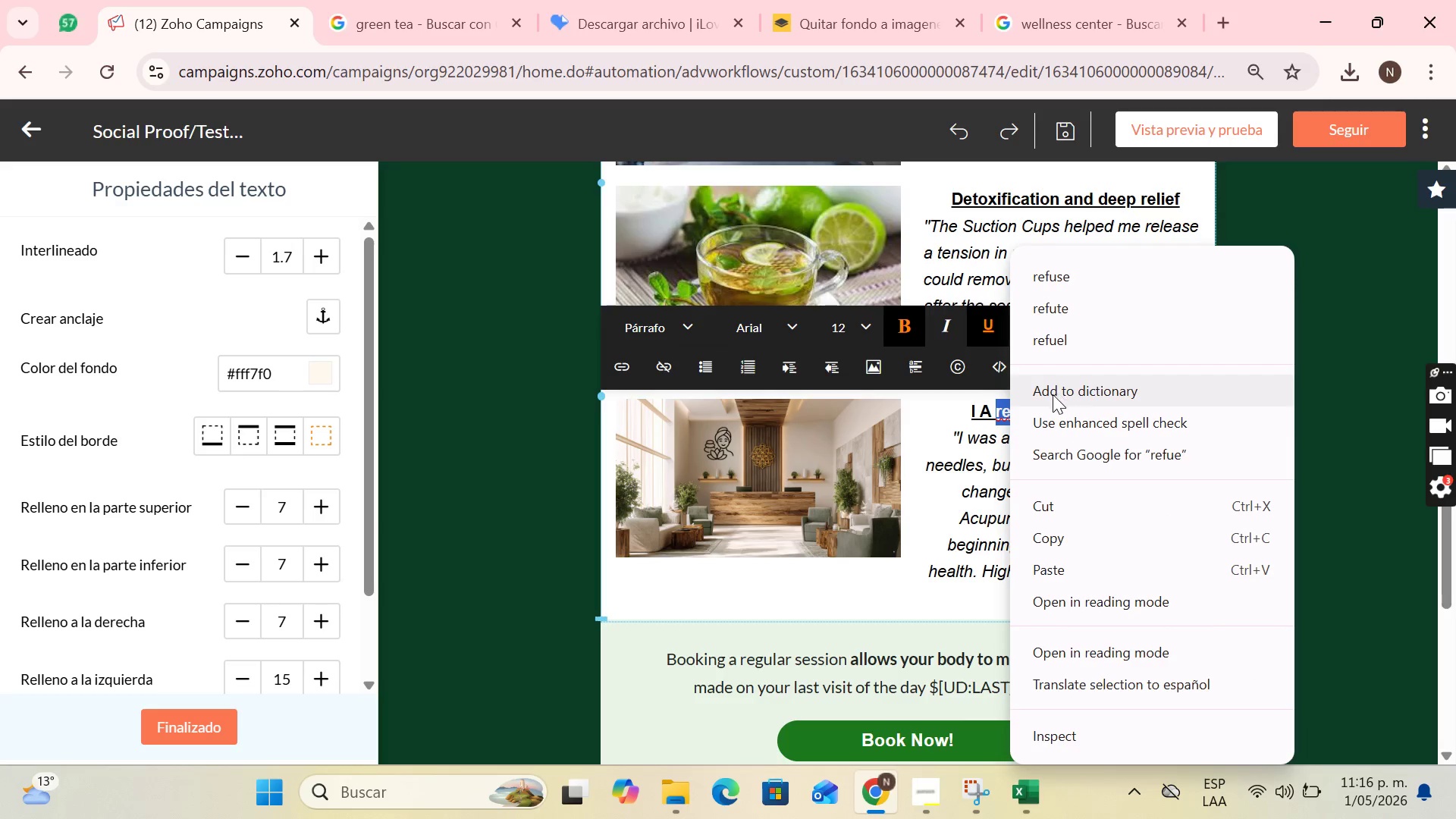 
left_click([996, 413])
 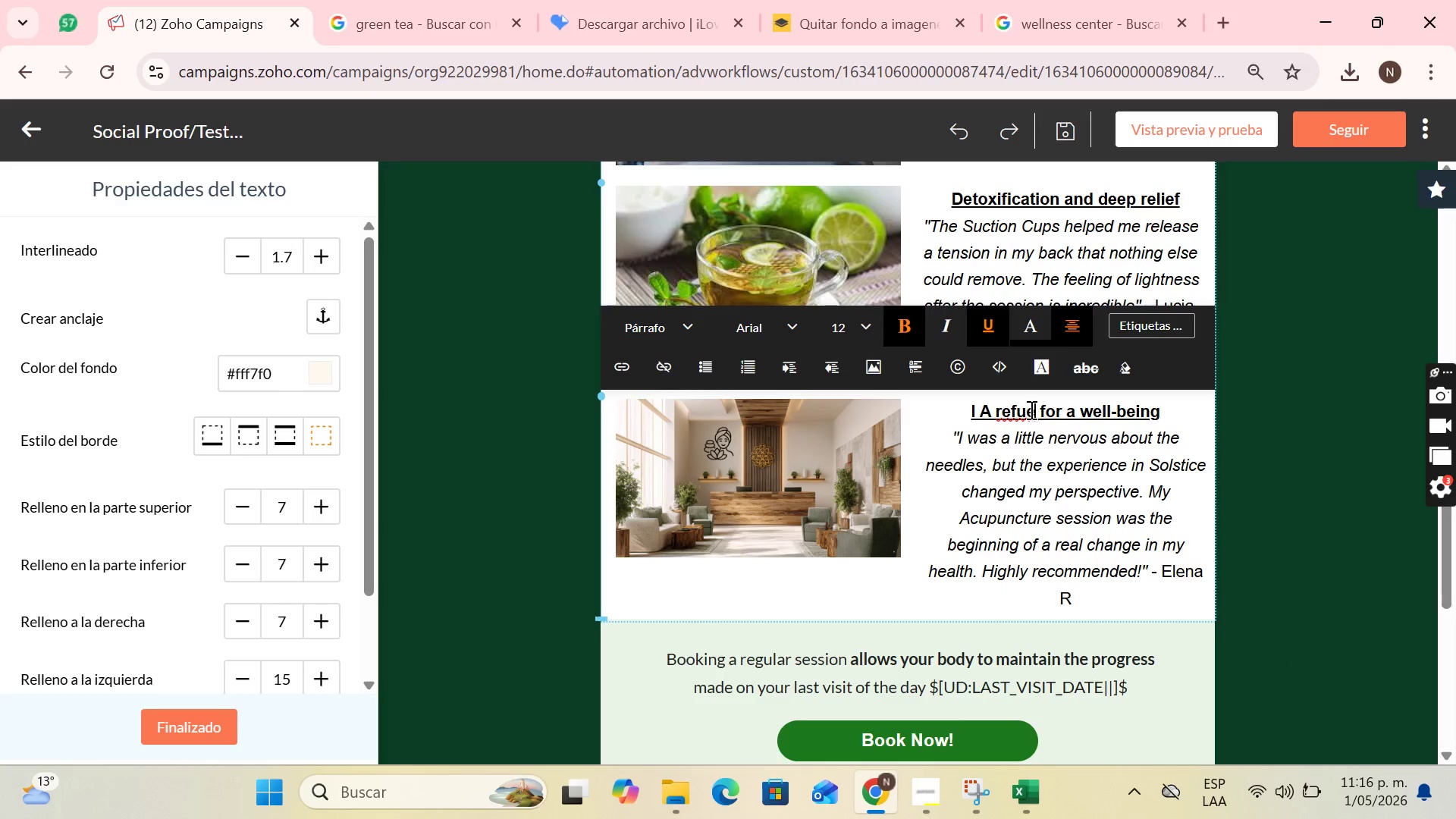 
double_click([1030, 410])
 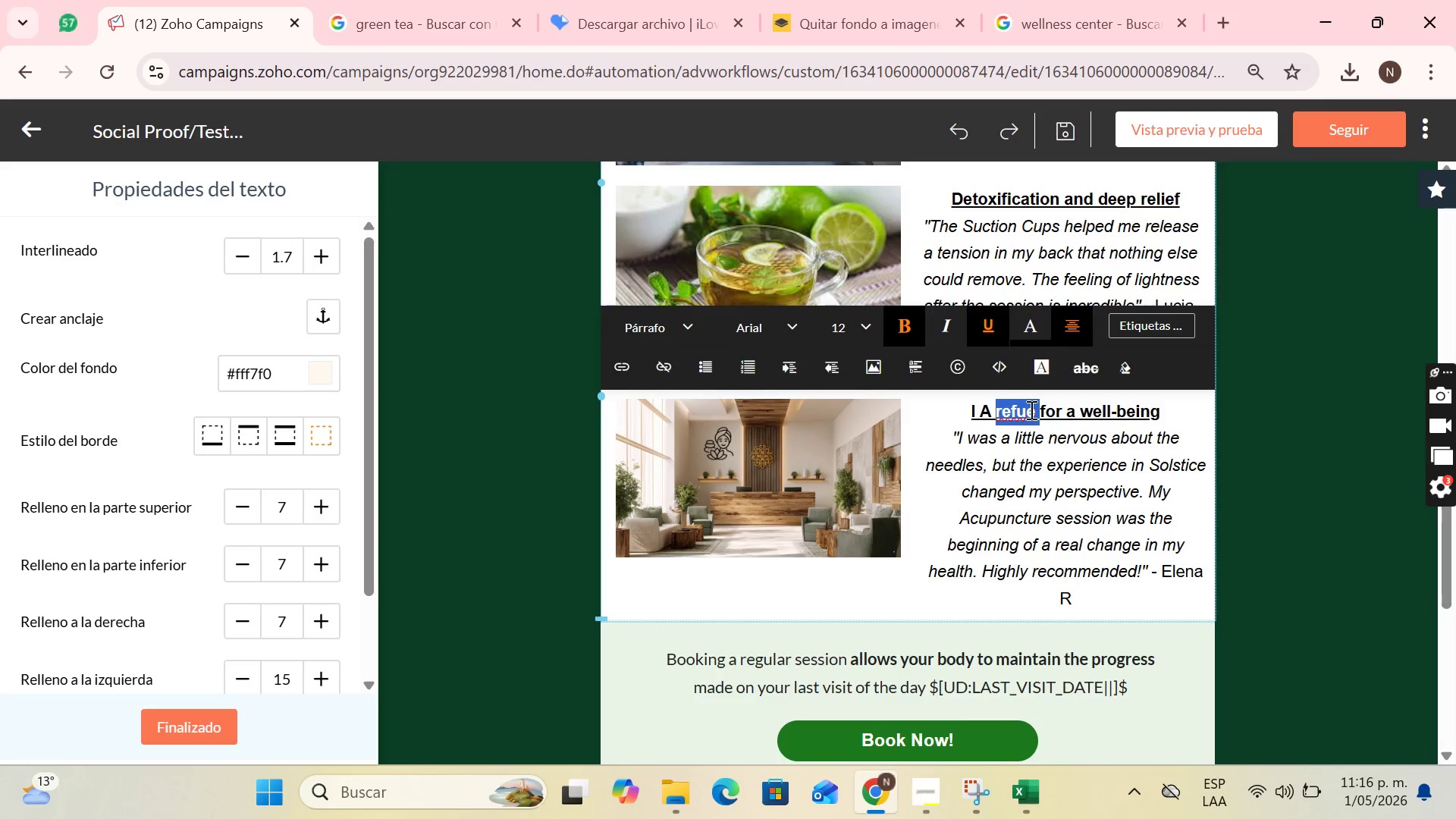 
triple_click([1030, 410])
 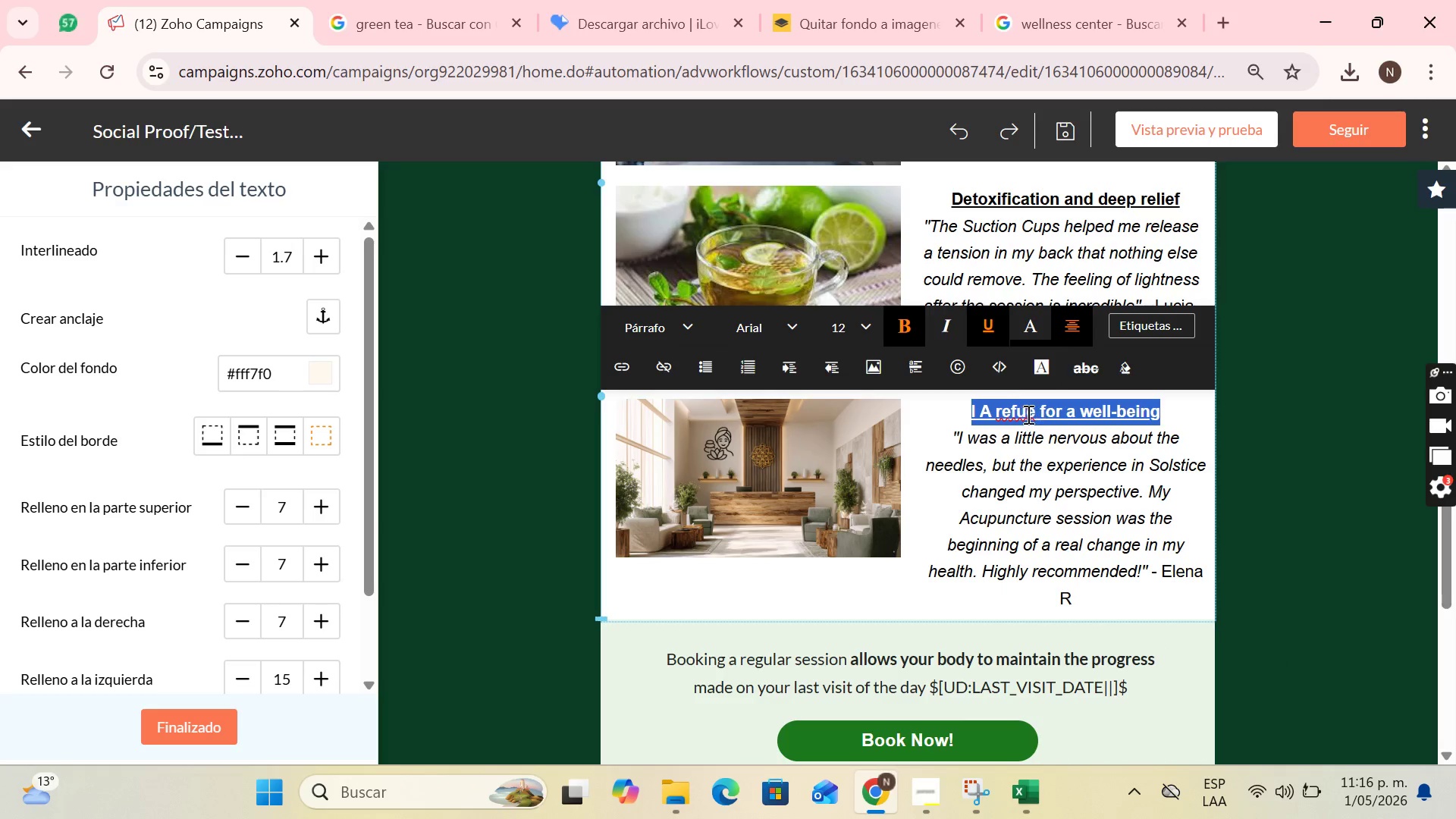 
left_click([1027, 414])
 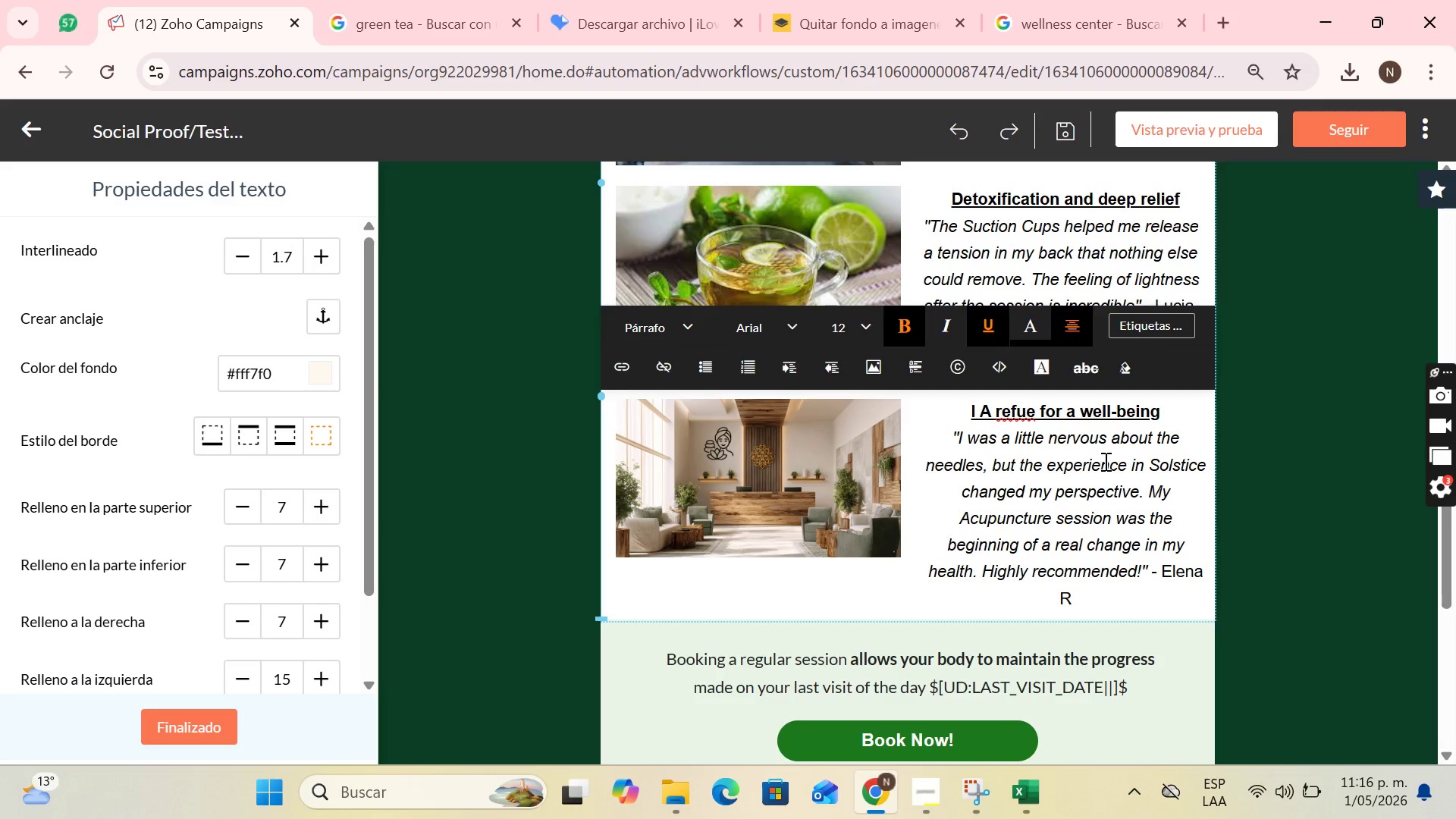 
key(G)
 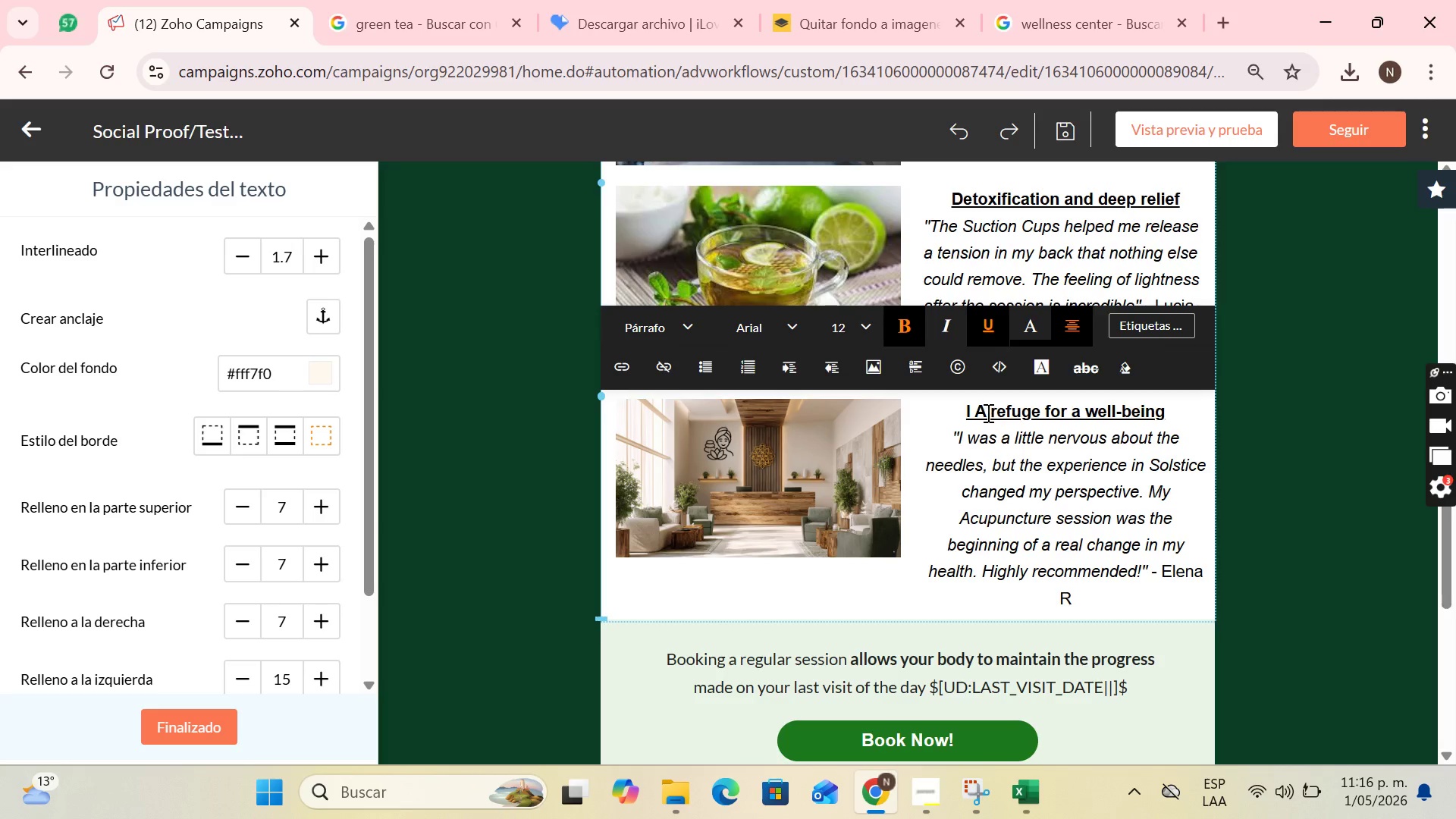 
left_click([975, 413])
 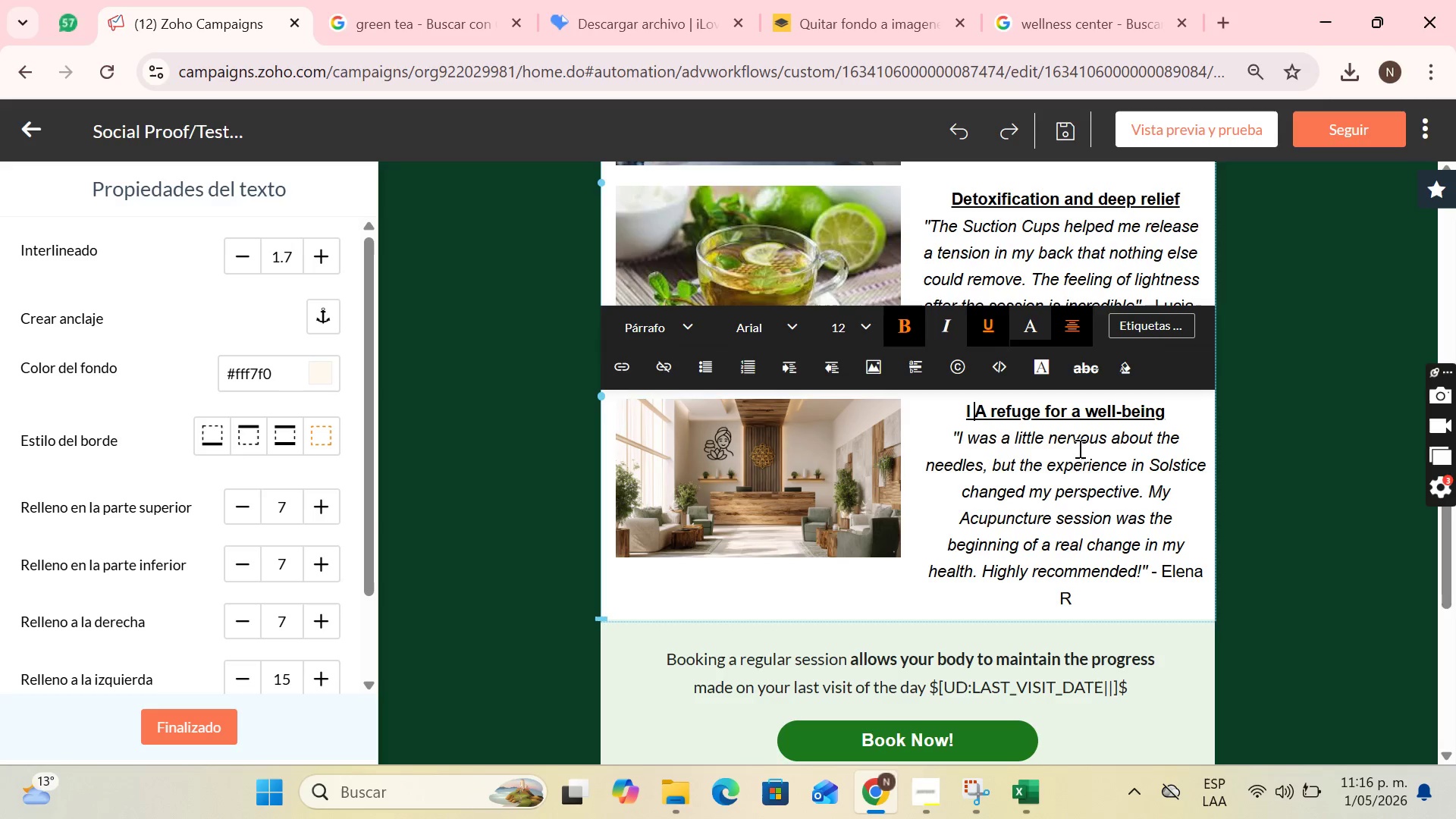 
key(Backspace)
 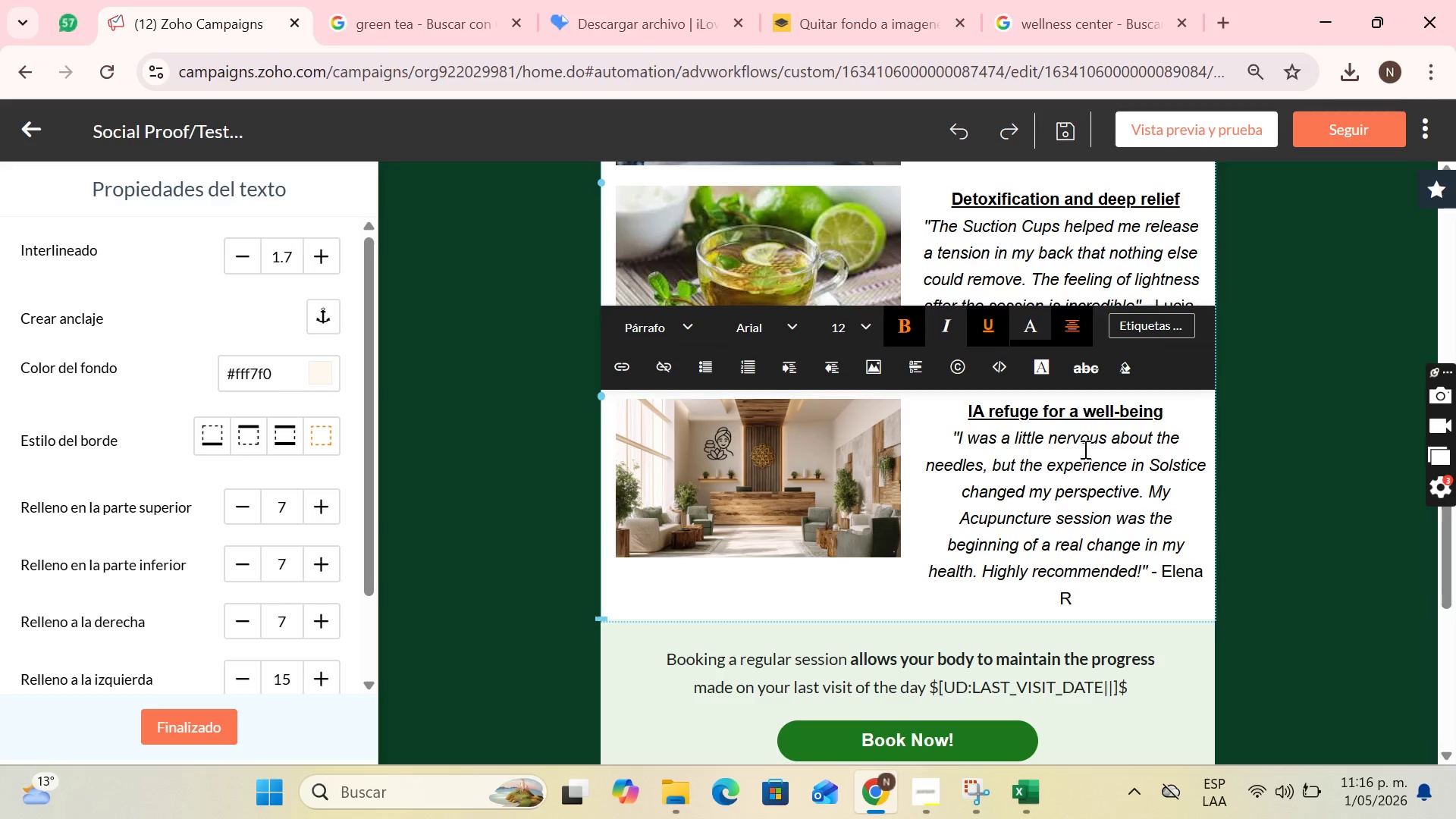 
key(Backspace)
 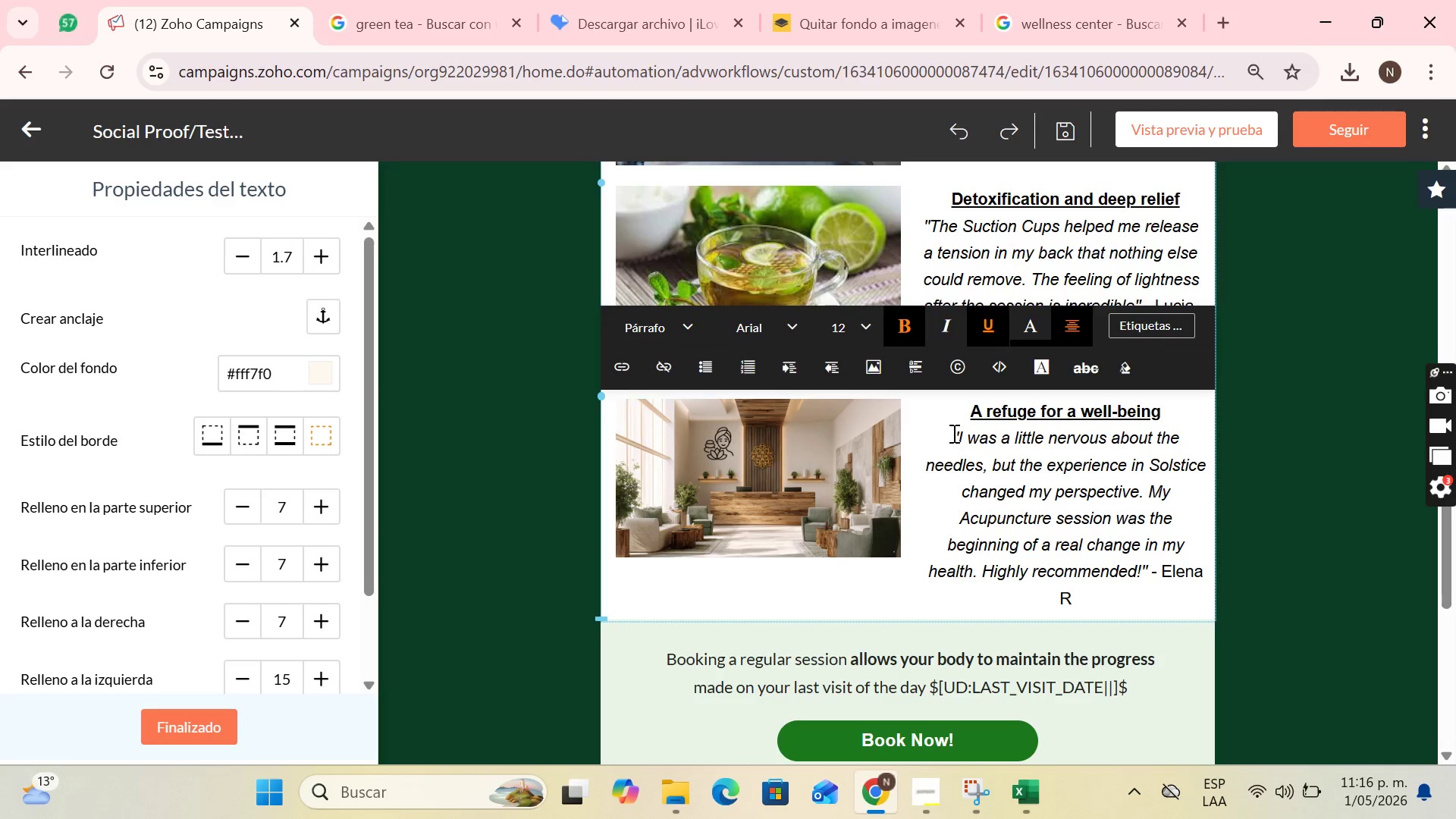 
left_click_drag(start_coordinate=[952, 433], to_coordinate=[1151, 595])
 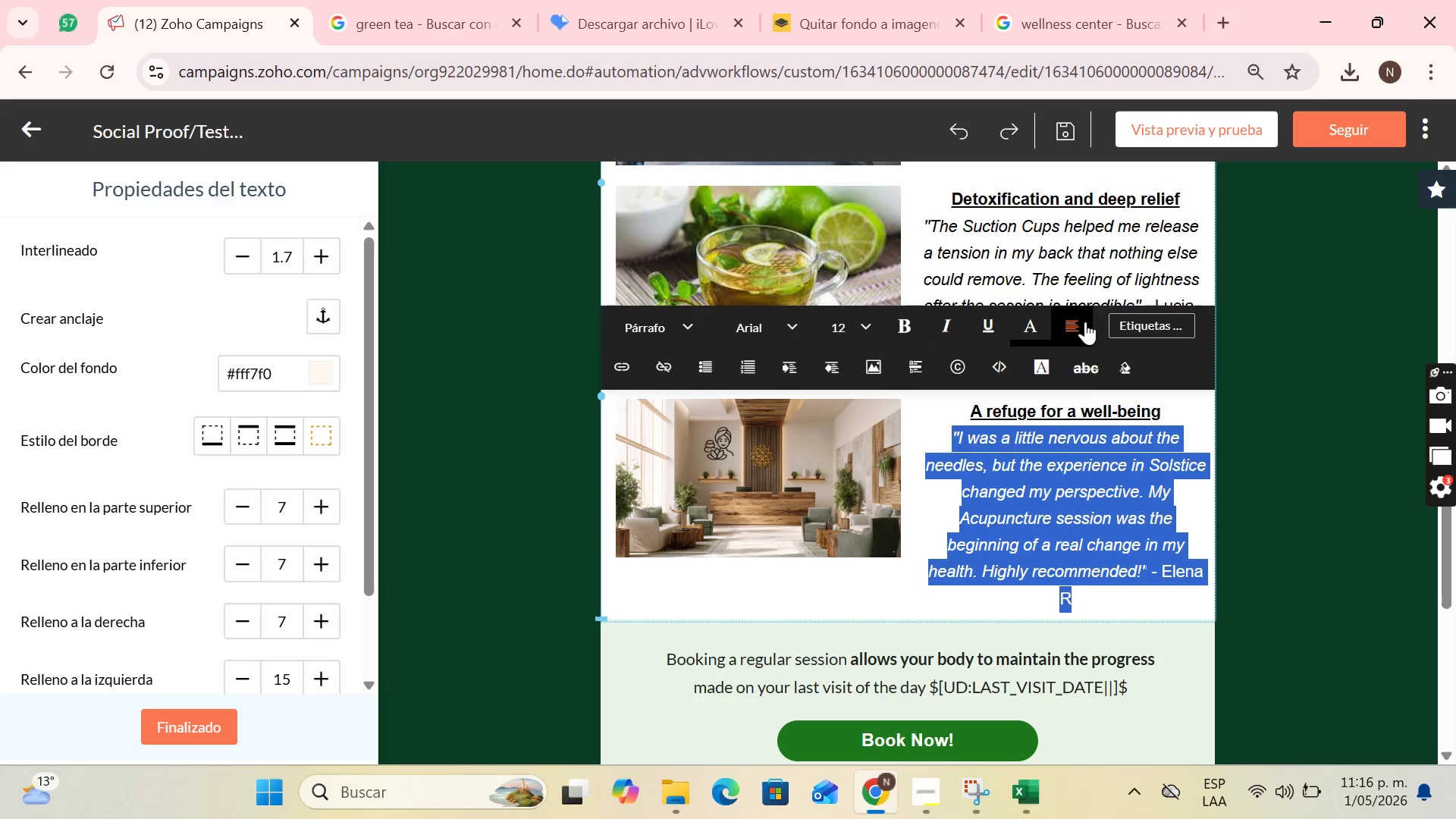 
left_click([1083, 322])
 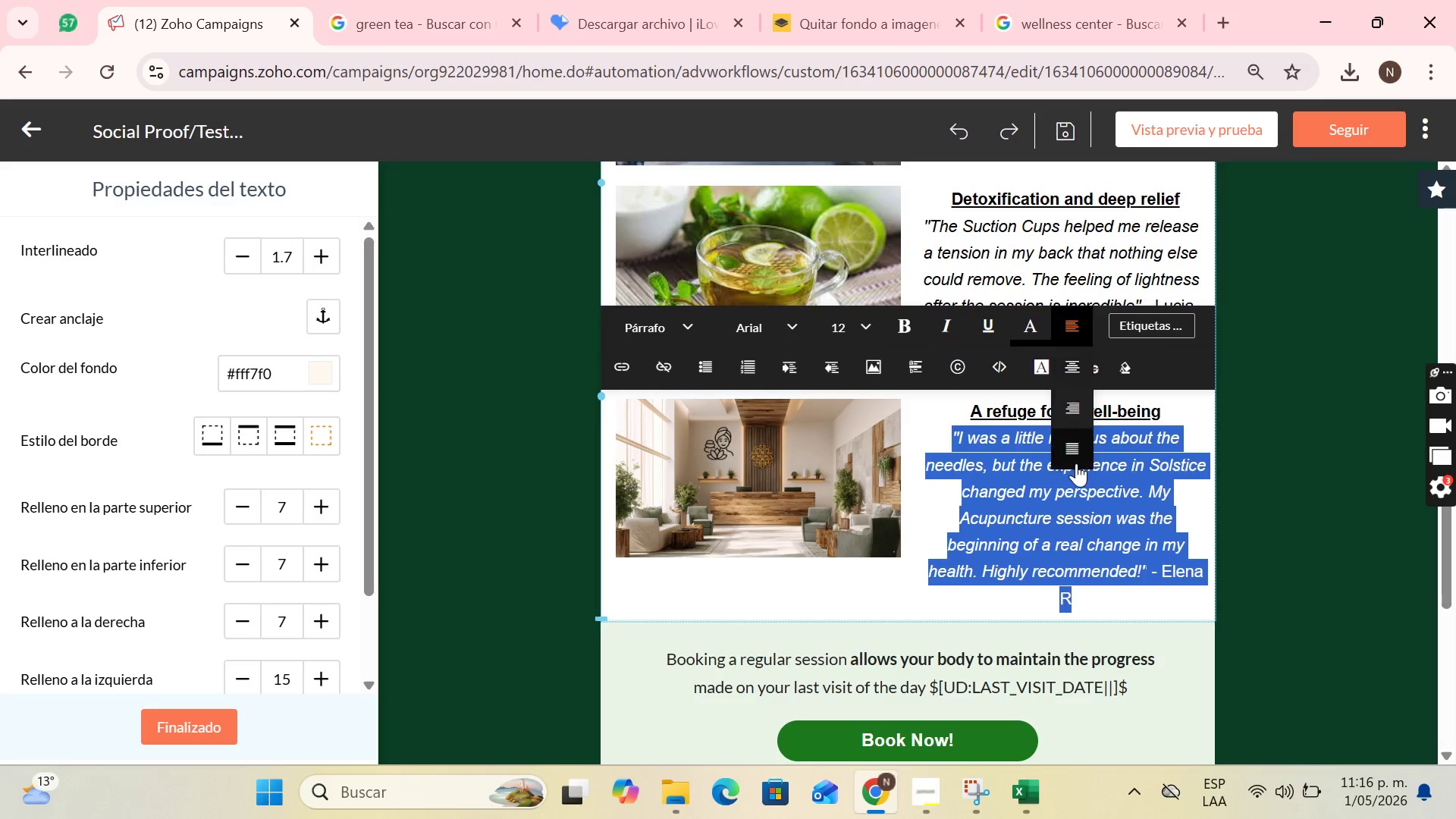 
left_click([1068, 449])
 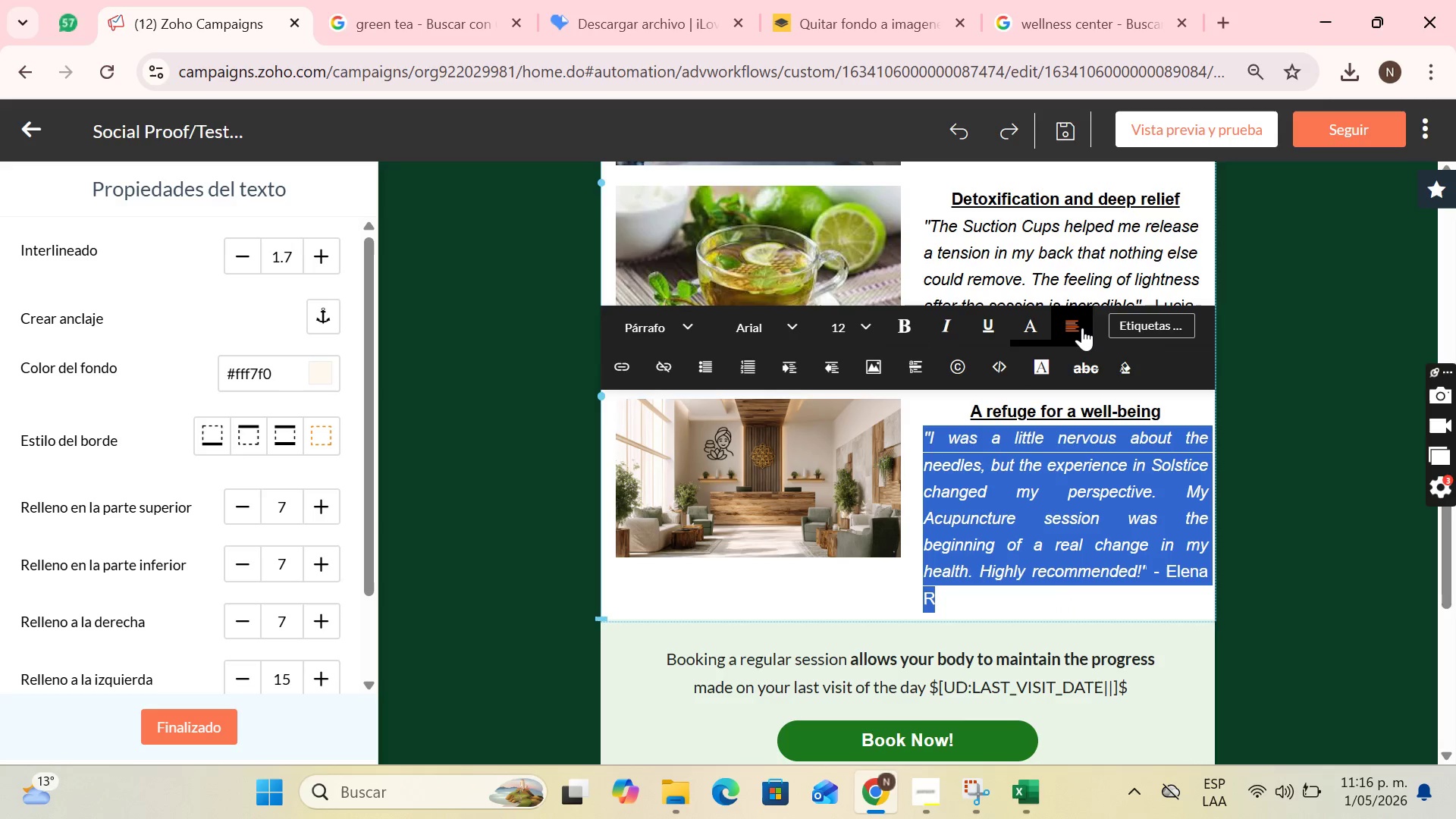 
left_click([1082, 327])
 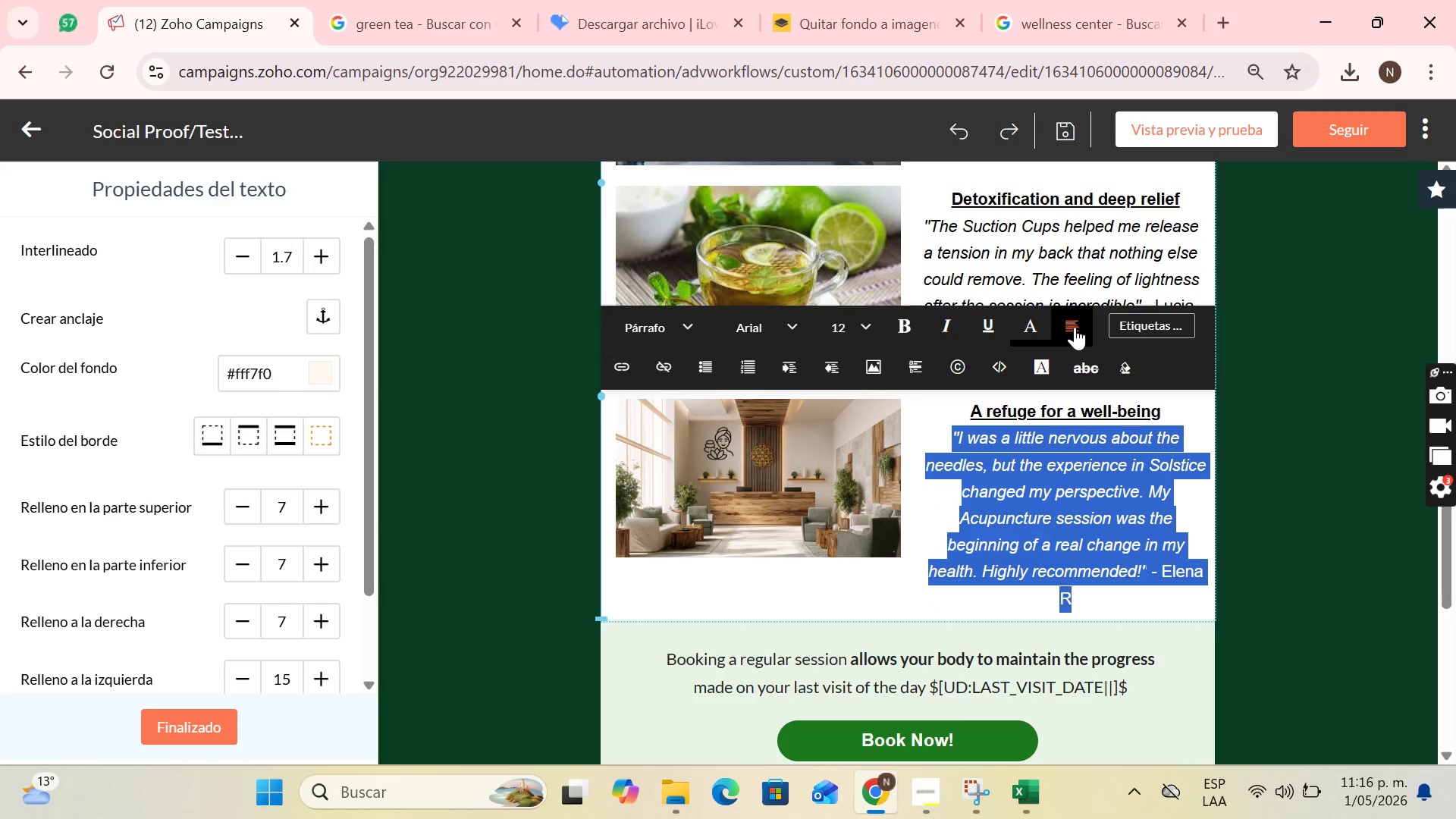 
double_click([1075, 327])
 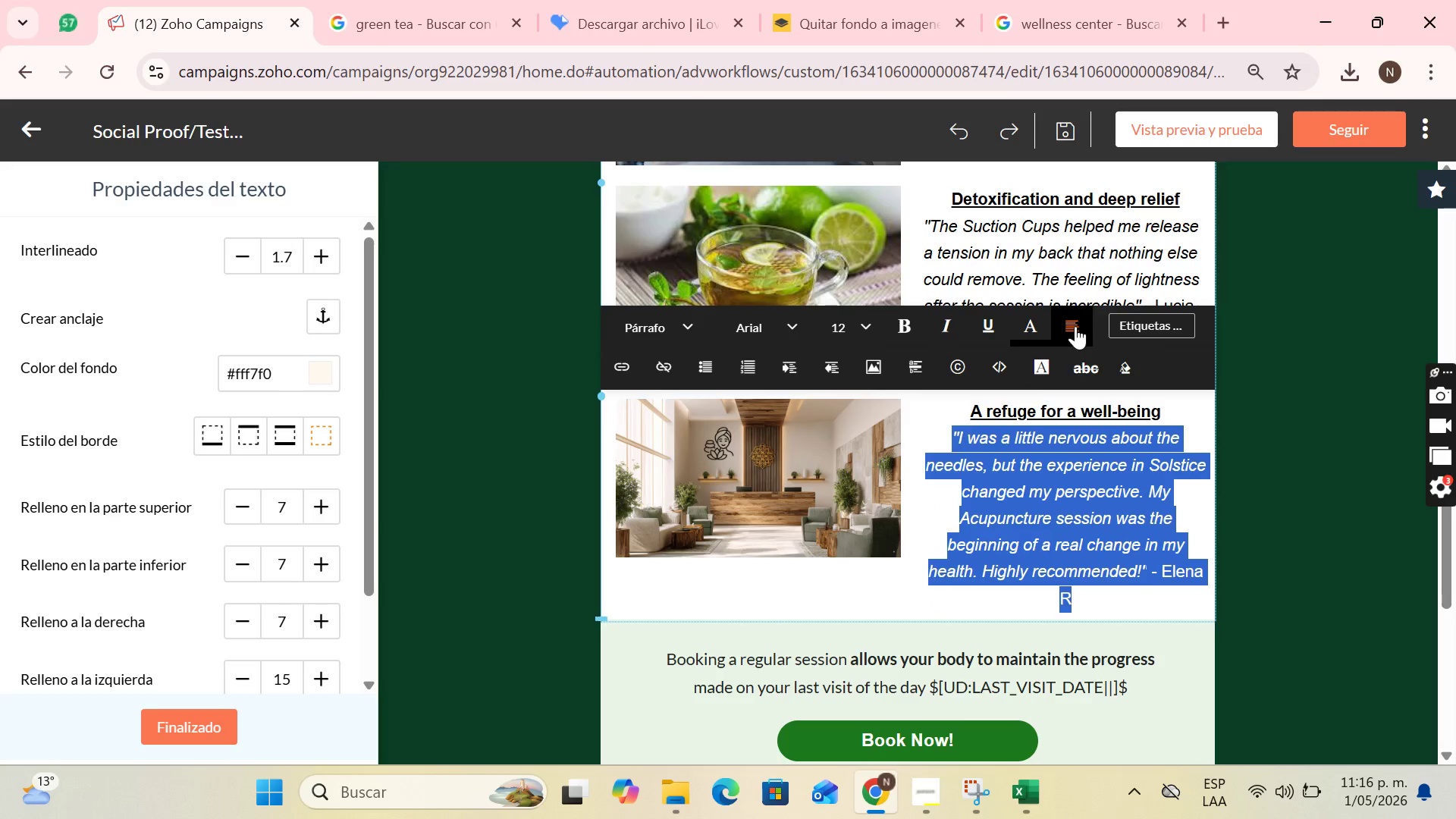 
left_click([1075, 326])
 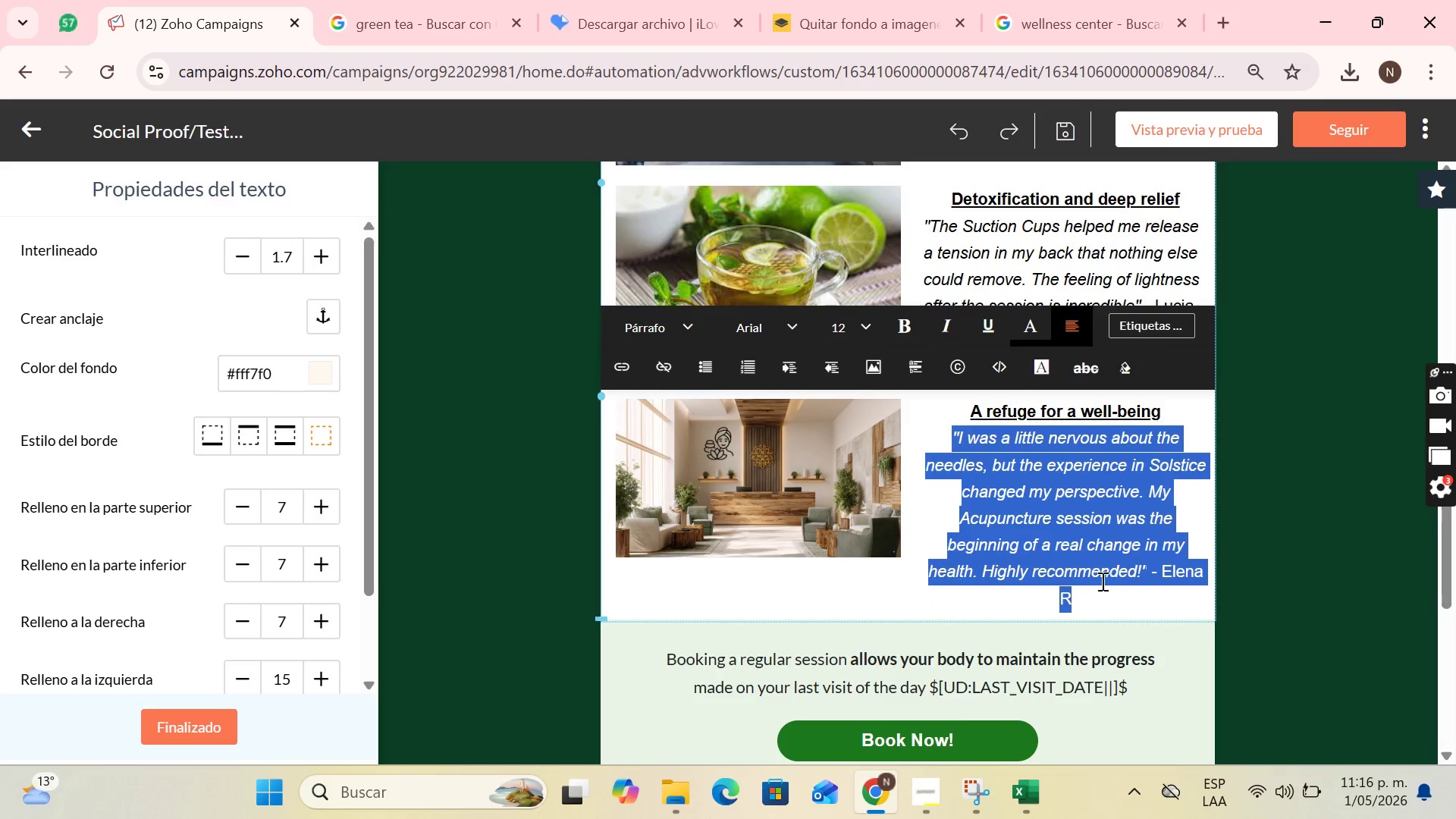 
left_click([1088, 592])
 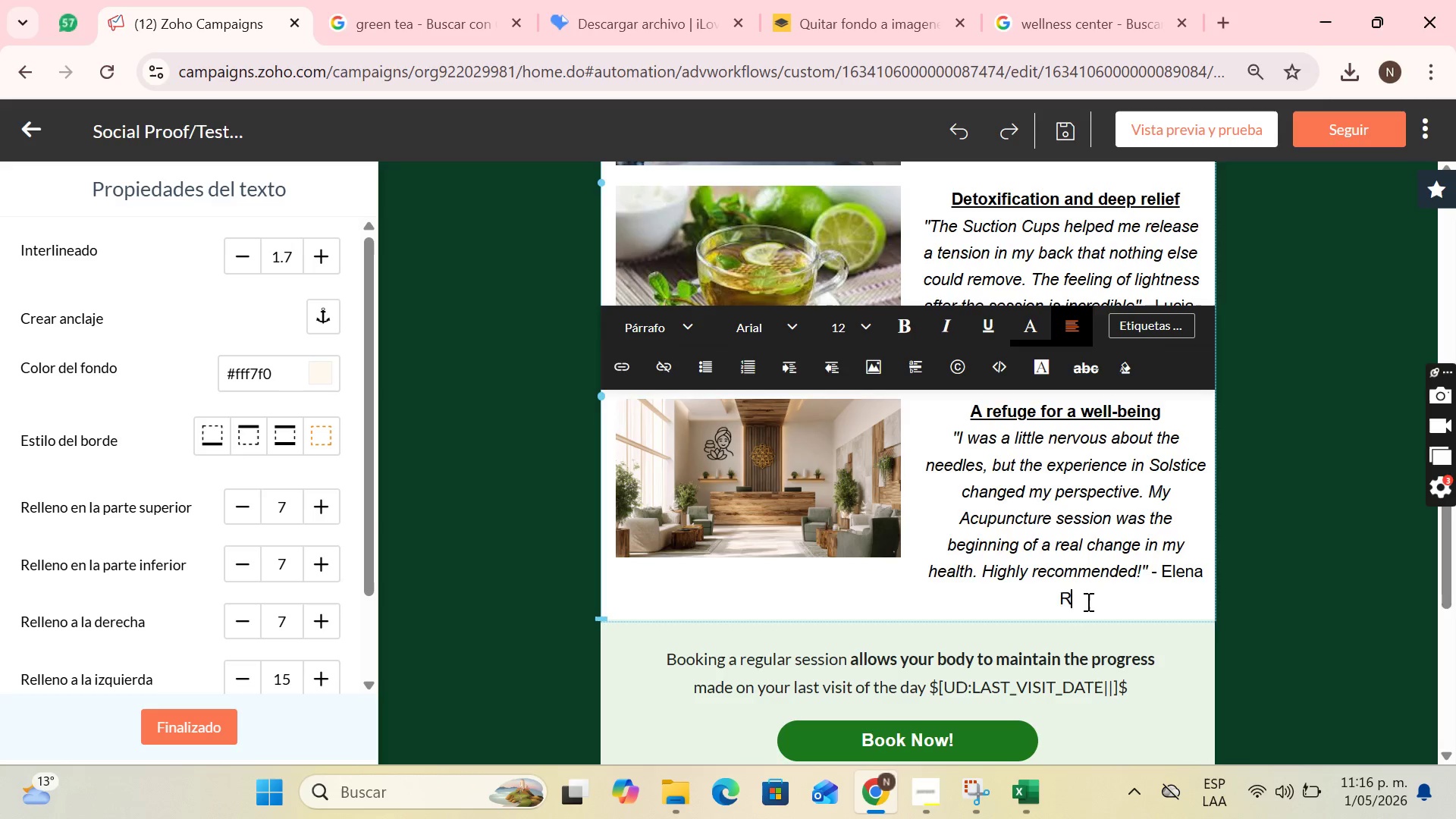 
left_click_drag(start_coordinate=[1087, 601], to_coordinate=[944, 435])
 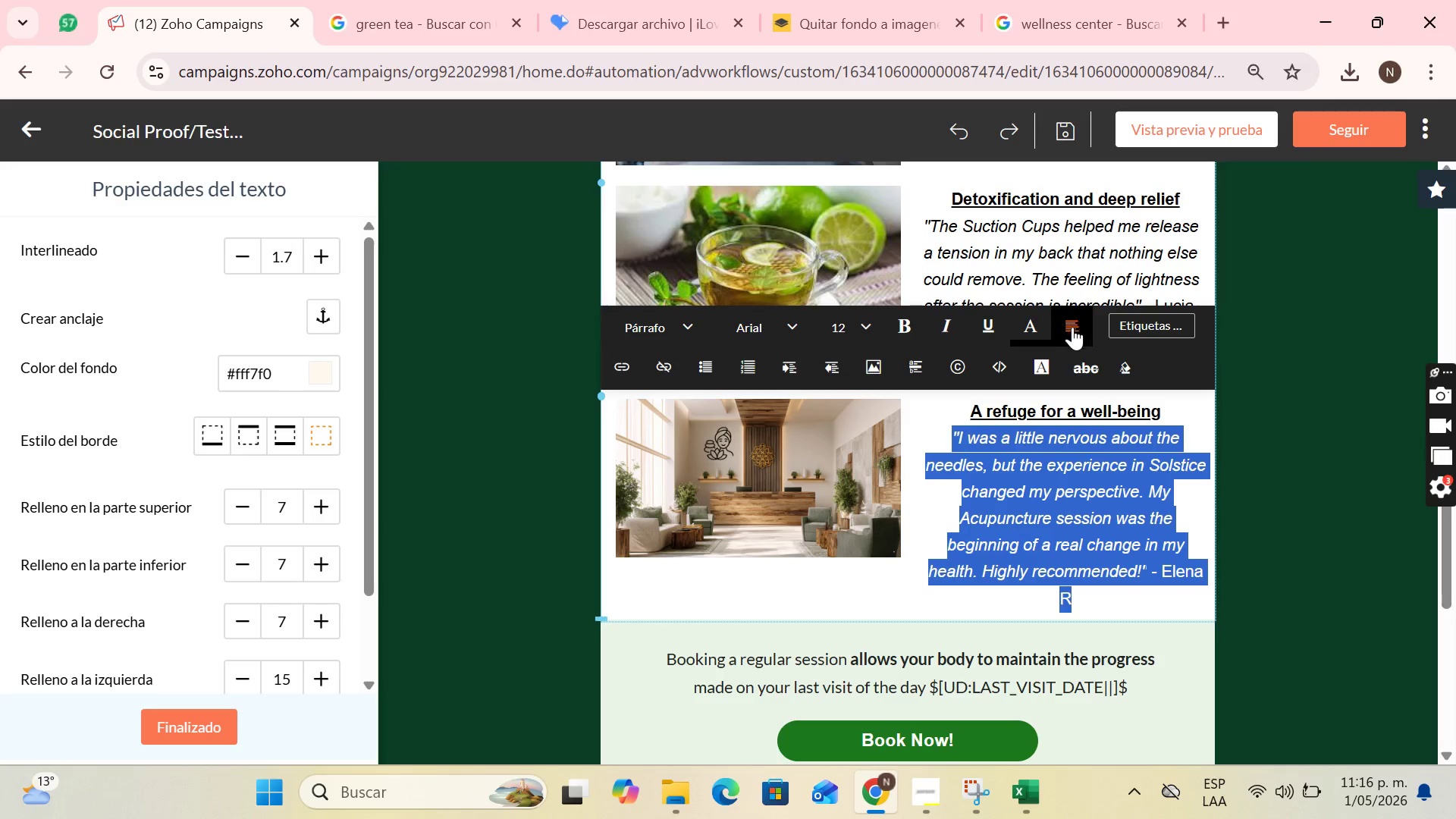 
left_click([1072, 327])
 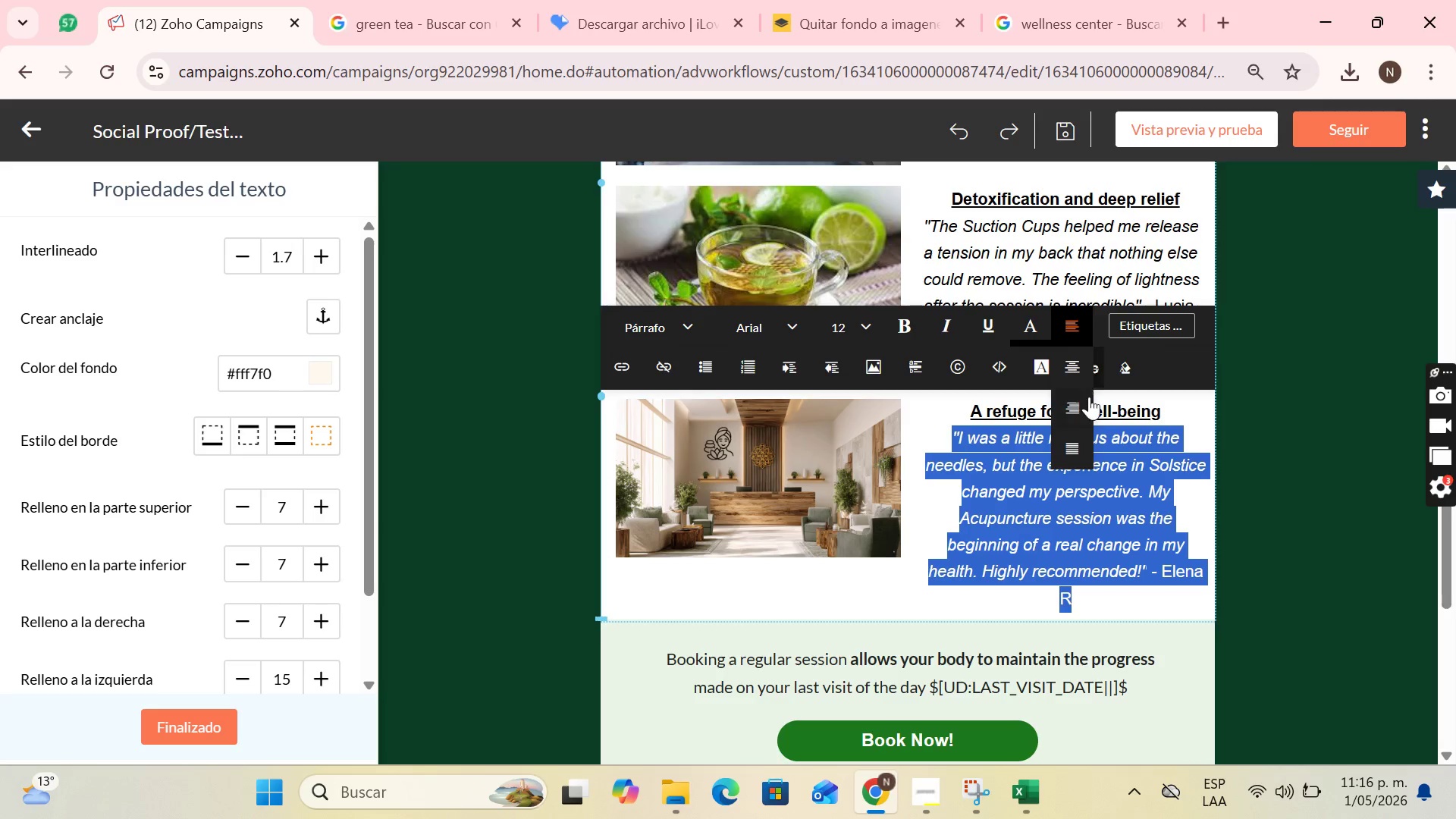 
left_click([1080, 407])
 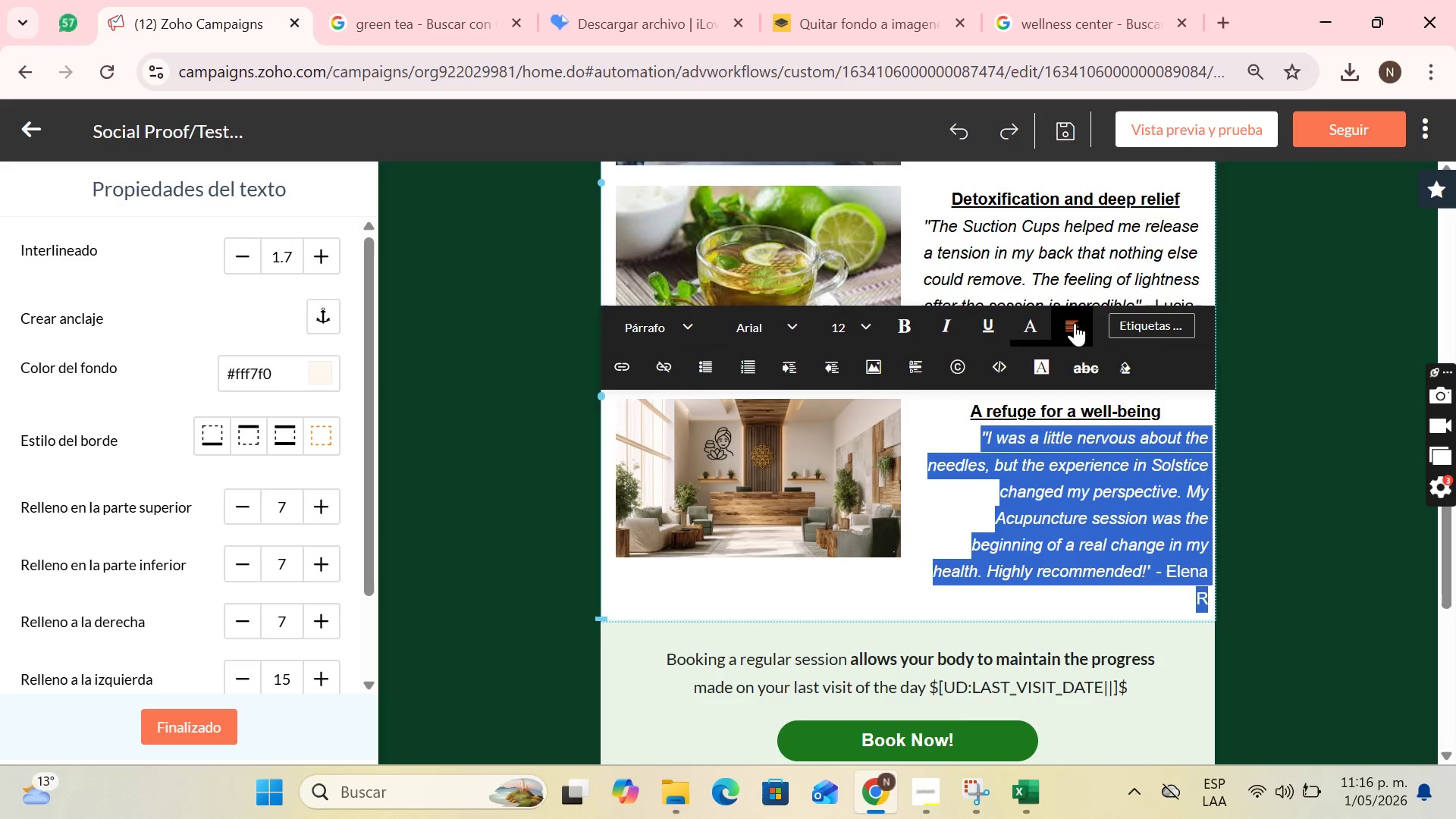 
left_click([1075, 321])
 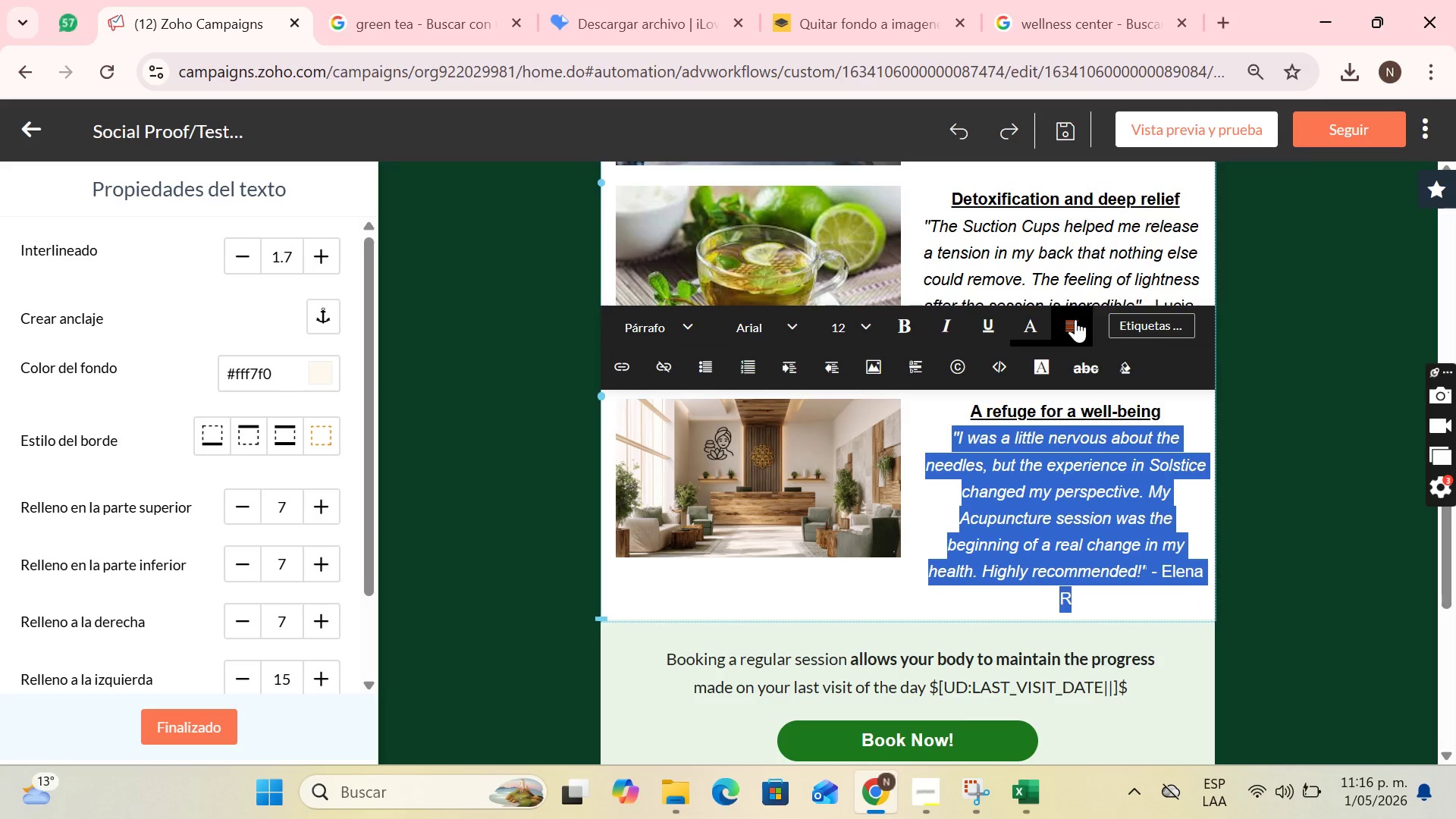 
double_click([1075, 331])
 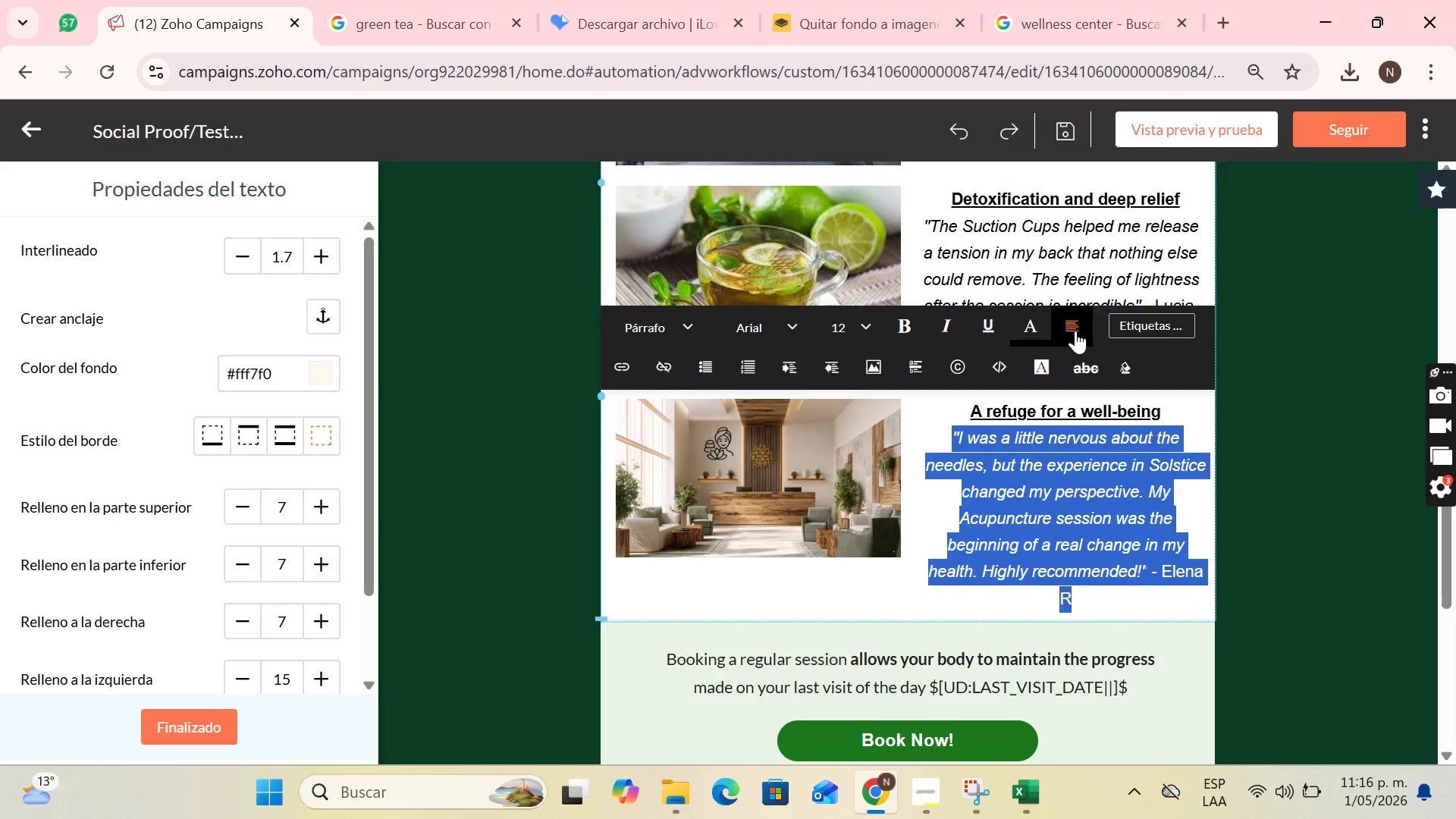 
triple_click([1075, 331])
 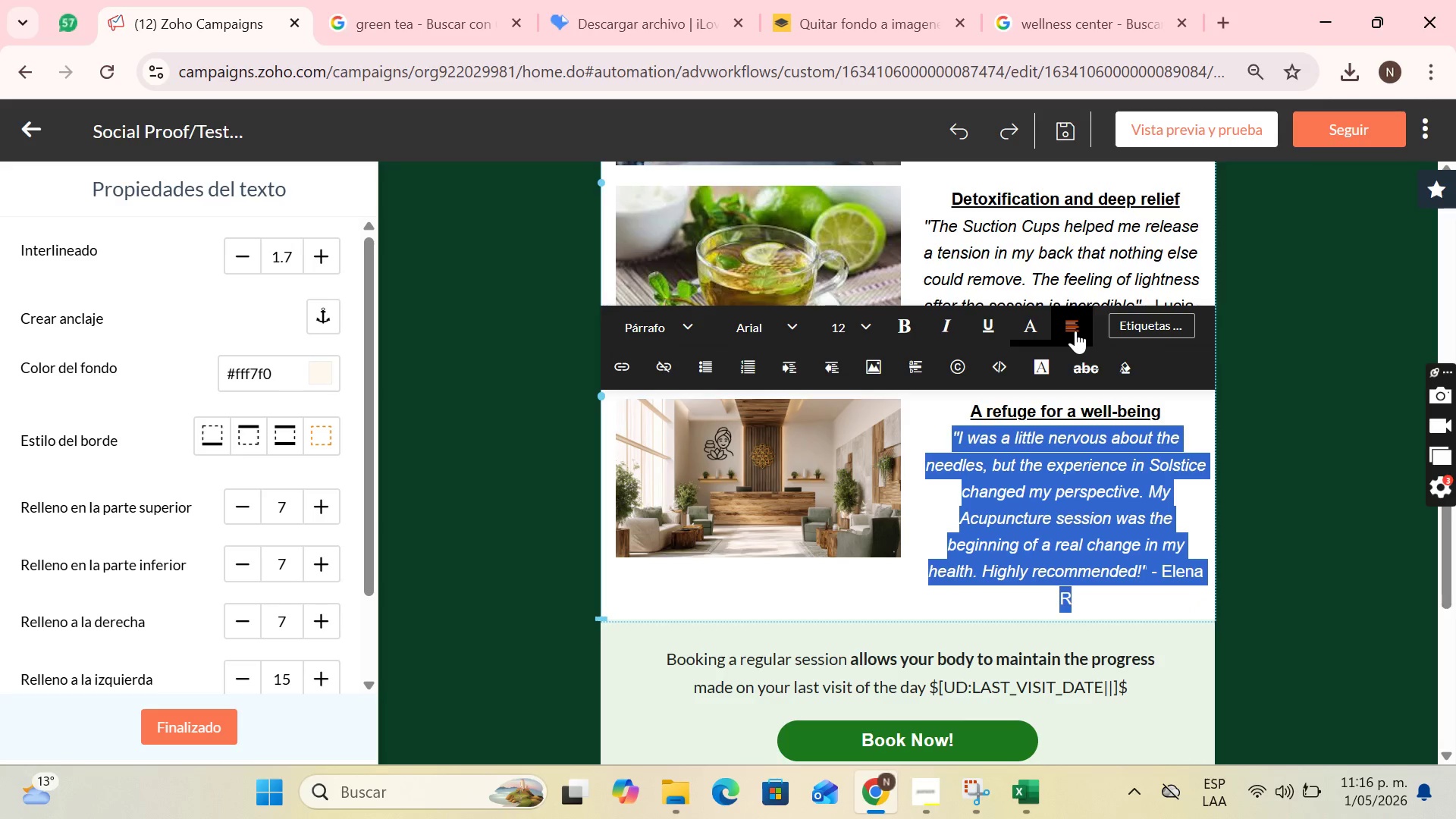 
triple_click([1075, 331])
 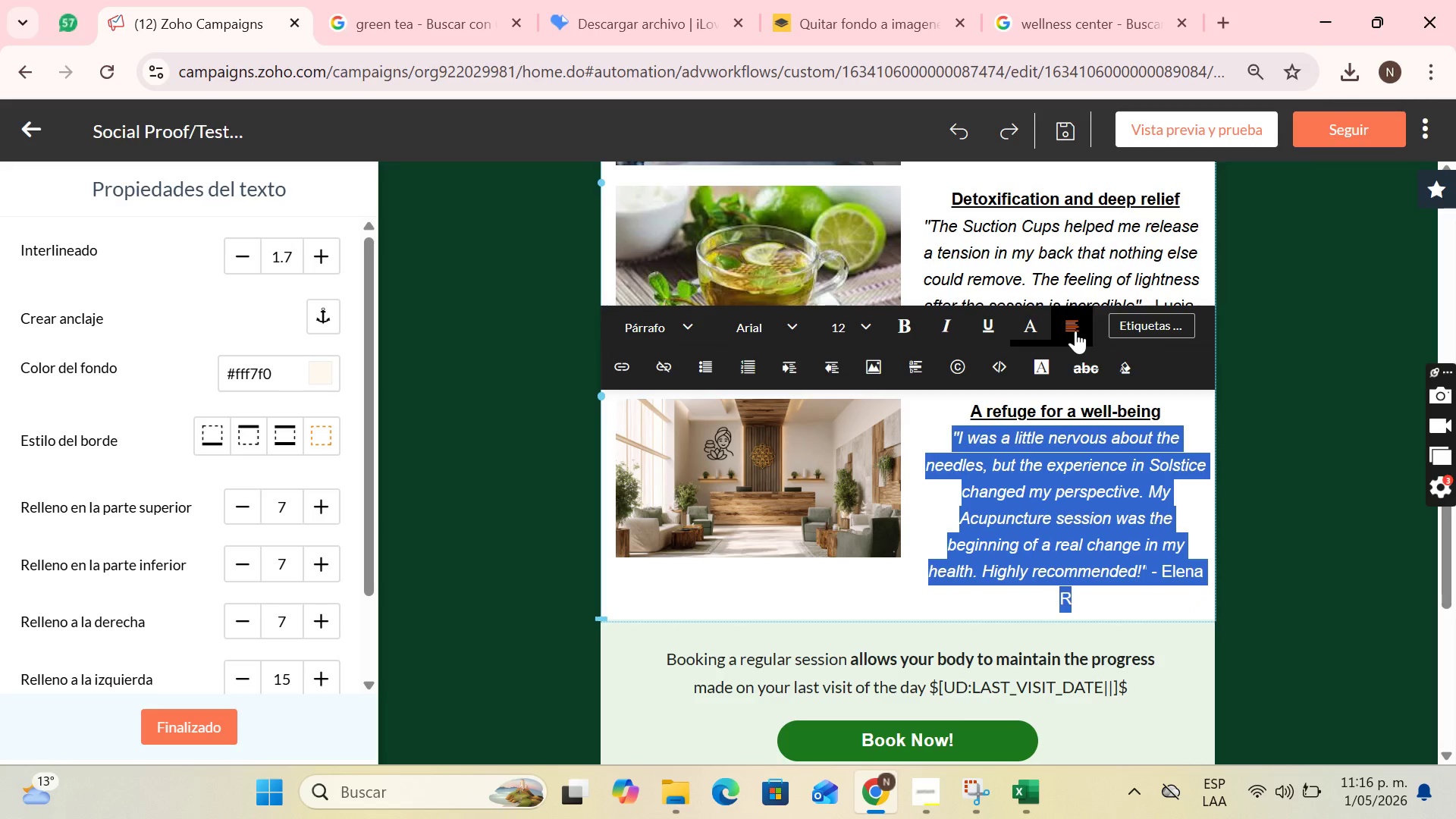 
triple_click([1075, 331])
 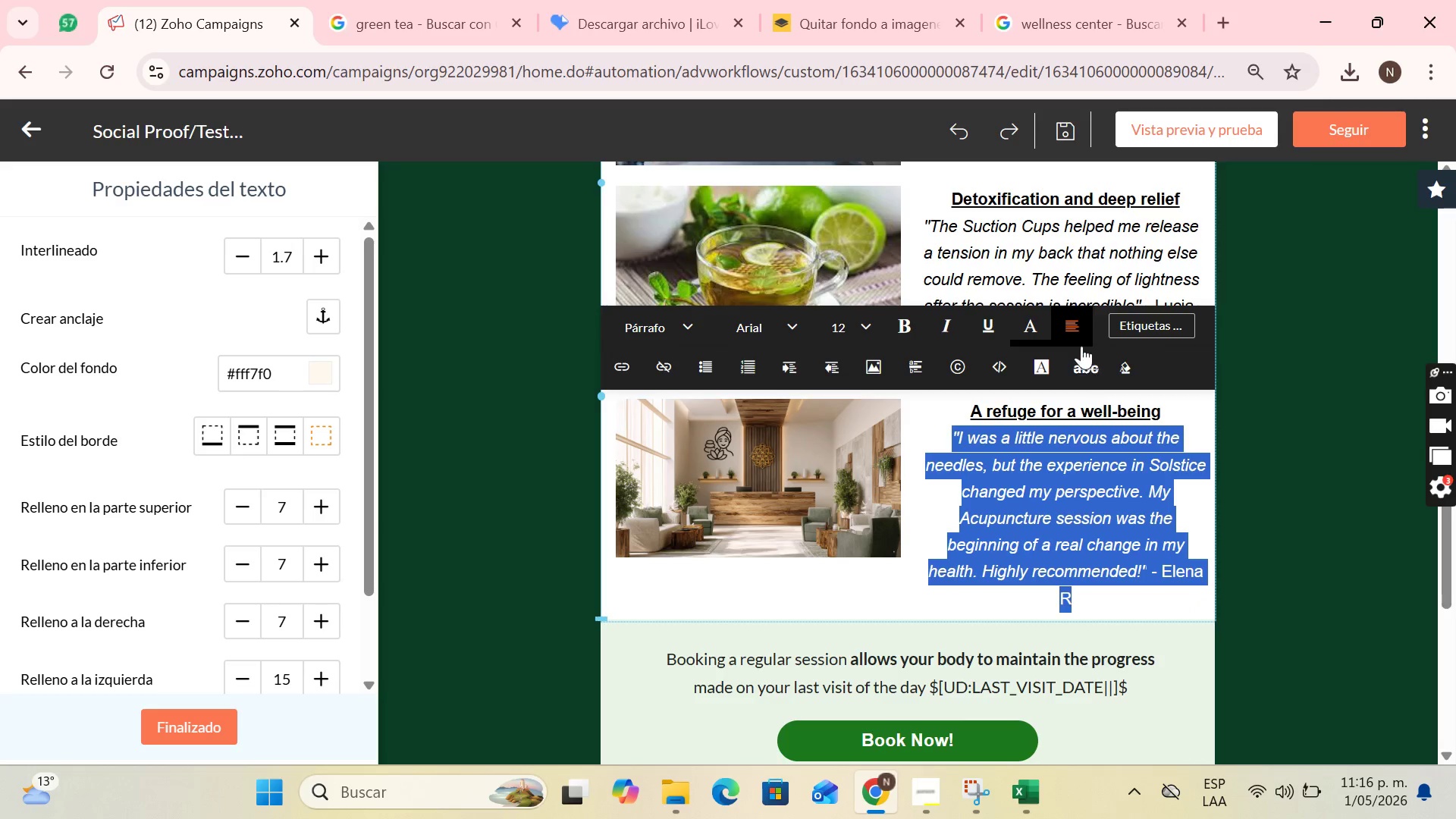 
left_click([1078, 335])
 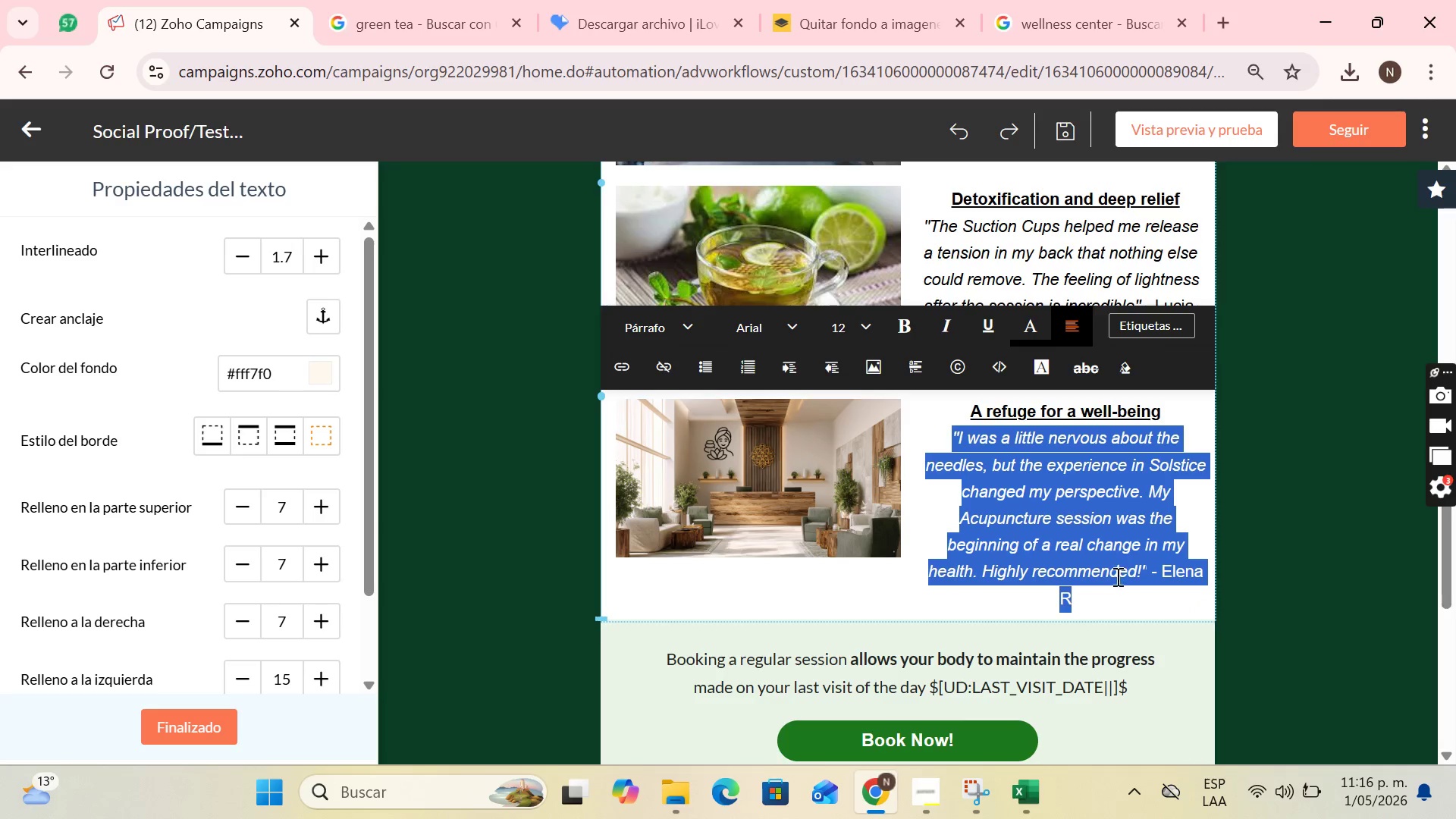 
double_click([1111, 588])
 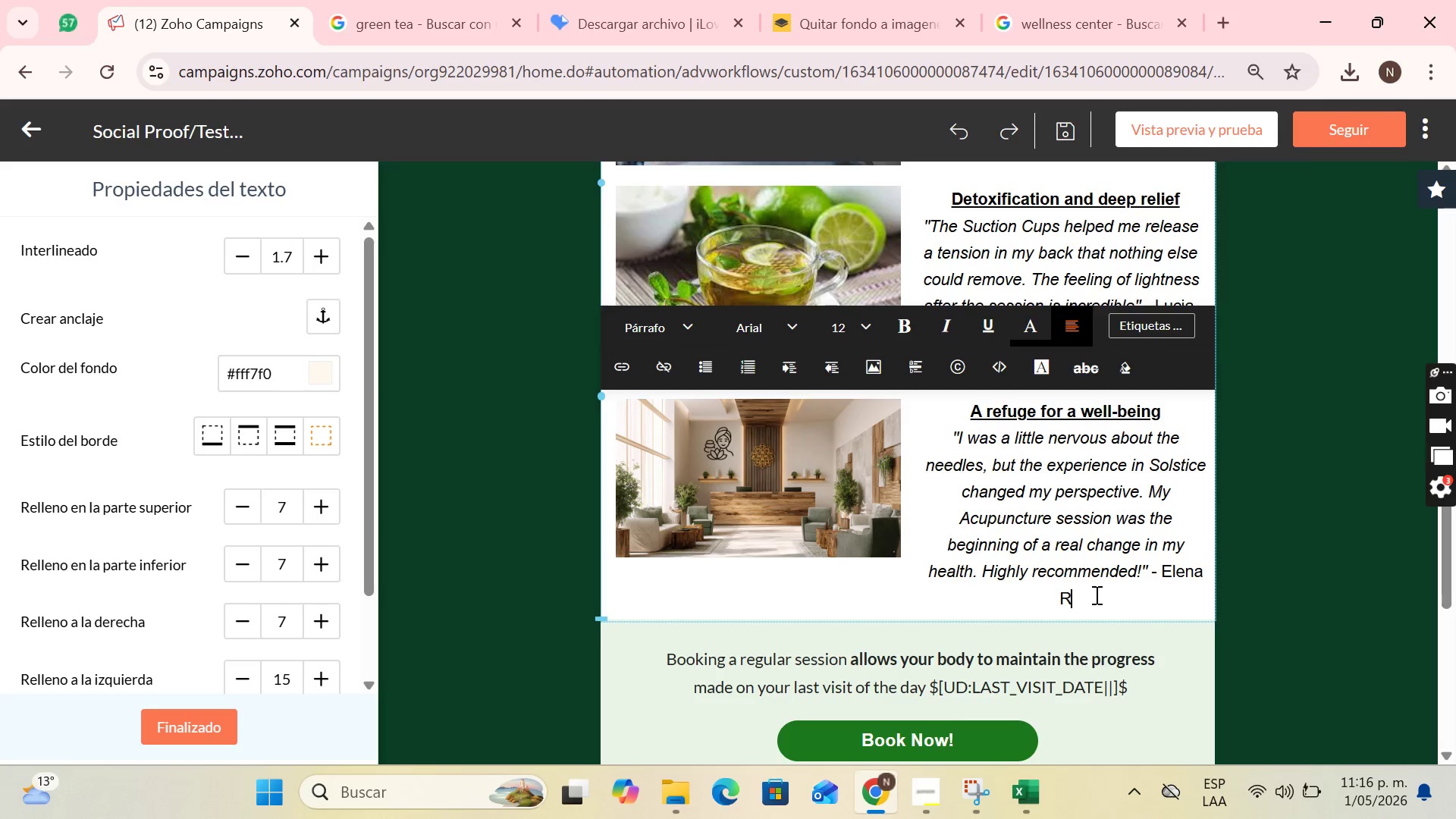 
left_click_drag(start_coordinate=[1095, 595], to_coordinate=[952, 426])
 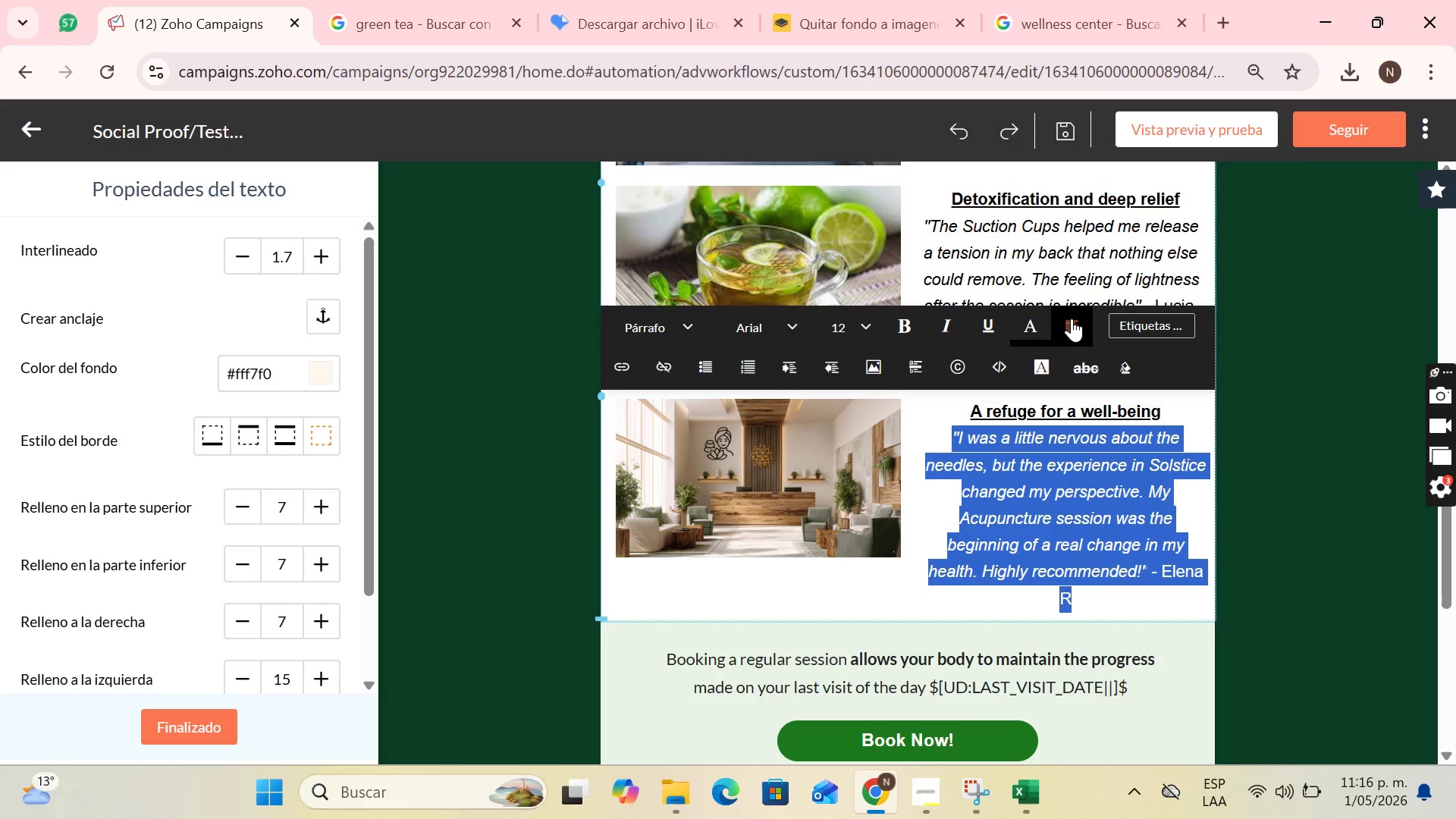 
left_click([1069, 324])
 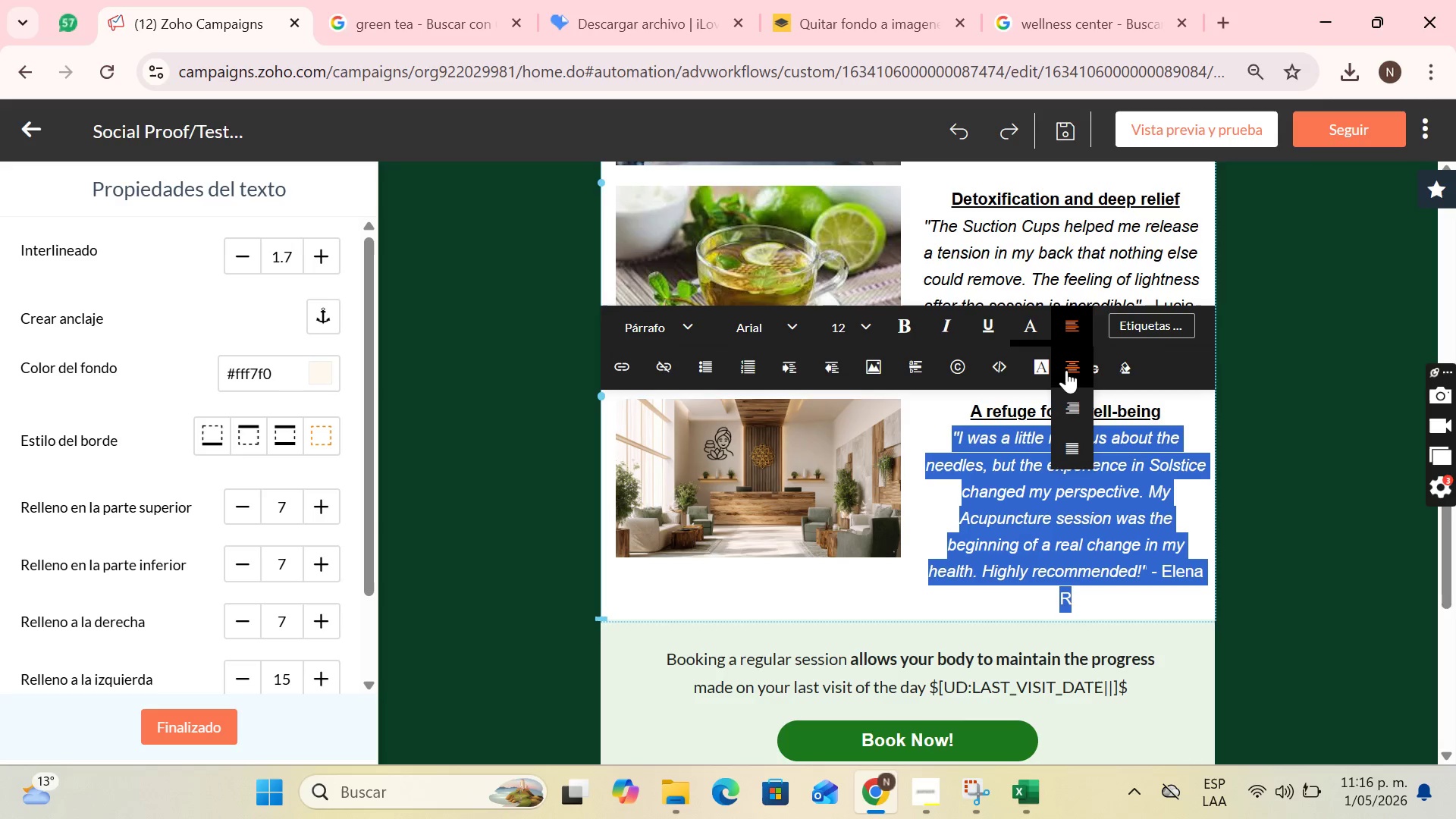 
left_click([1066, 370])
 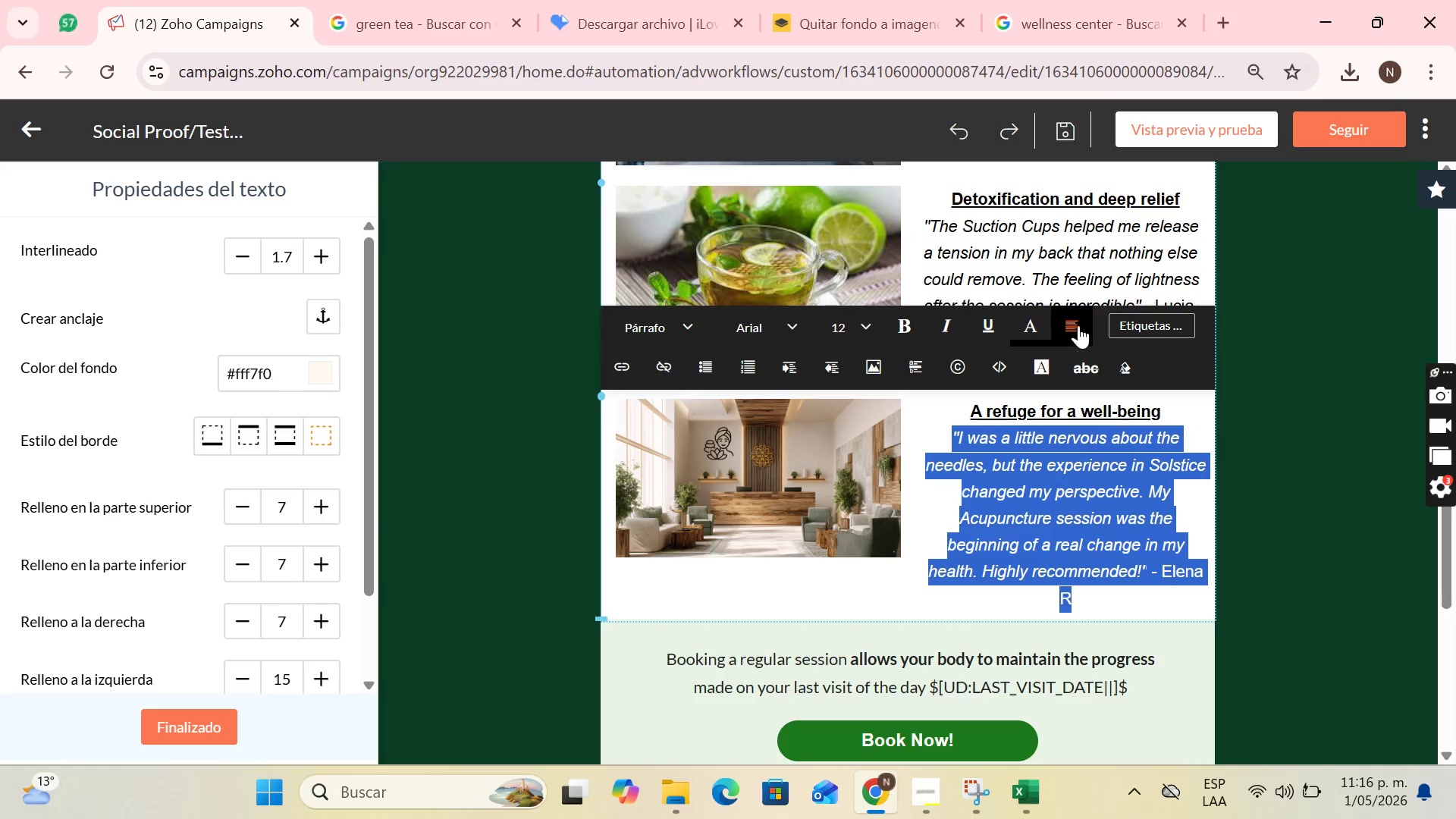 
left_click([1078, 323])
 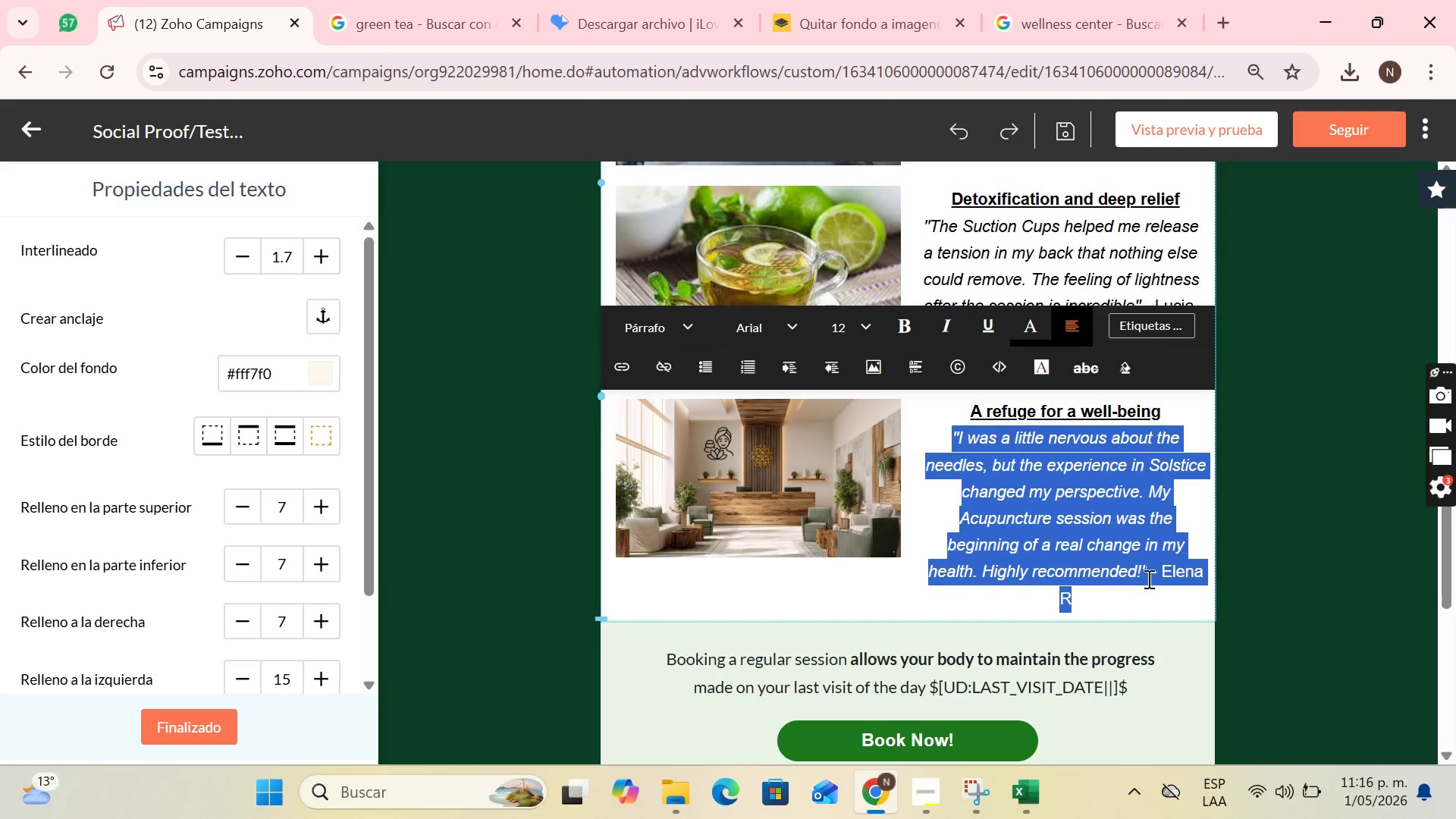 
left_click([1153, 585])
 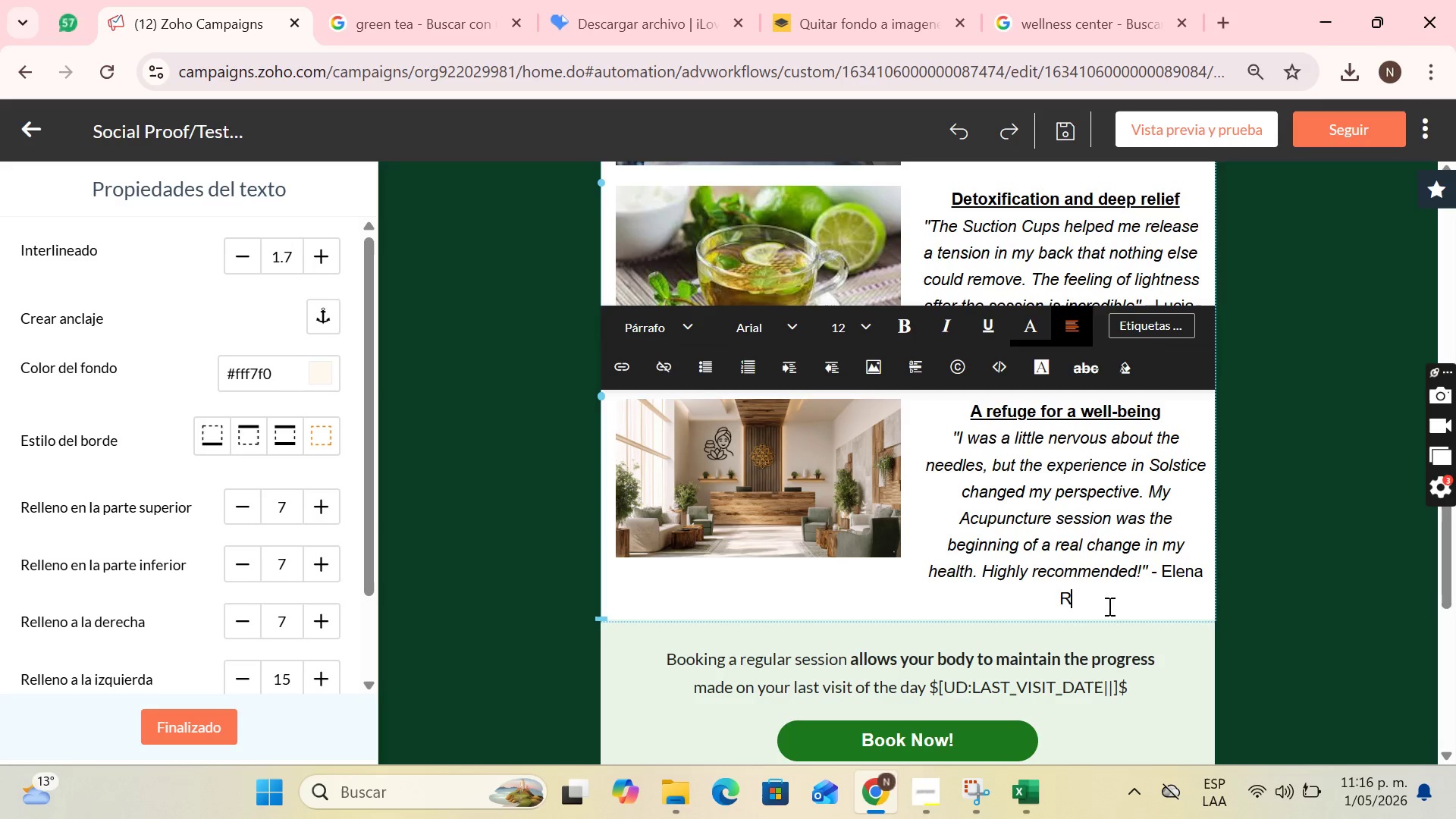 
left_click_drag(start_coordinate=[1108, 606], to_coordinate=[954, 428])
 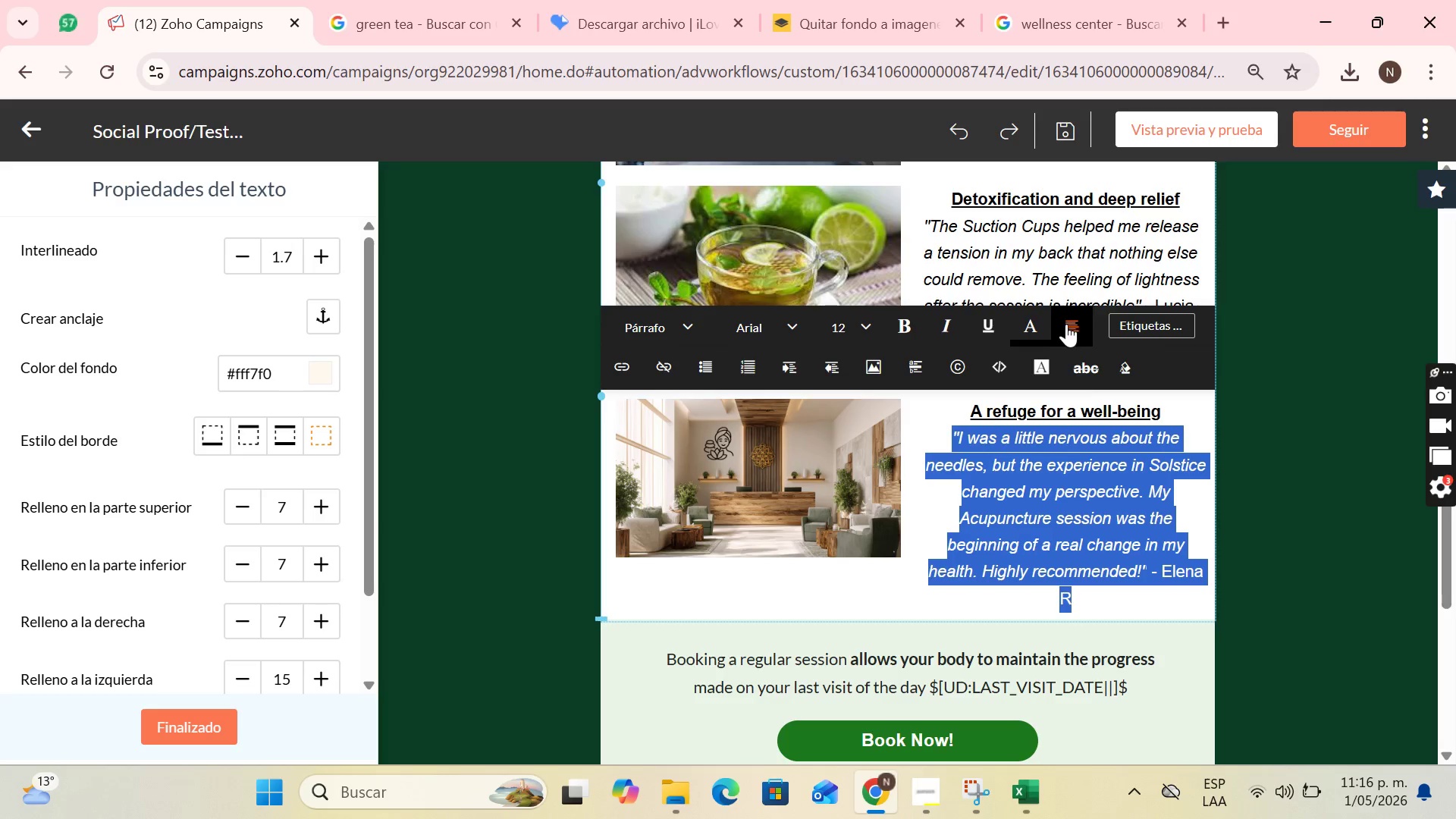 
left_click([1066, 324])
 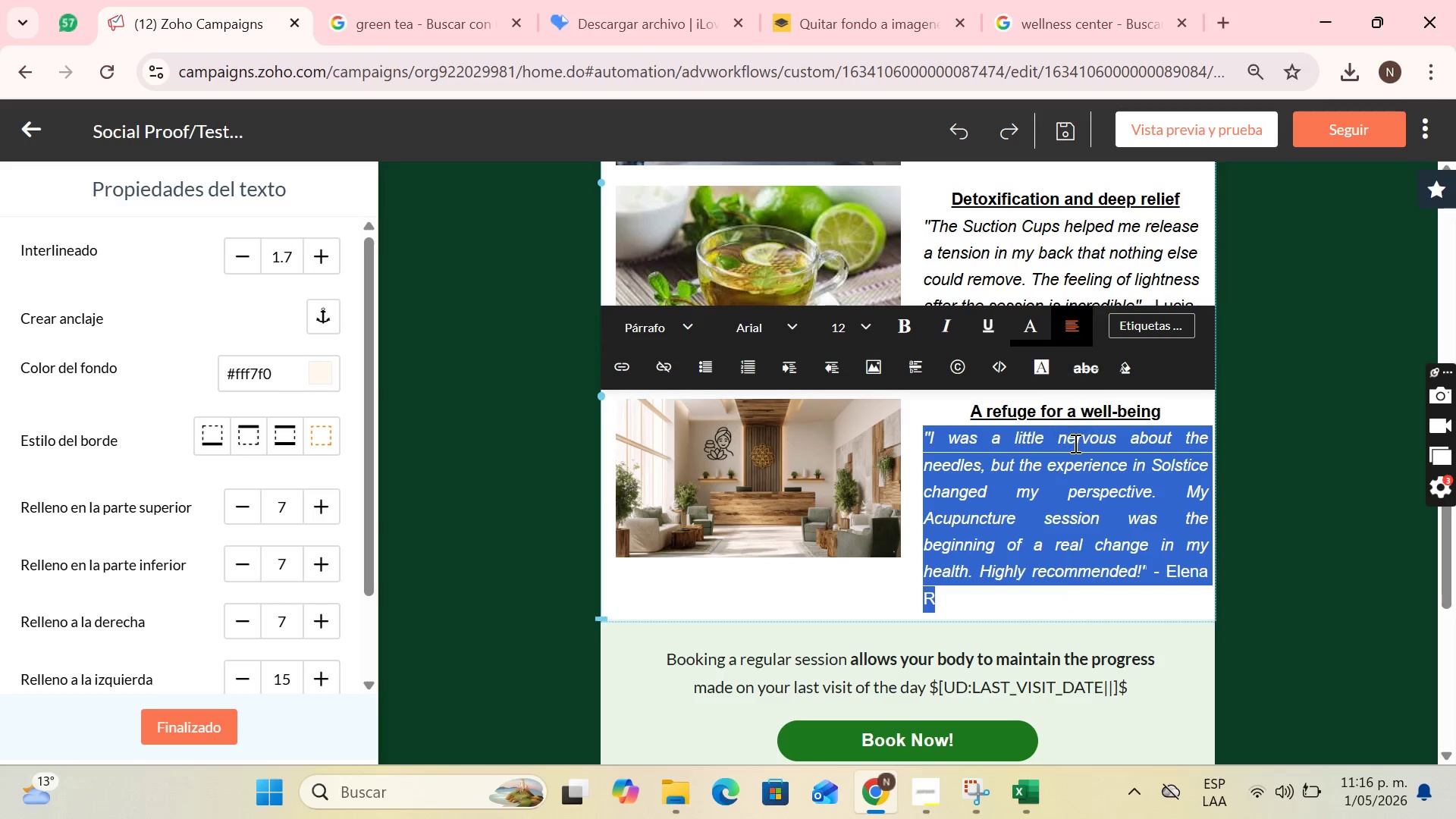 
left_click([1091, 488])
 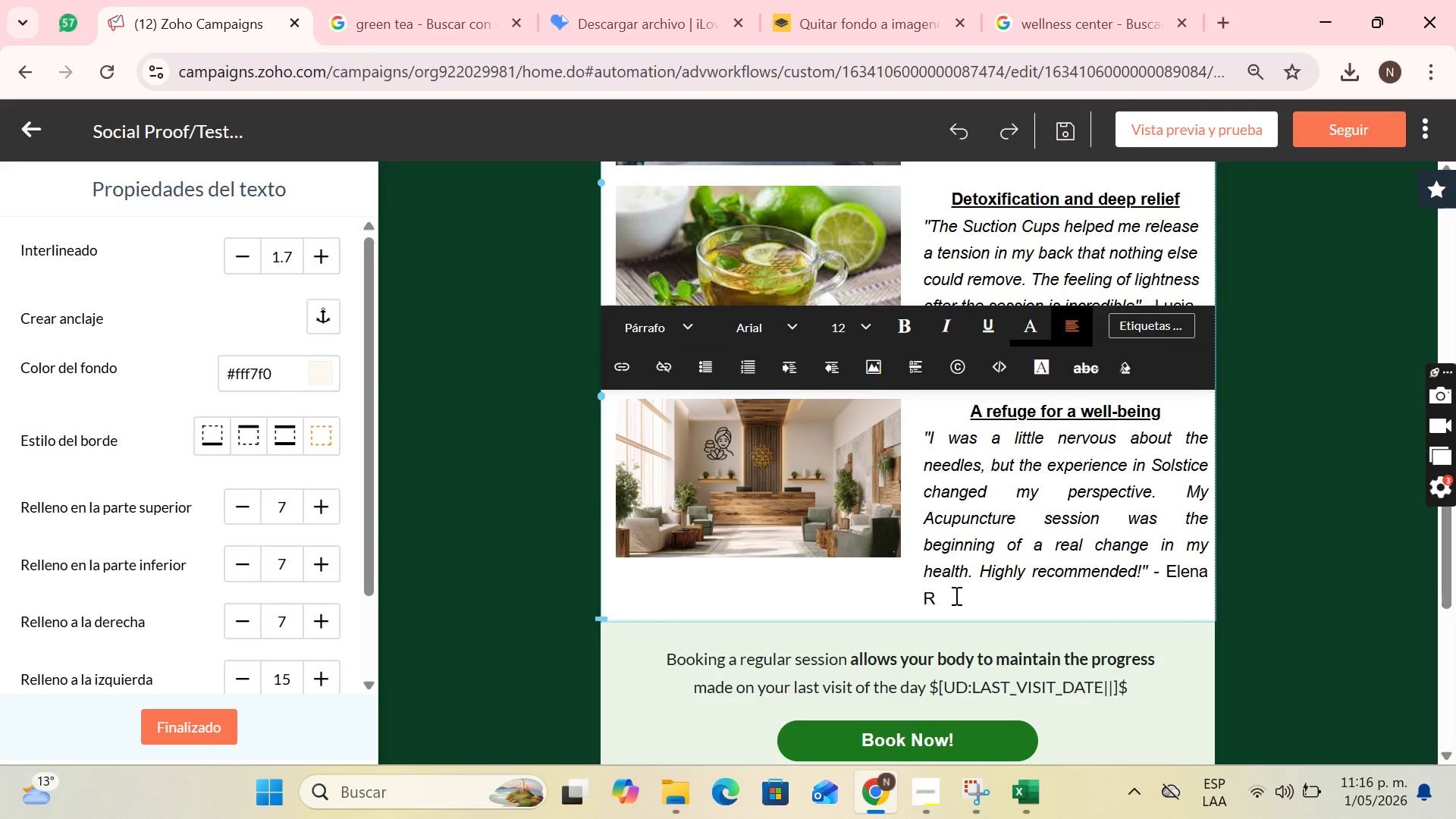 
left_click_drag(start_coordinate=[946, 600], to_coordinate=[919, 420])
 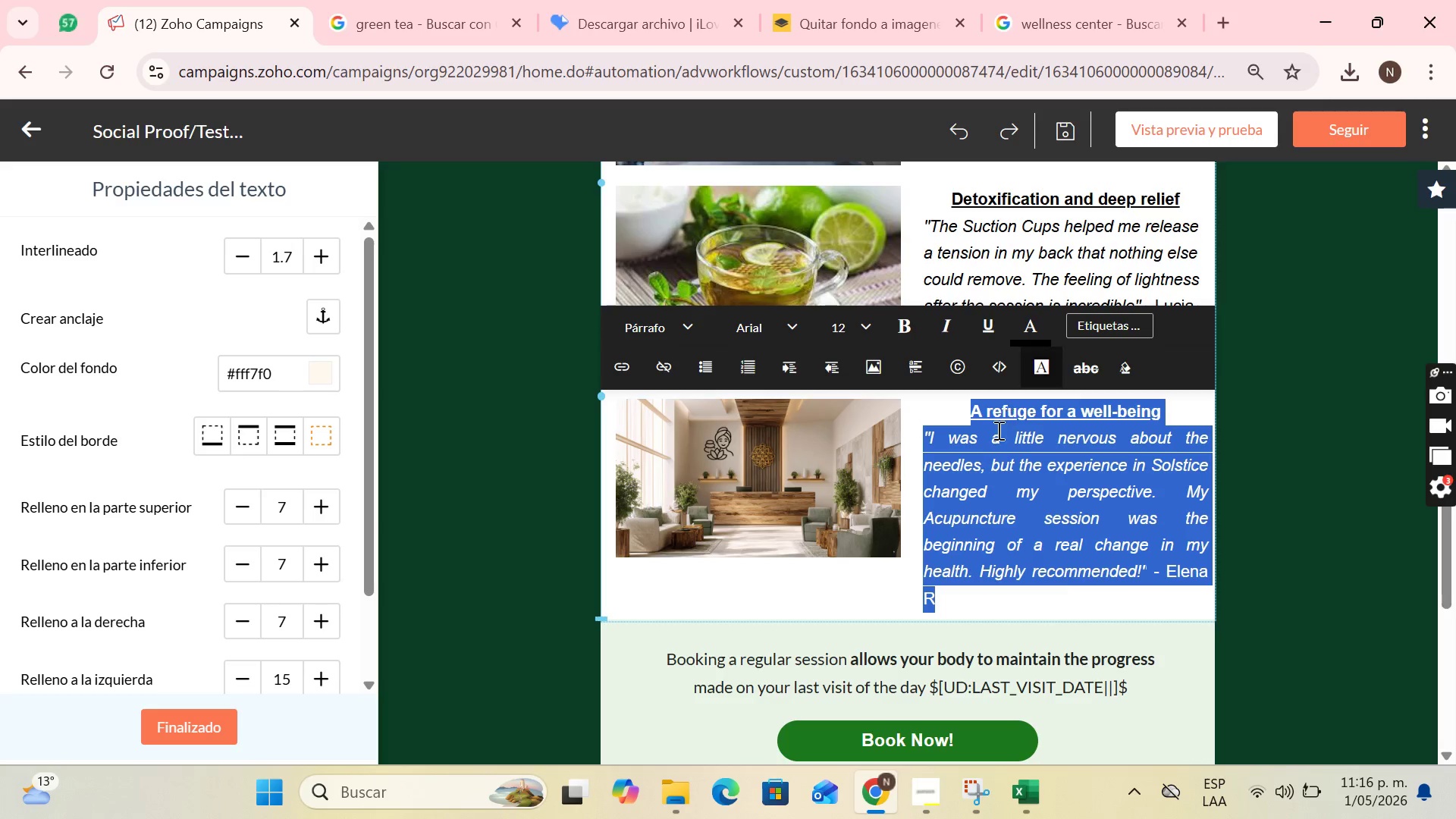 
left_click([973, 452])
 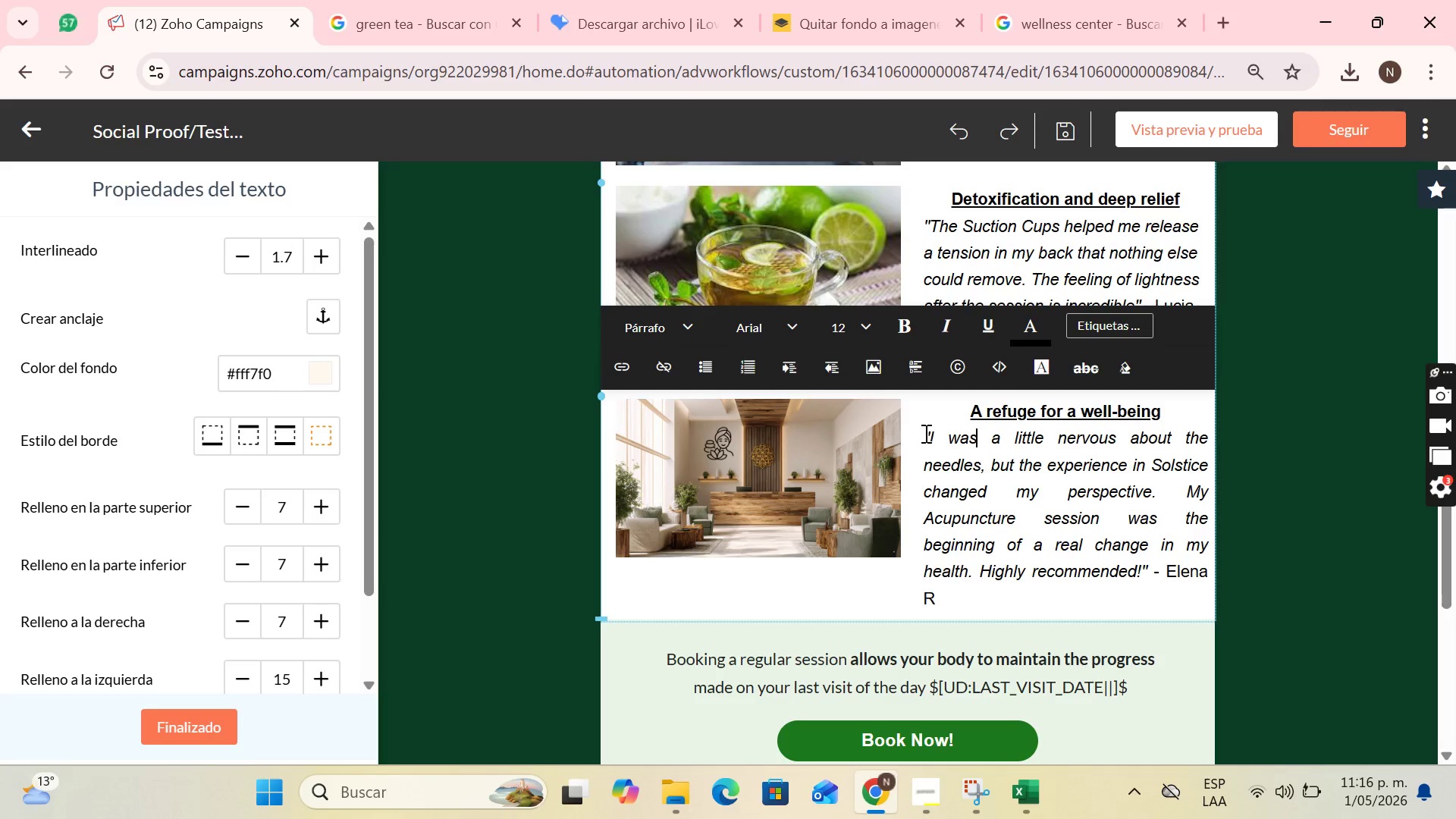 
left_click_drag(start_coordinate=[924, 433], to_coordinate=[966, 588])
 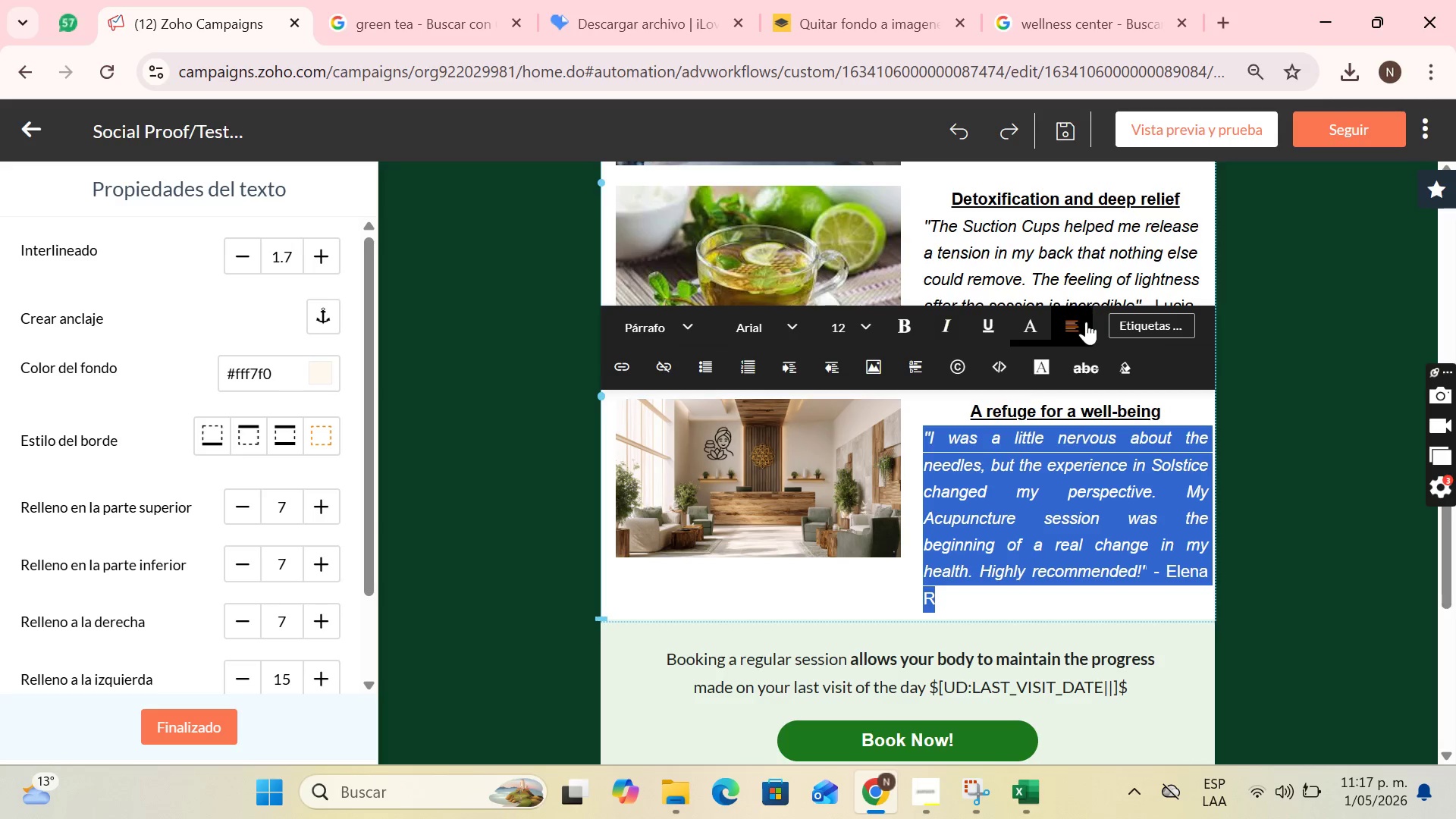 
left_click([1086, 322])
 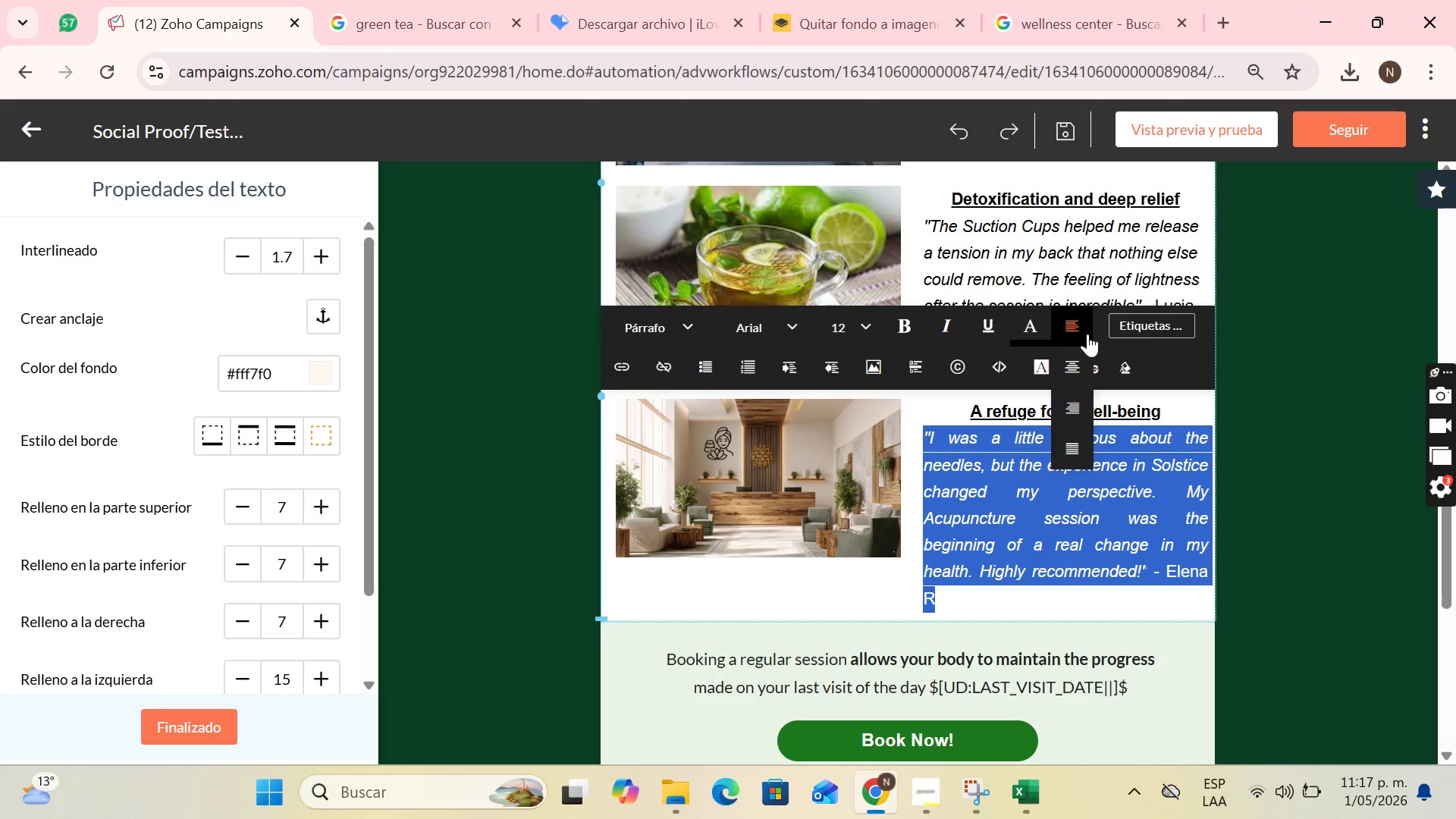 
left_click([1084, 334])
 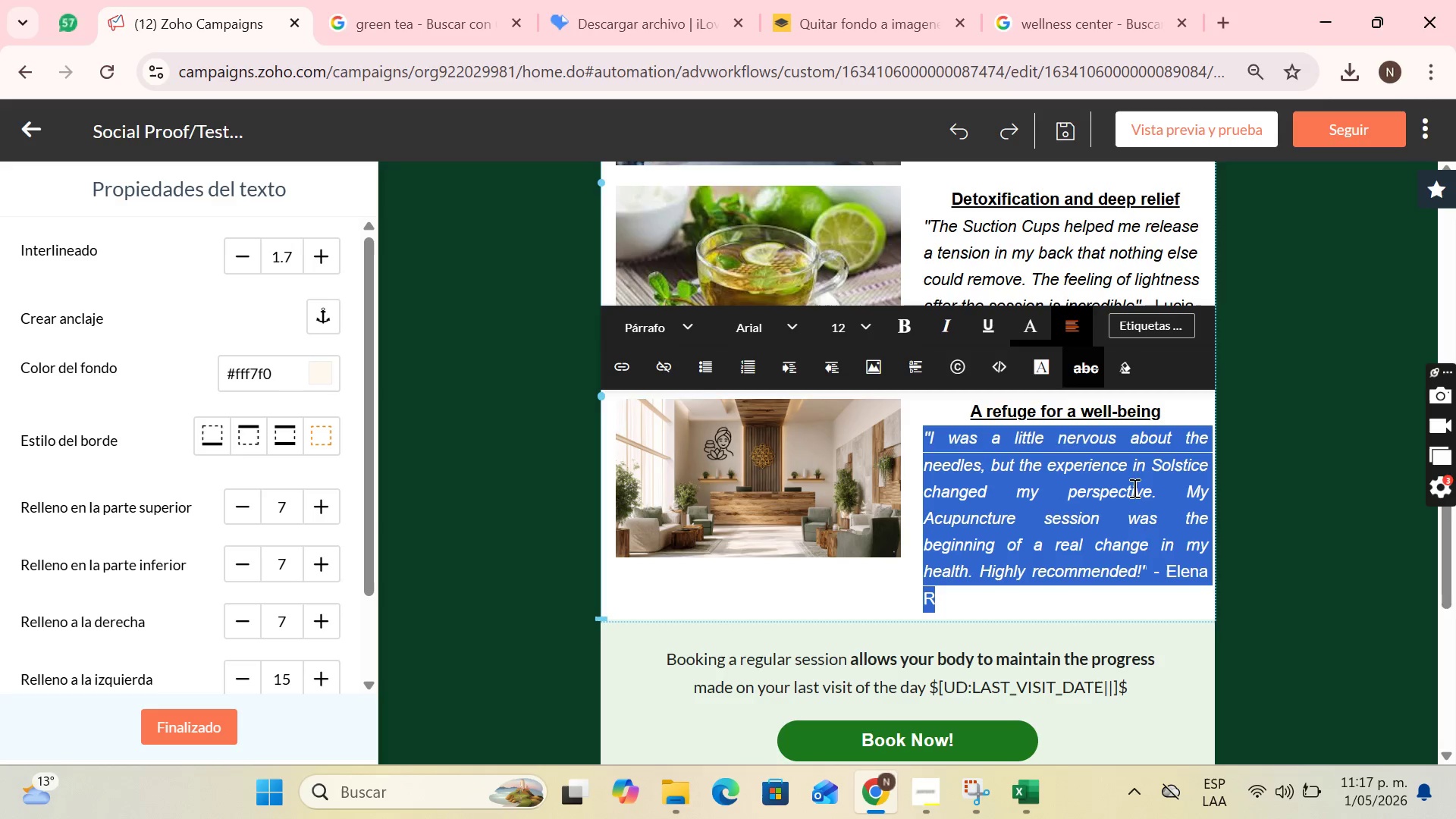 
left_click([1142, 541])
 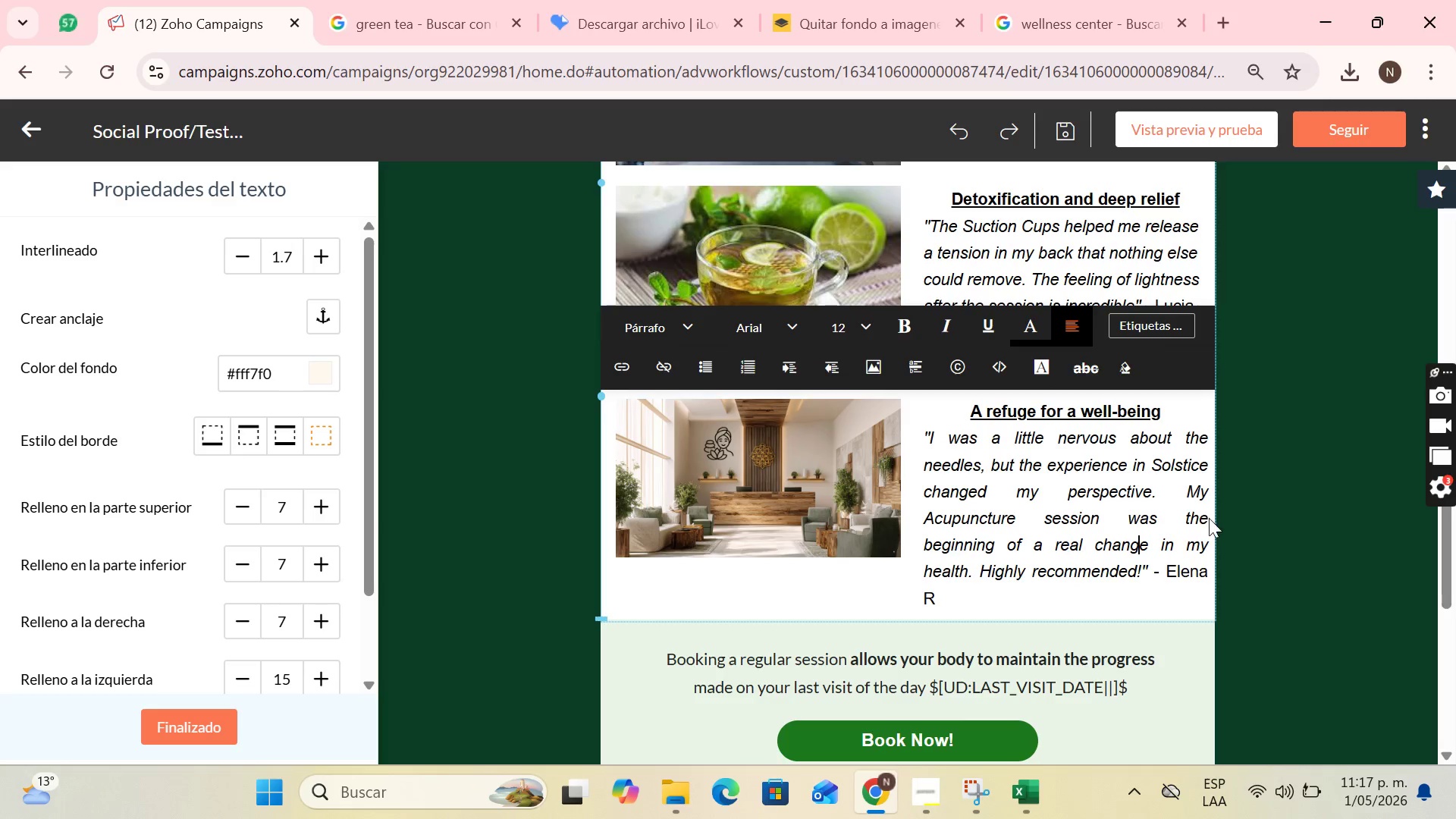 
scroll: coordinate [1134, 463], scroll_direction: up, amount: 1.0
 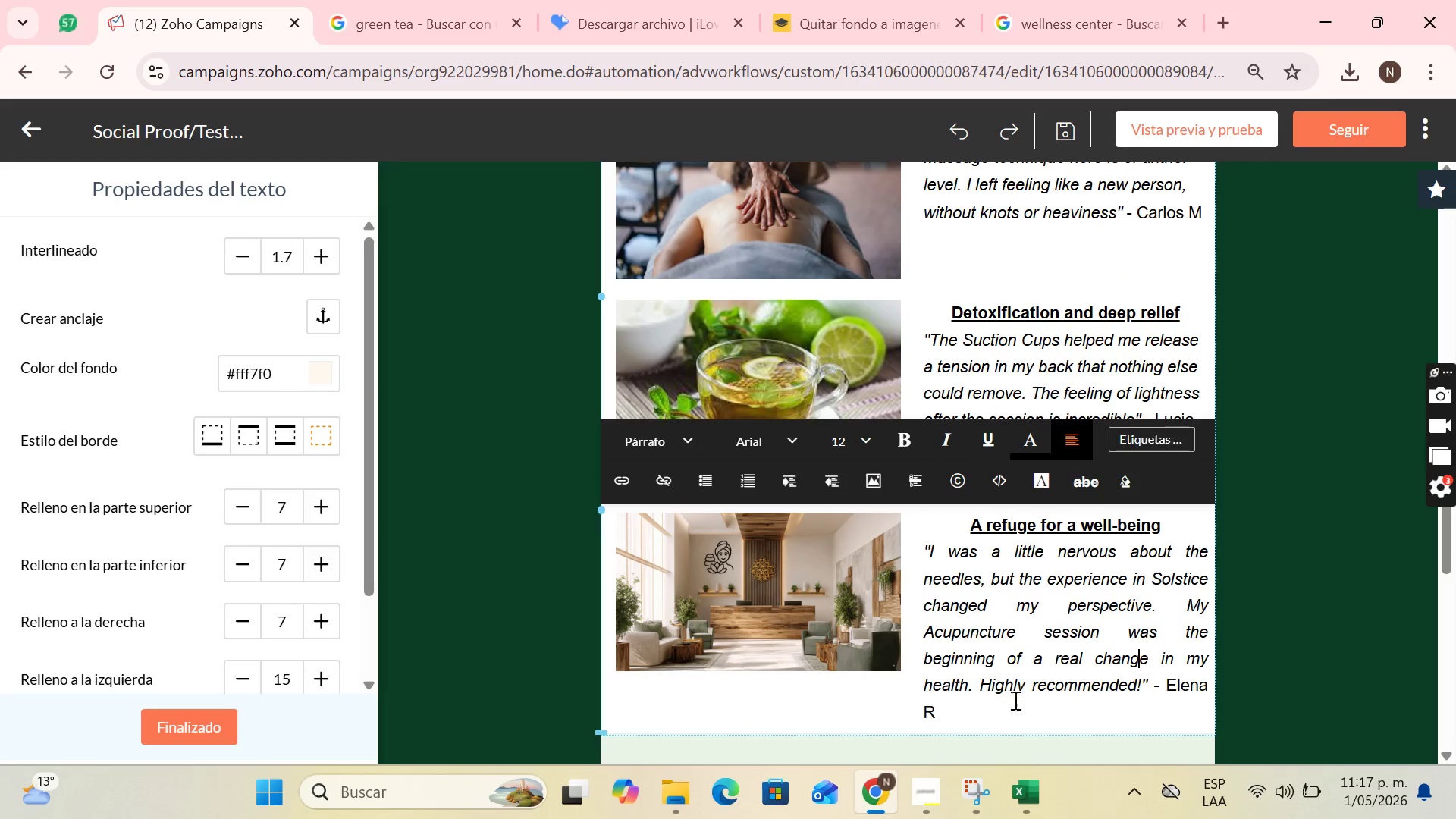 
left_click([972, 710])
 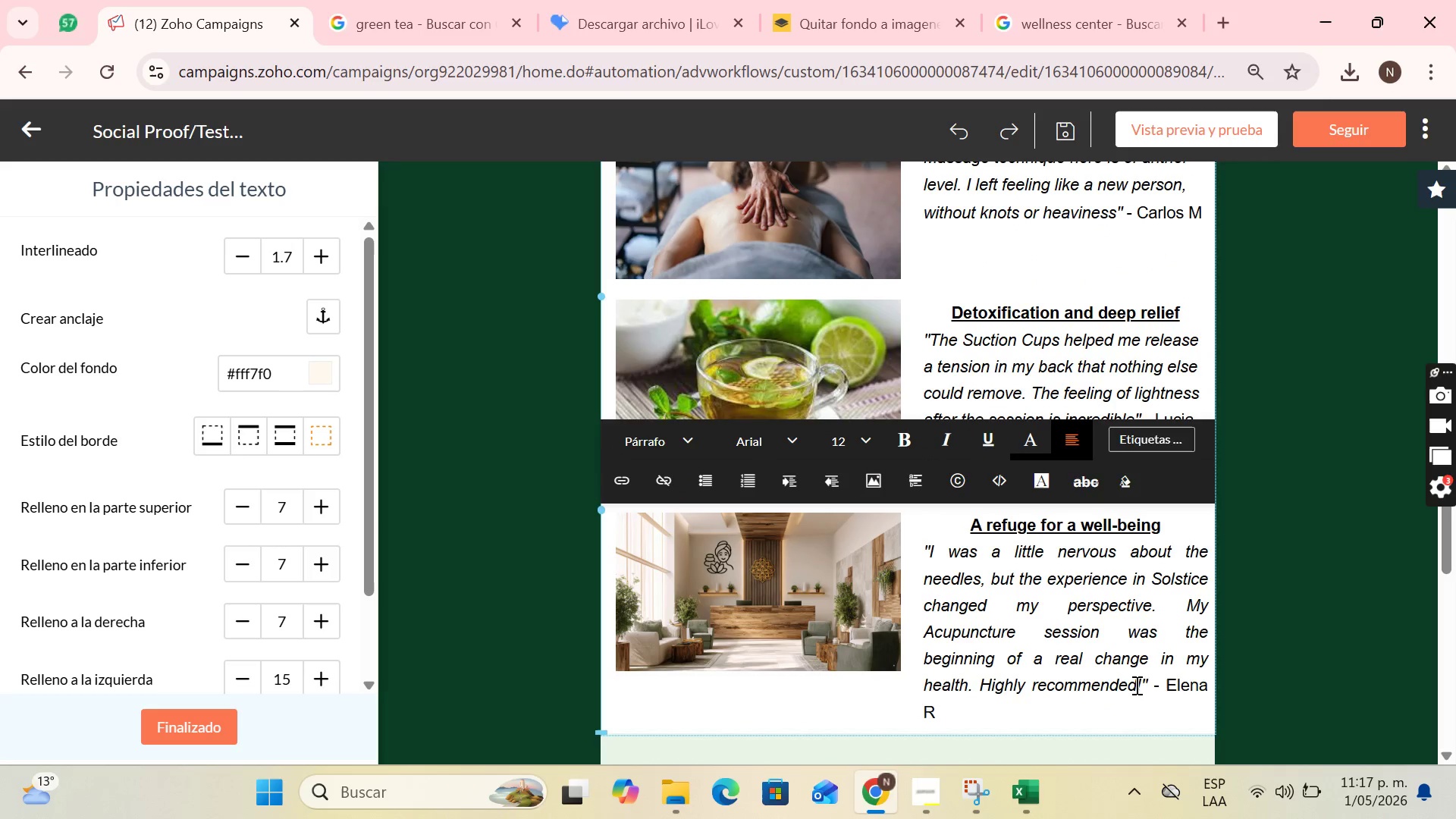 
left_click_drag(start_coordinate=[1141, 684], to_coordinate=[931, 551])
 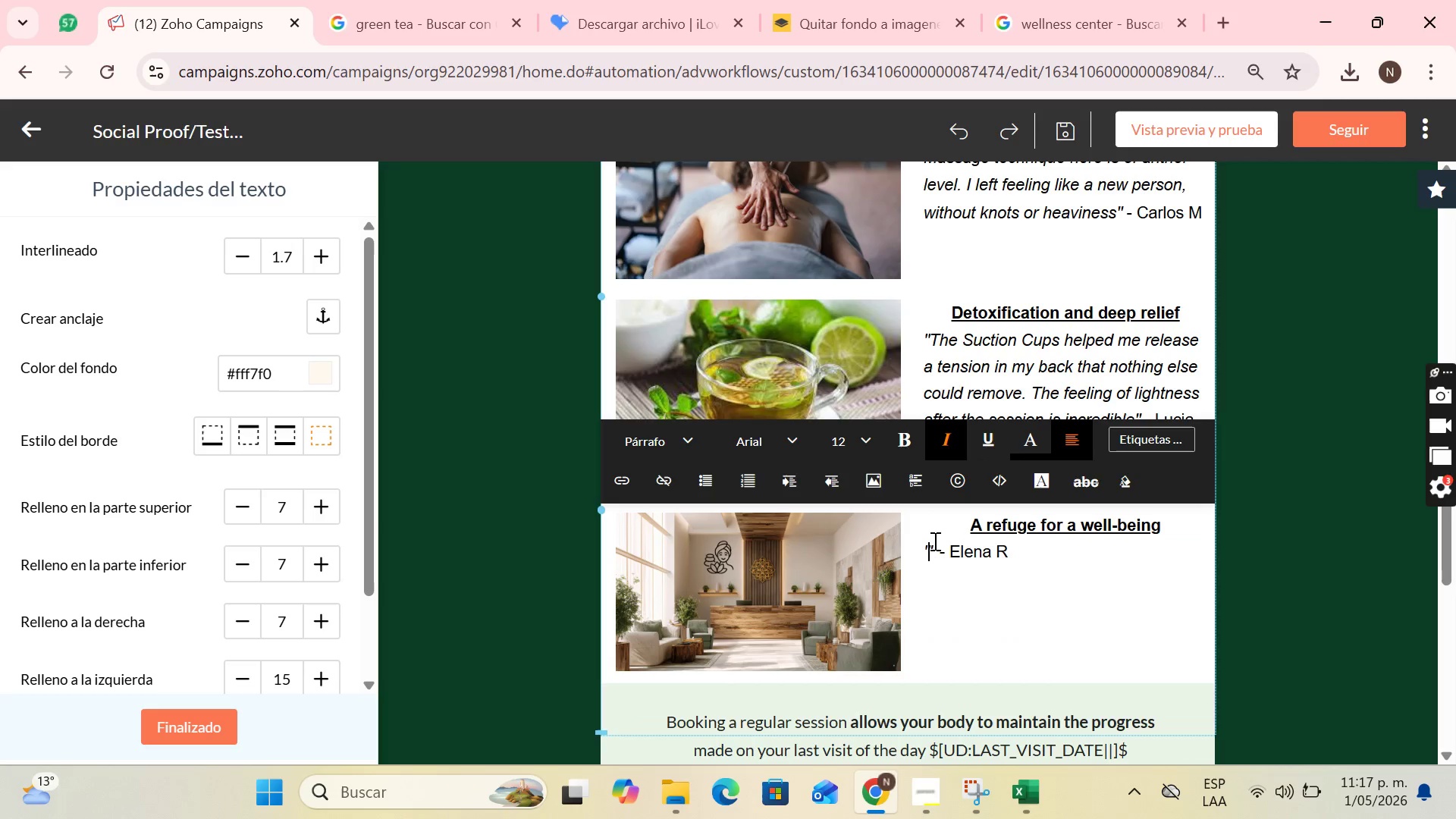 
key(Backspace)
 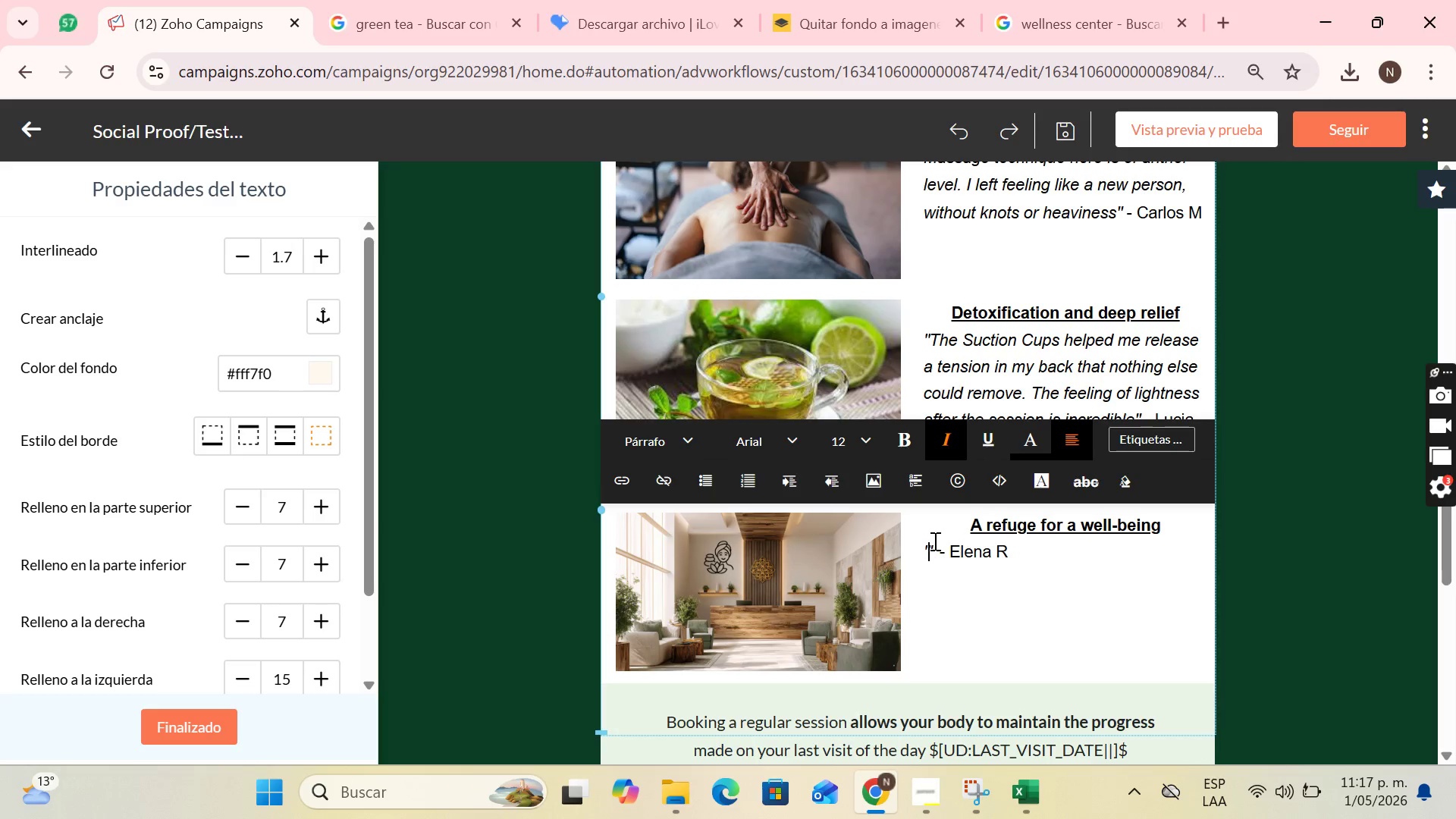 
wait(12.42)
 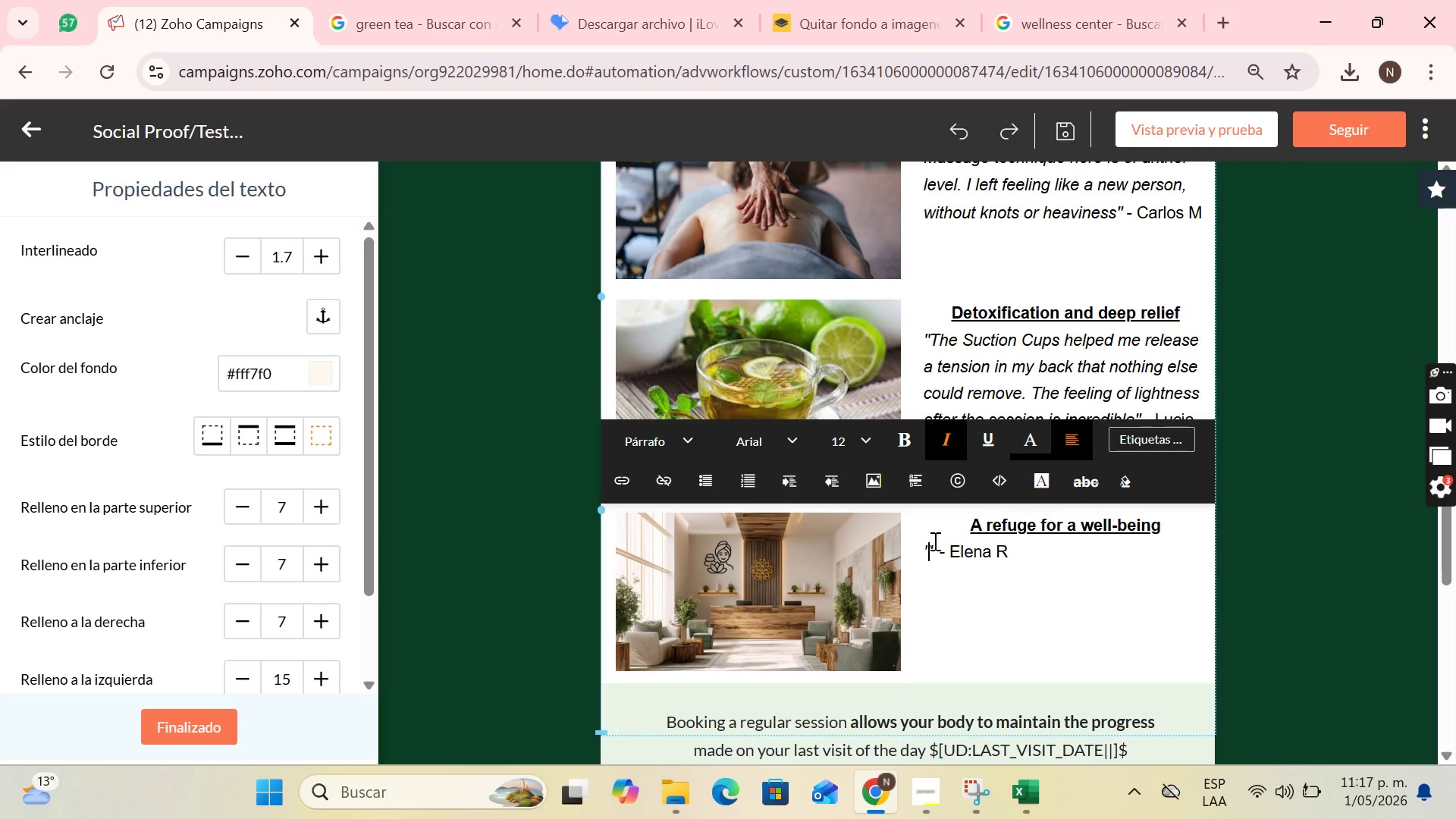 
key(CapsLock)
 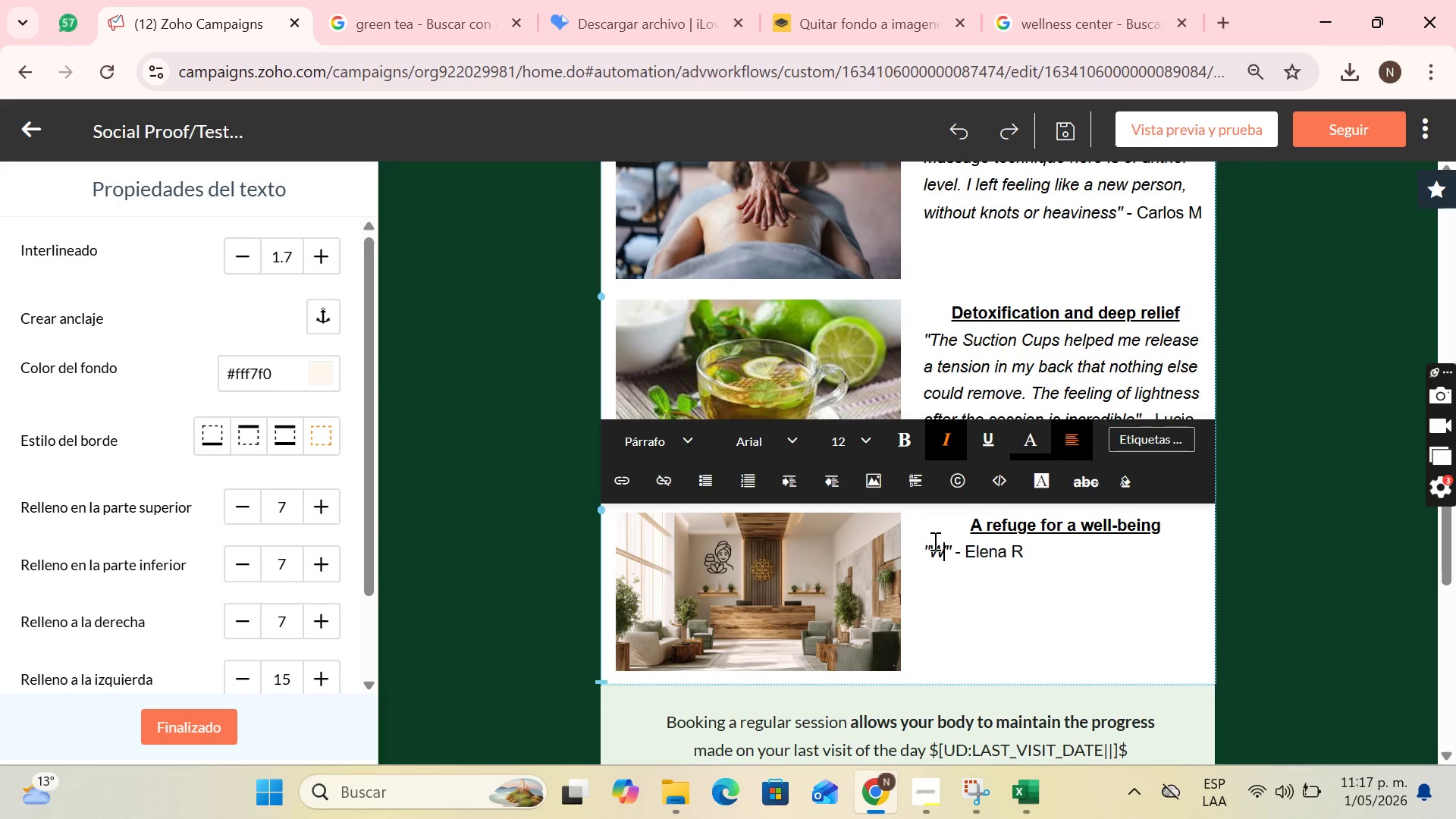 
key(W)
 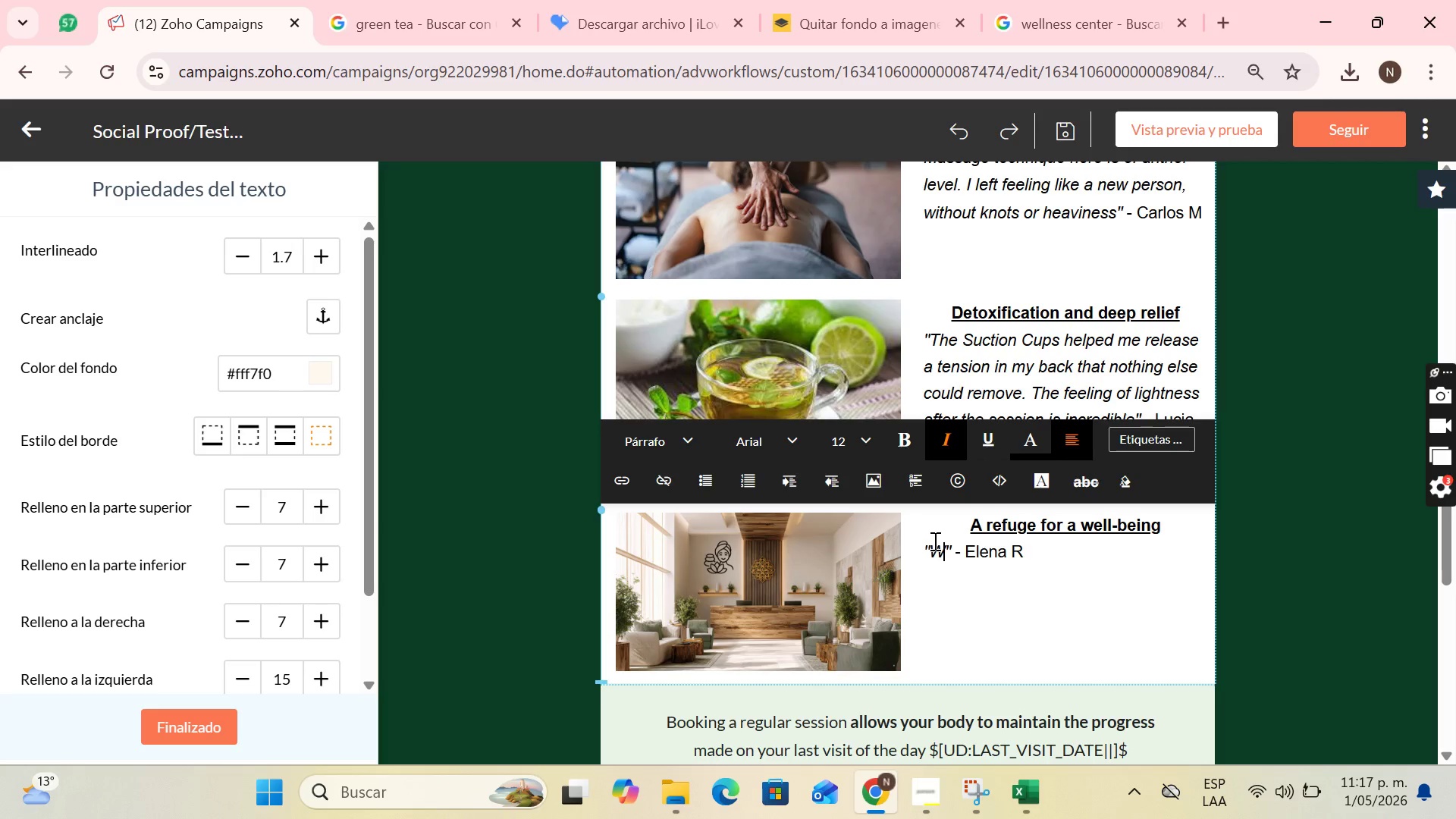 
key(CapsLock)
 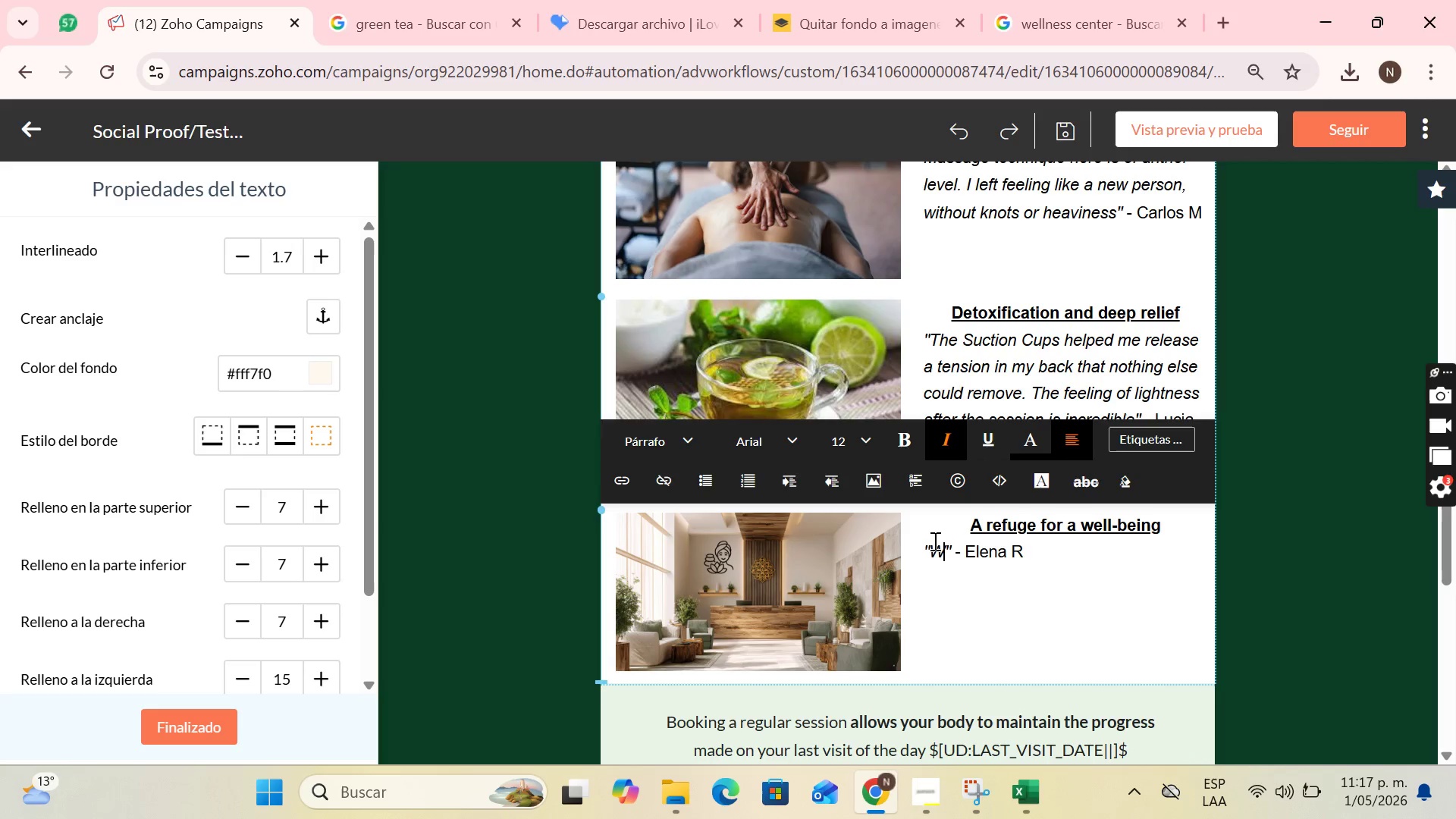 
key(Backspace)
 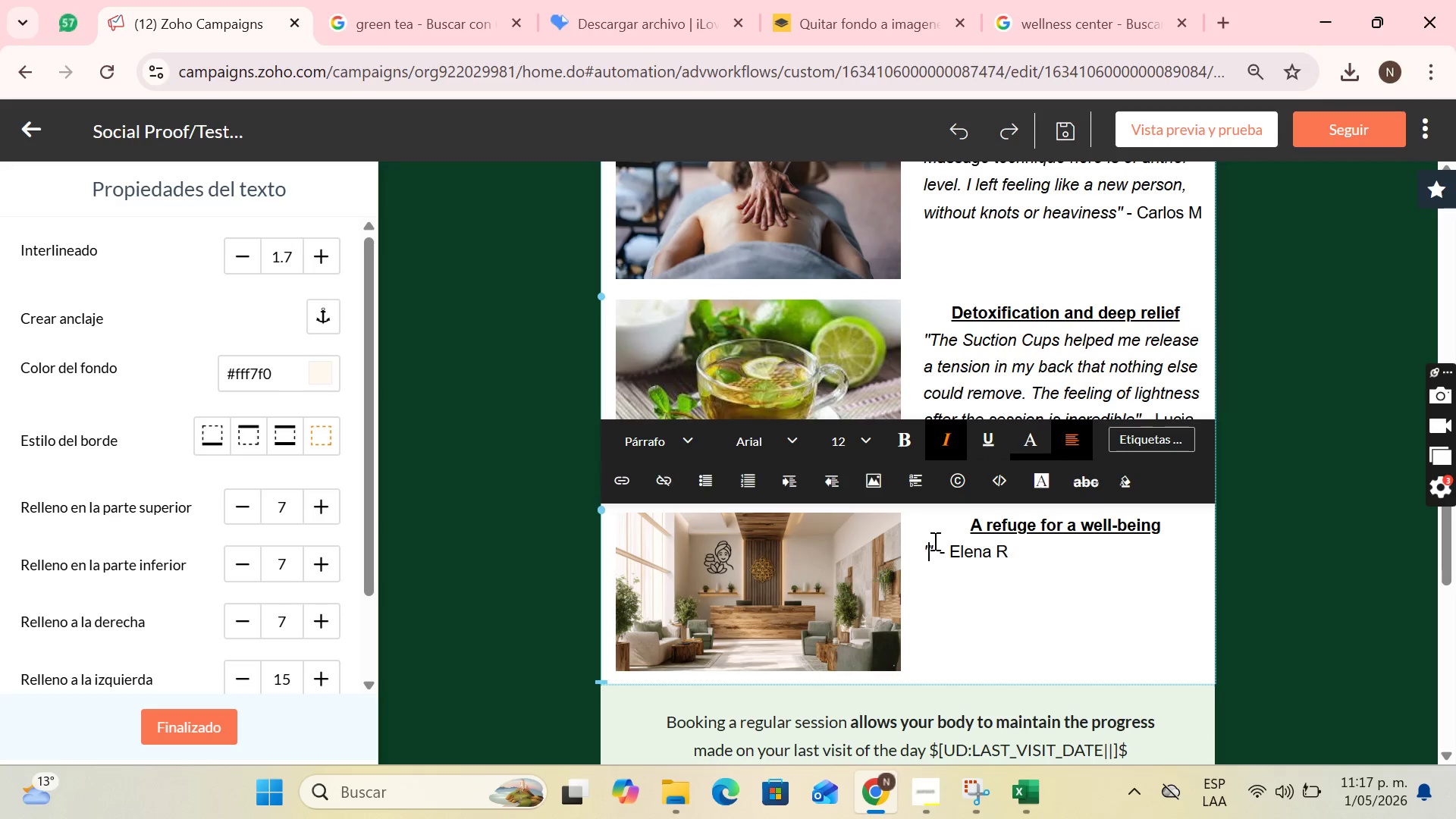 
key(CapsLock)
 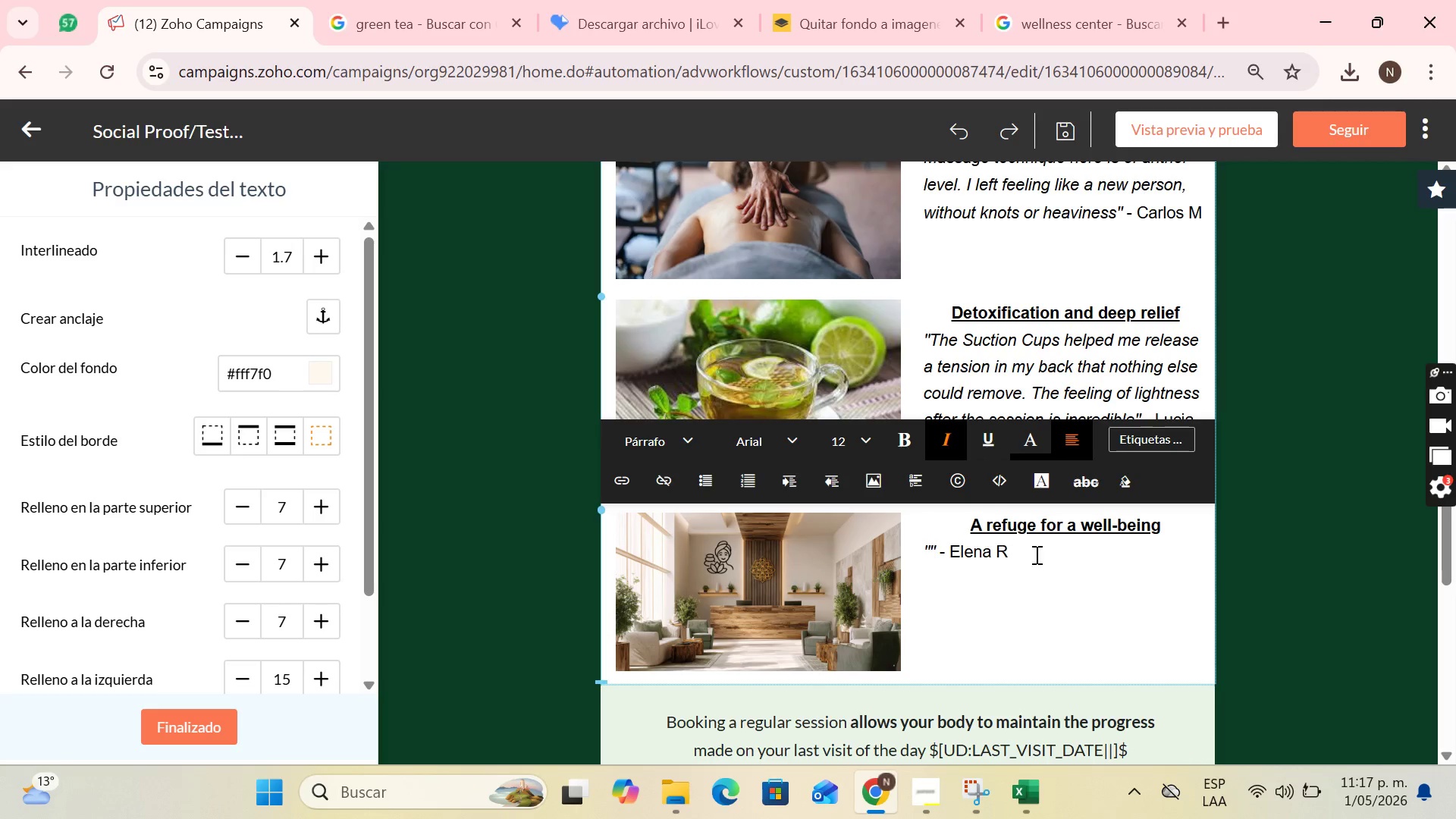 
left_click([1036, 554])
 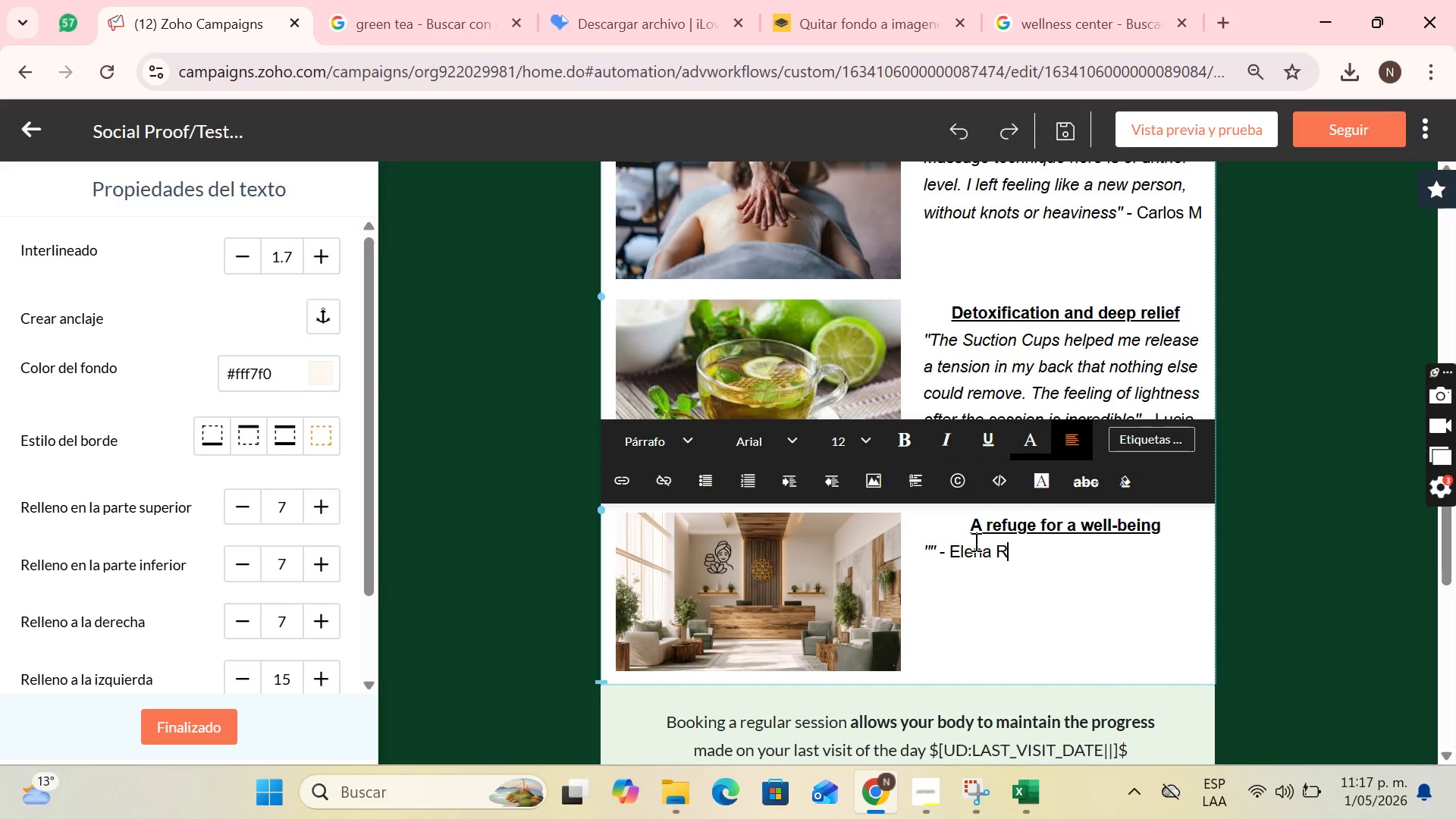 
left_click([974, 541])
 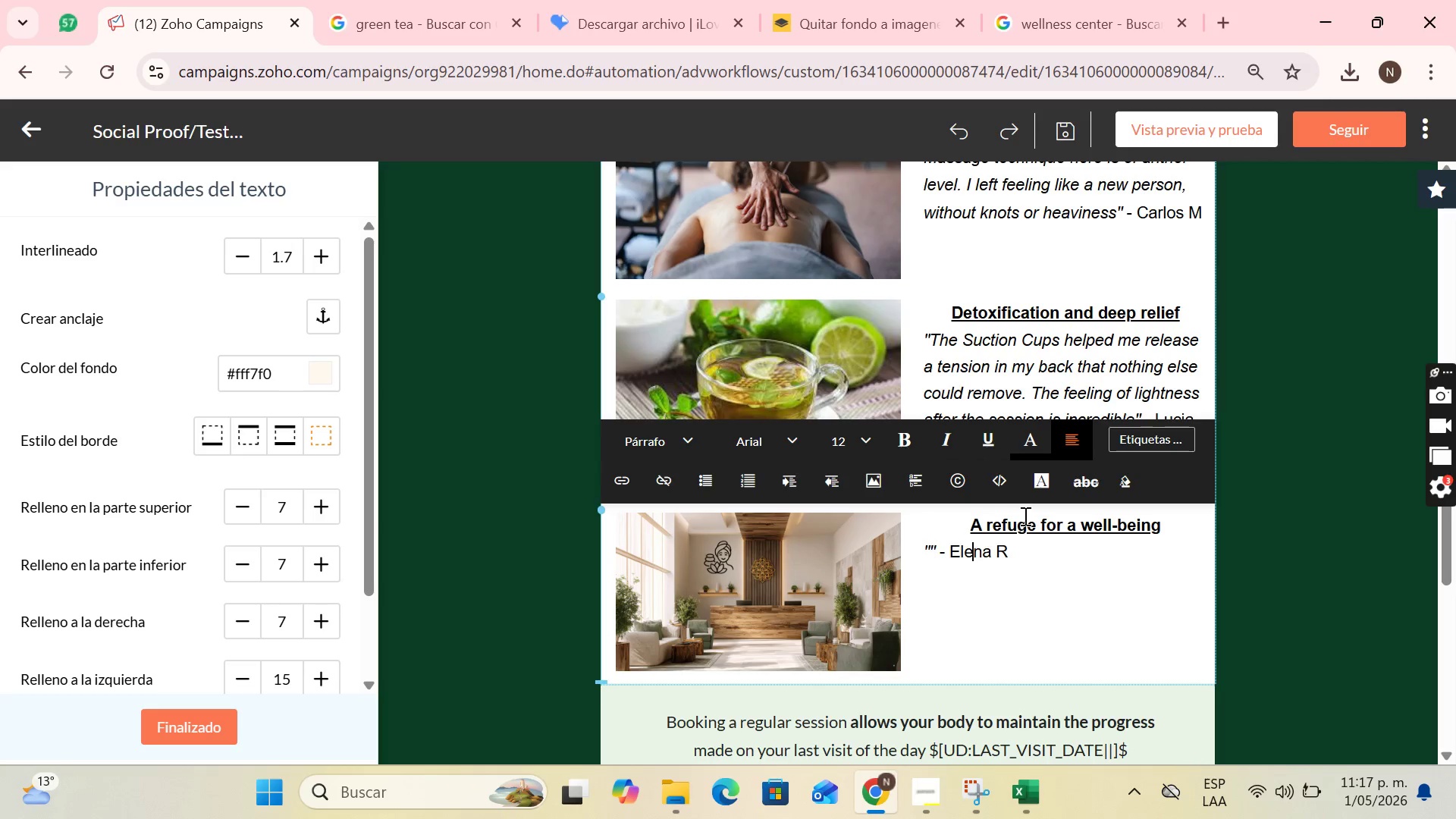 
left_click([1024, 516])
 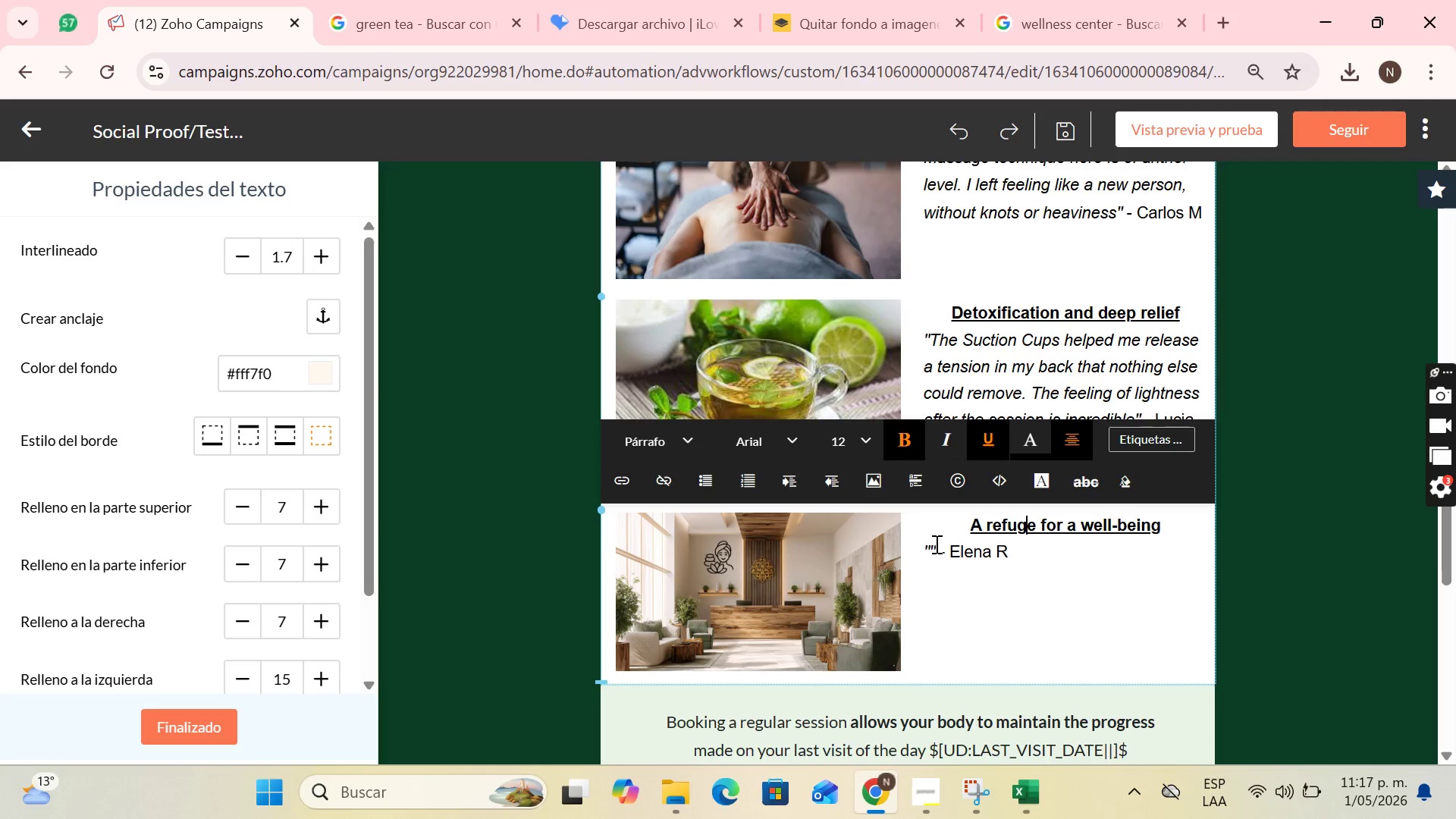 
left_click([928, 548])
 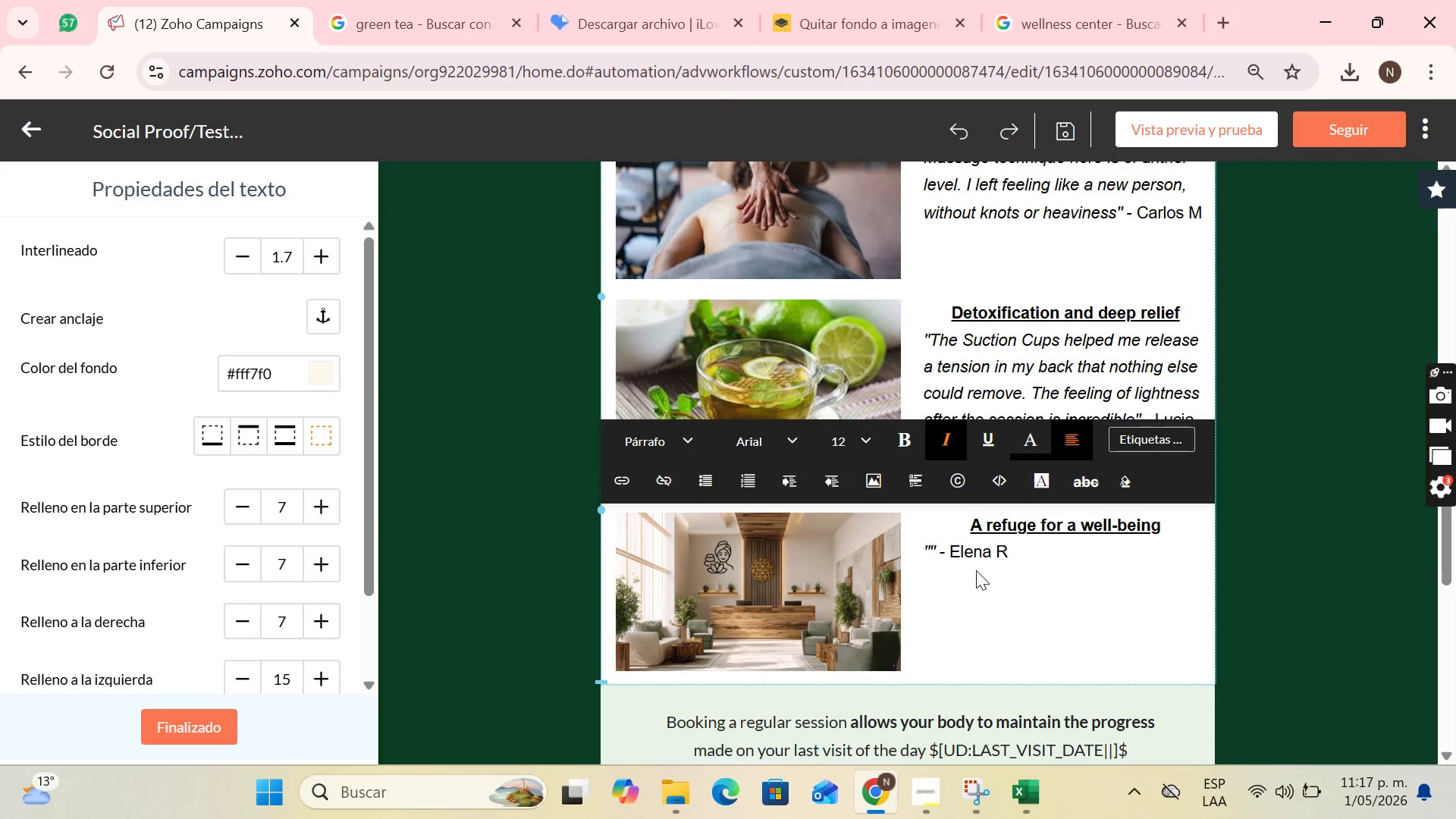 
key(ArrowRight)
 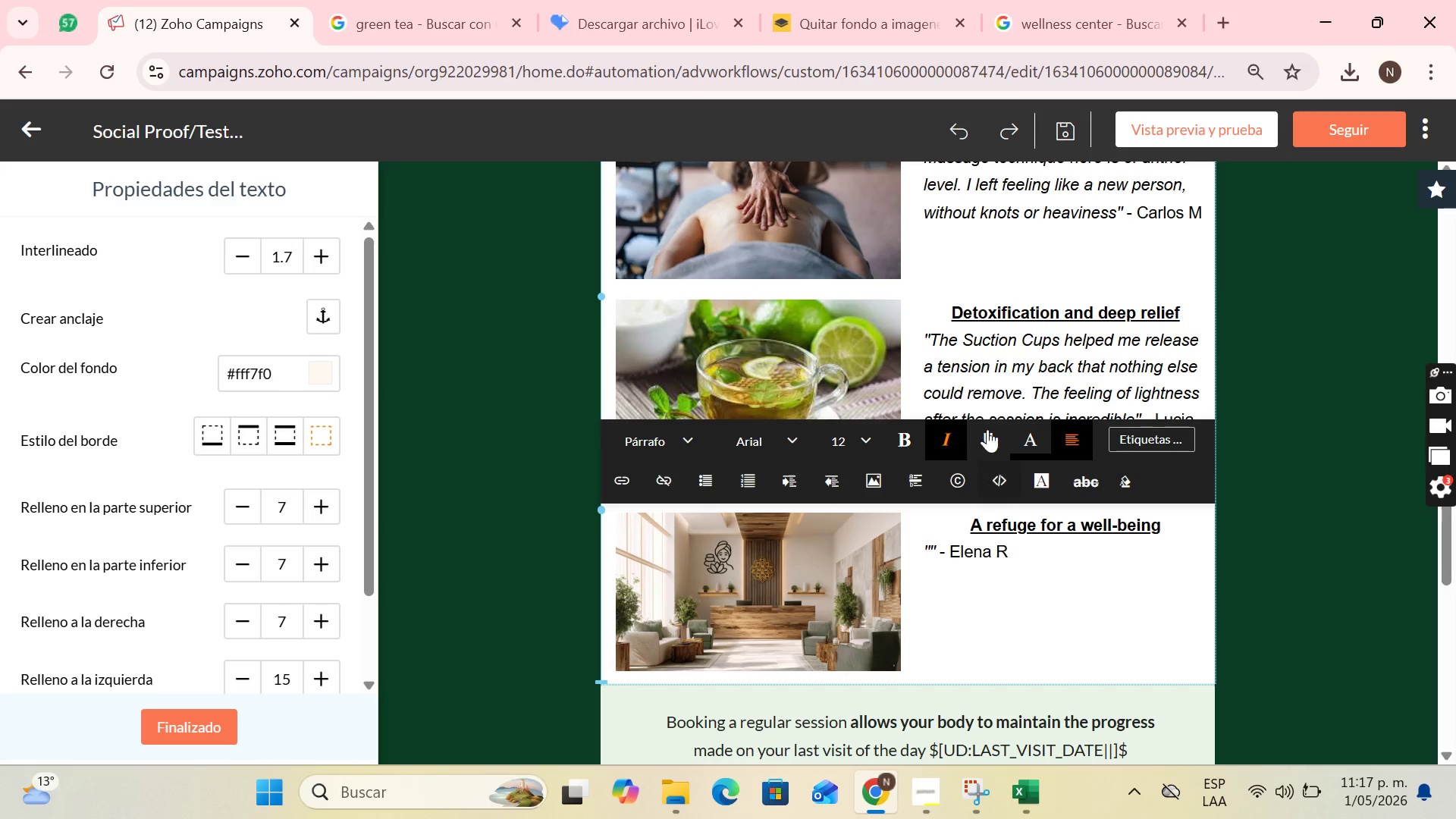 
left_click([937, 299])
 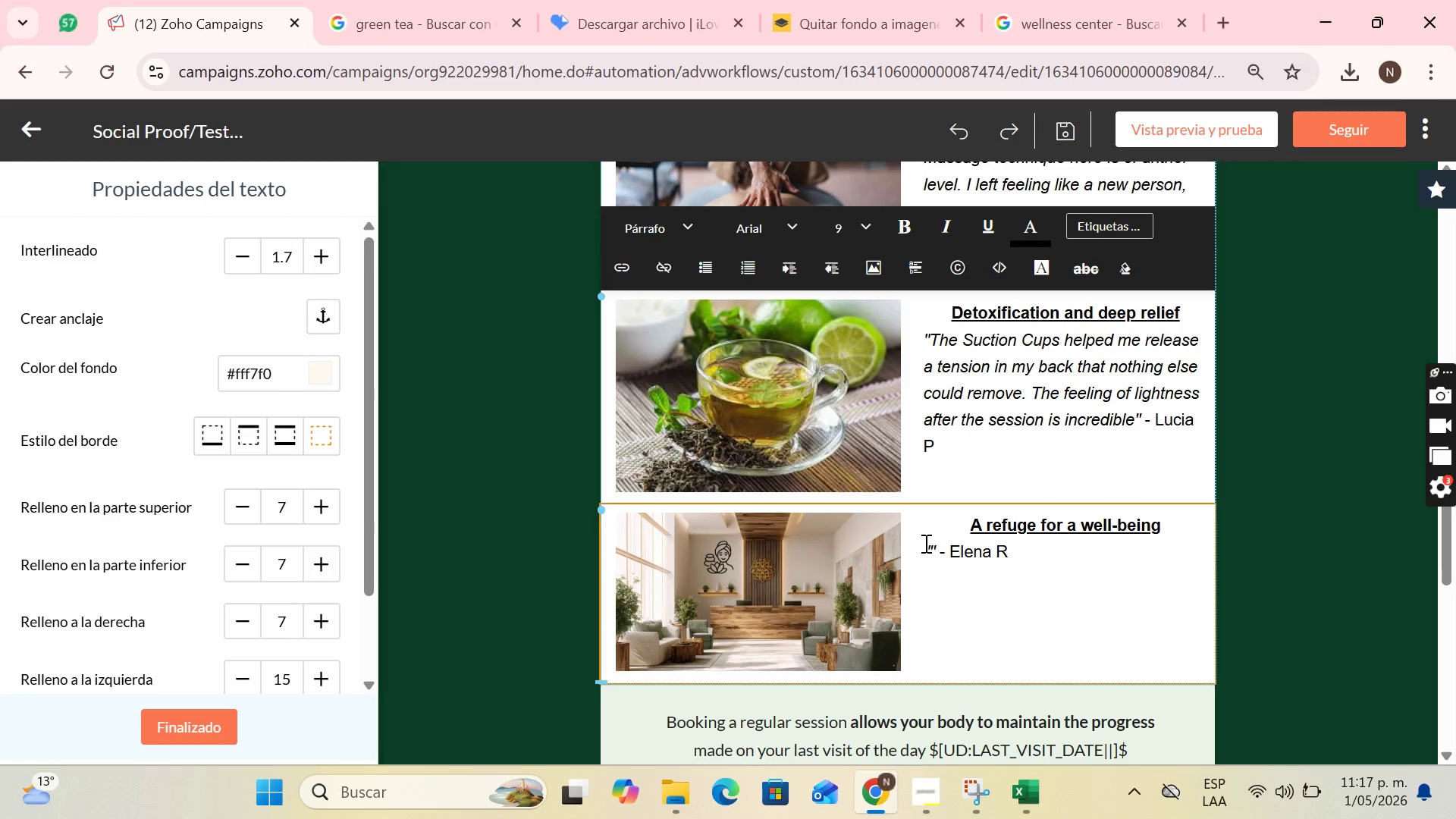 
left_click([929, 546])
 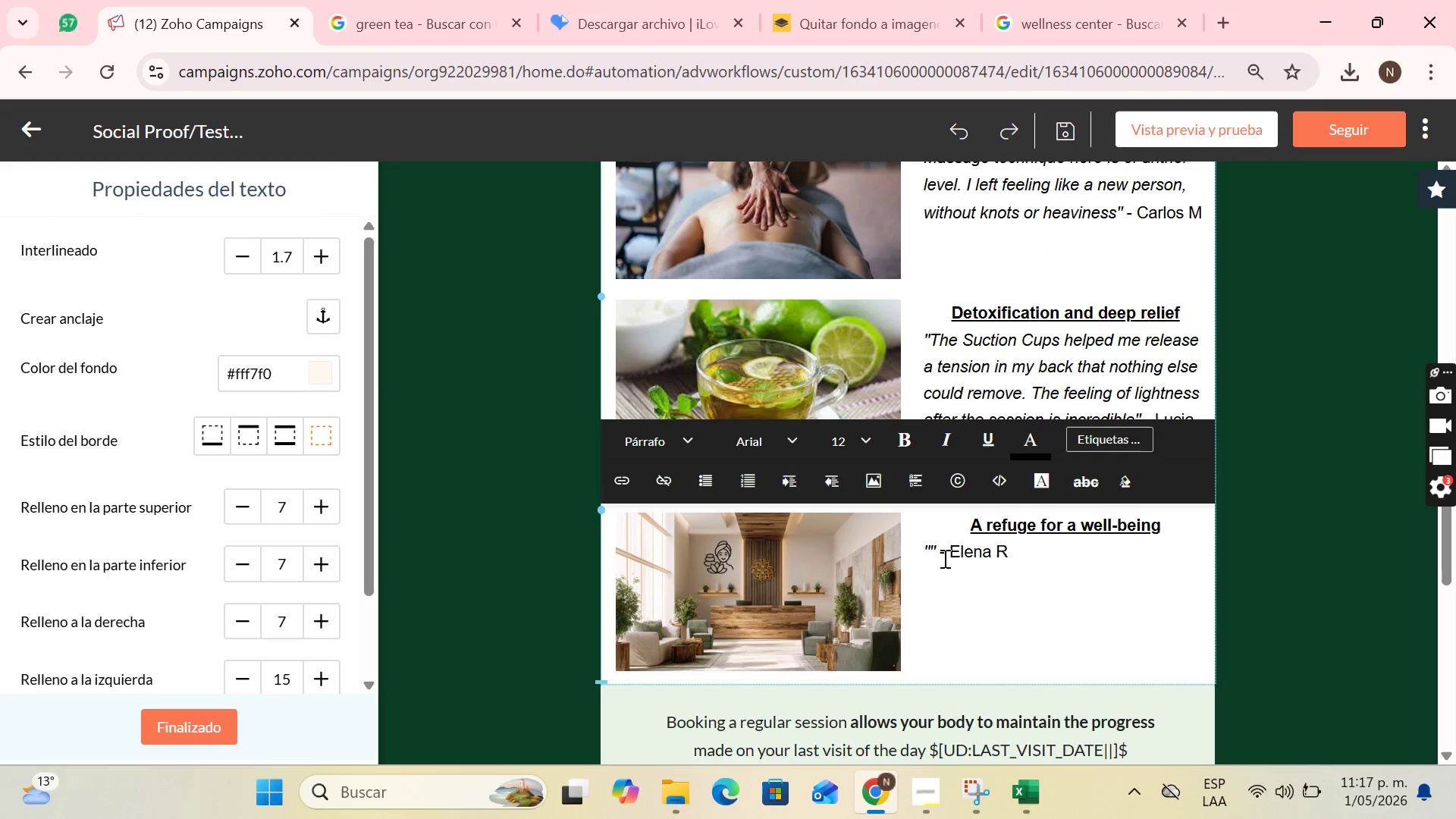 
type(What i value most about Solstice center is the personalized attention. They n)
key(Backspace)
type(know exactly what)
 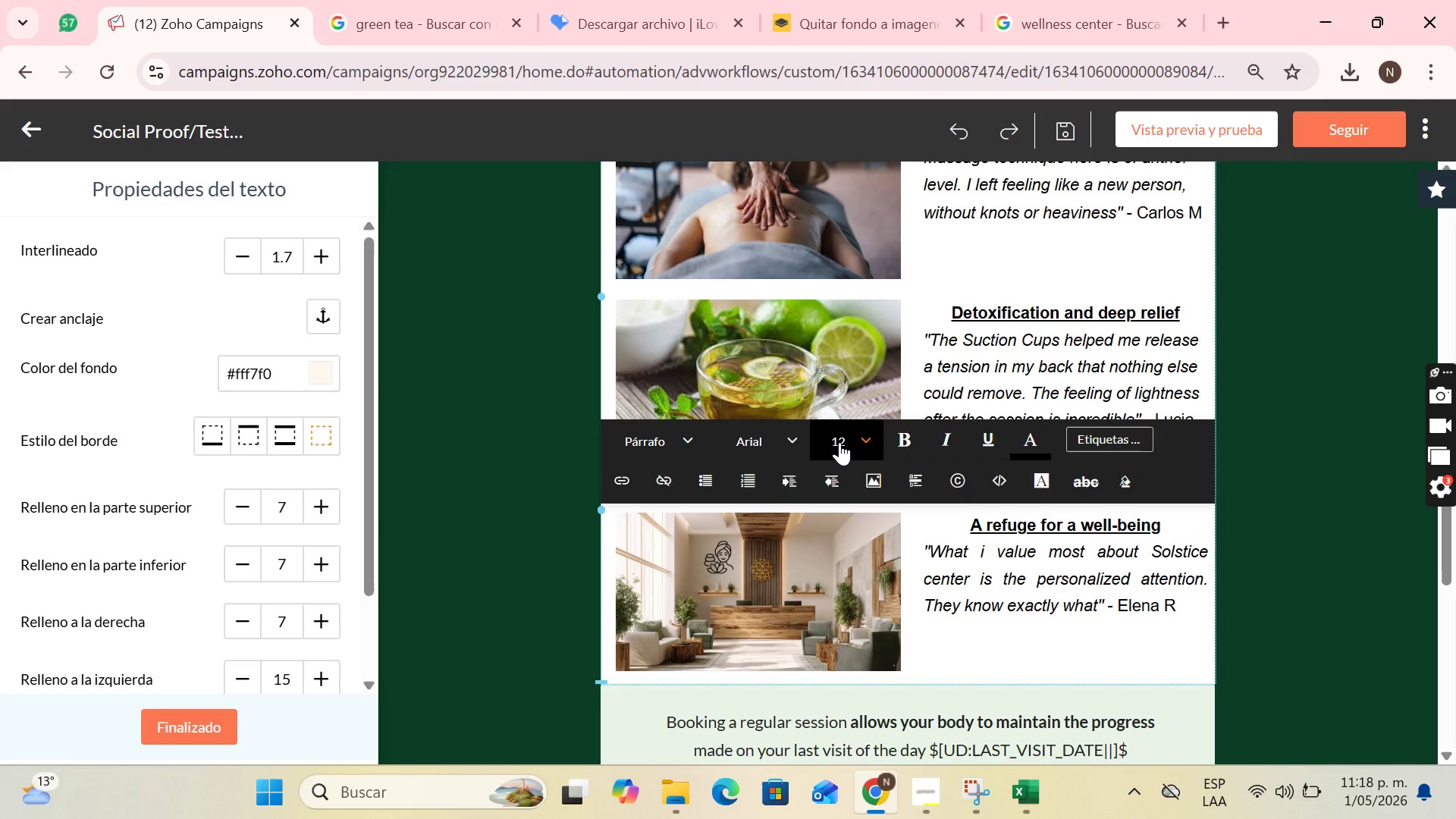 
type( my body needs to recover its center)
 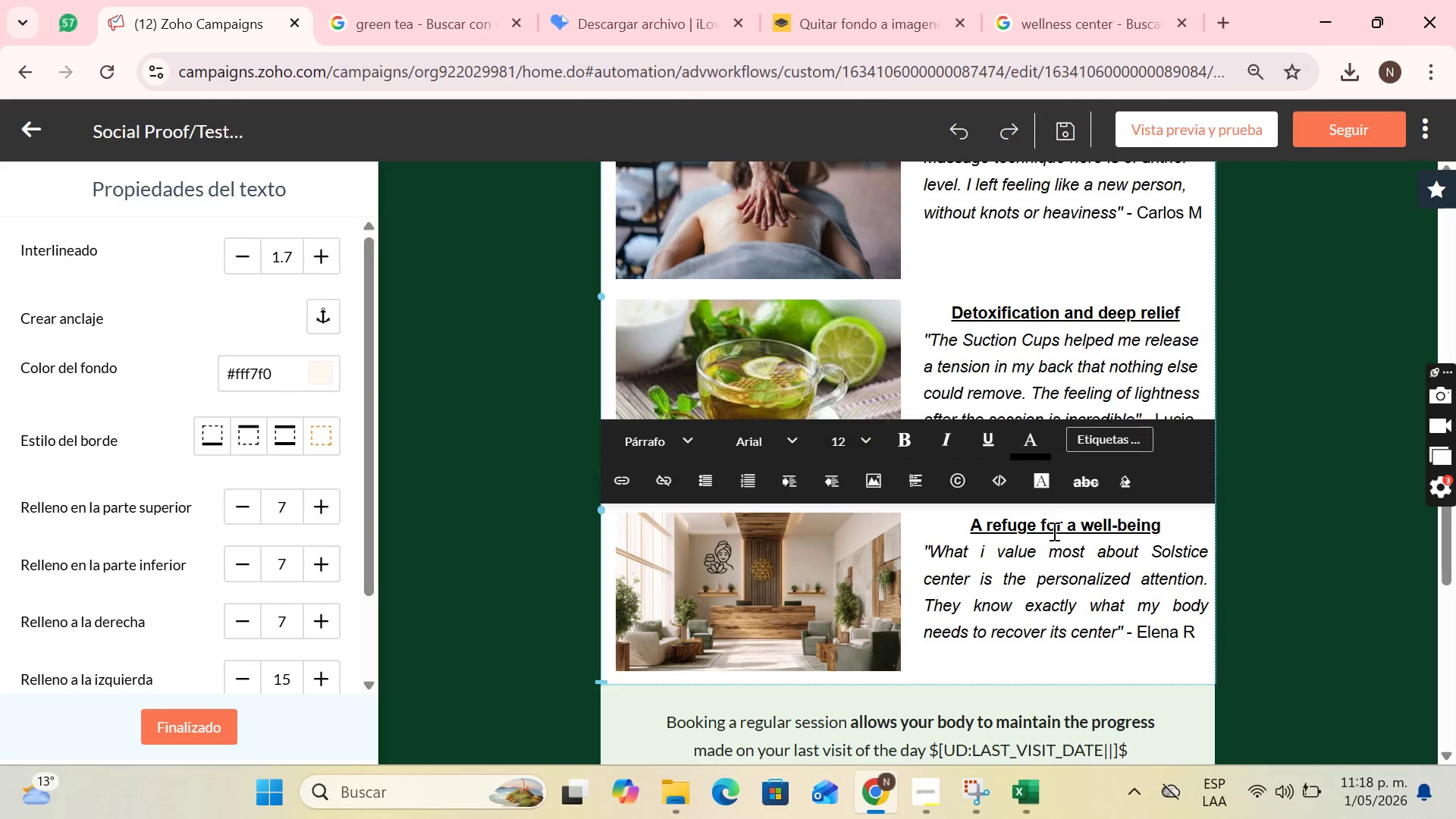 
left_click([1194, 635])
 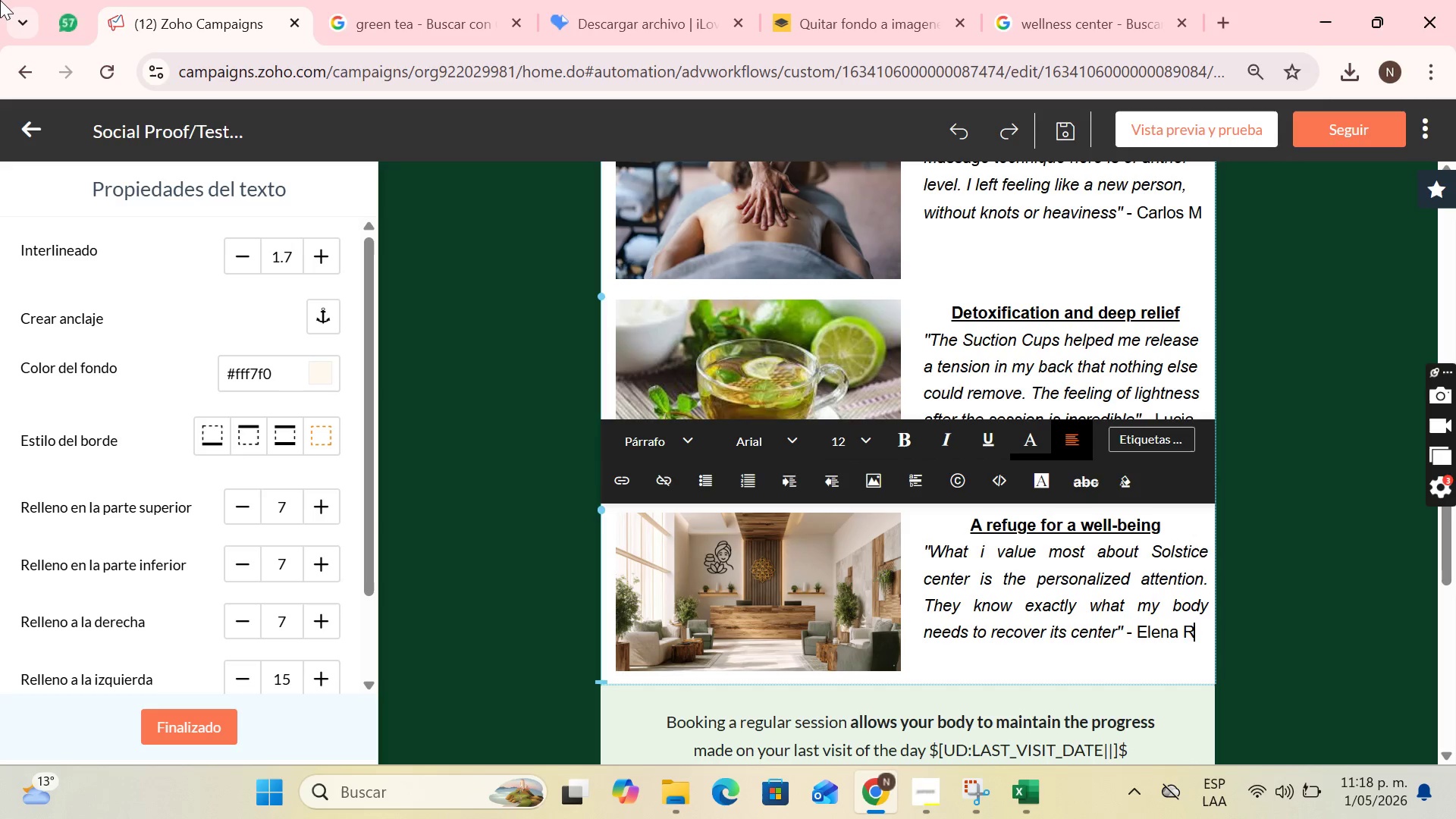 
key(Backspace)
key(Backspace)
key(Backspace)
key(Backspace)
key(Backspace)
key(Backspace)
key(Backspace)
type(Sofia G)
 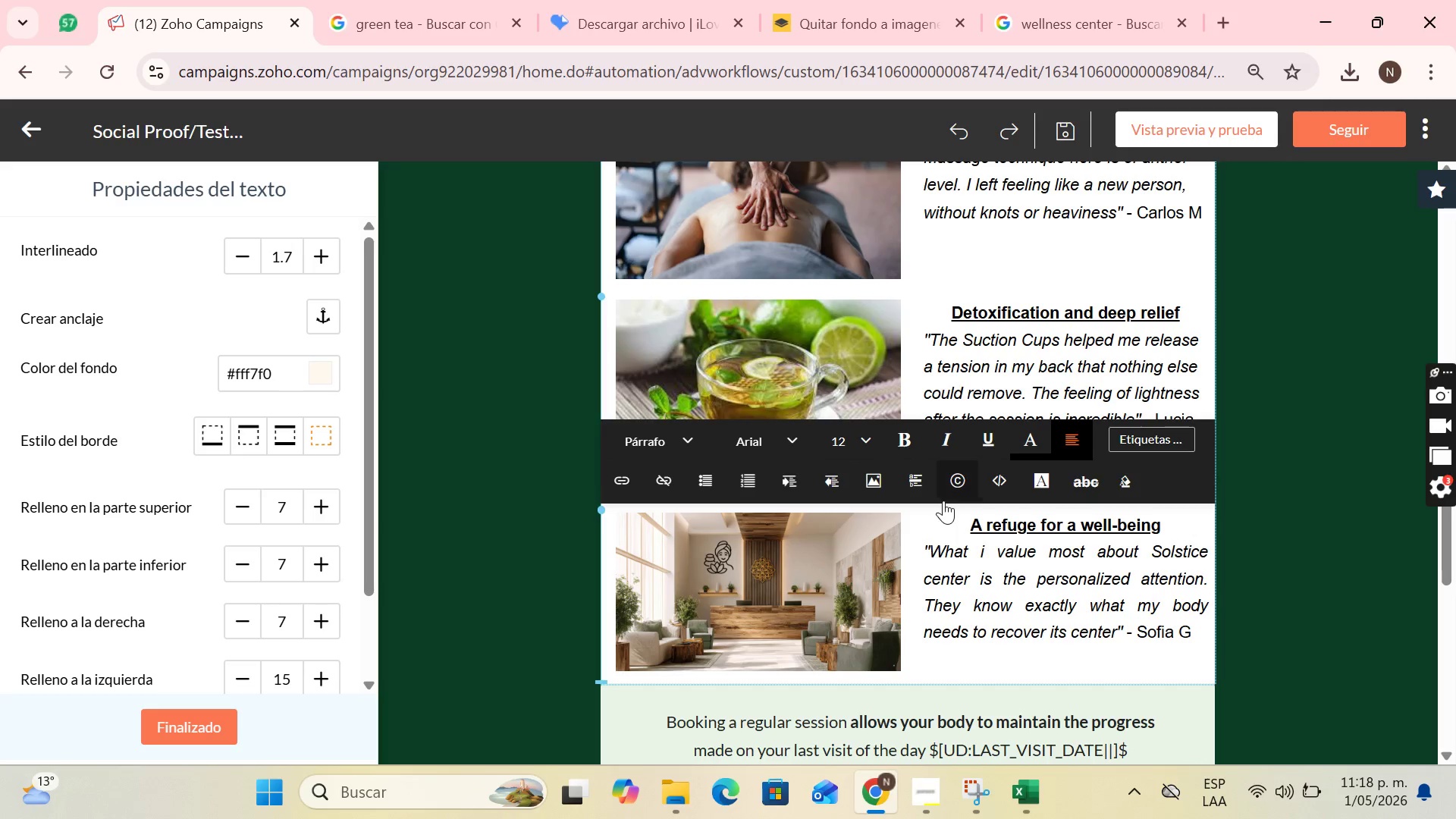 
left_click_drag(start_coordinate=[970, 526], to_coordinate=[1200, 642])
 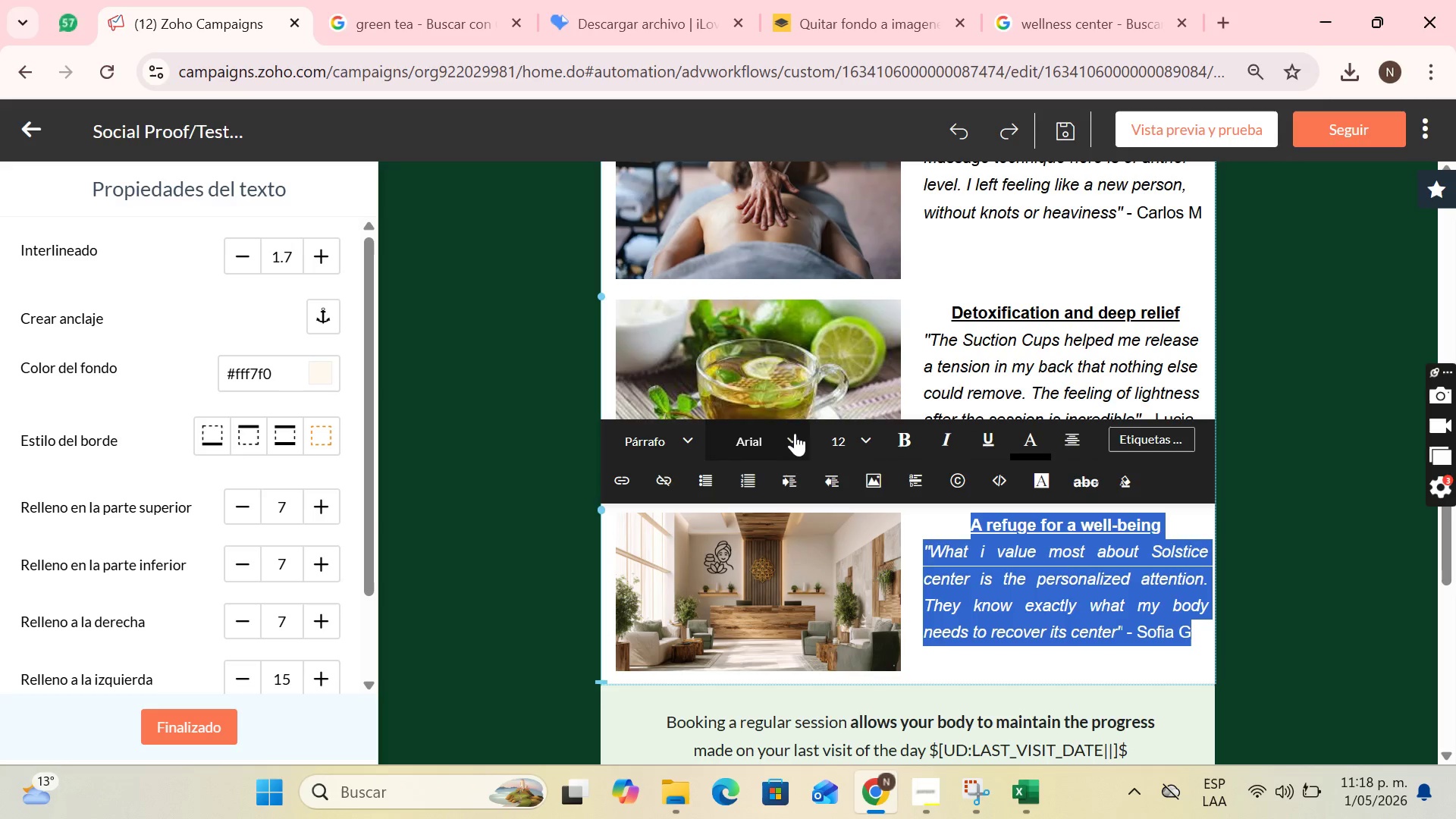 
left_click([791, 434])
 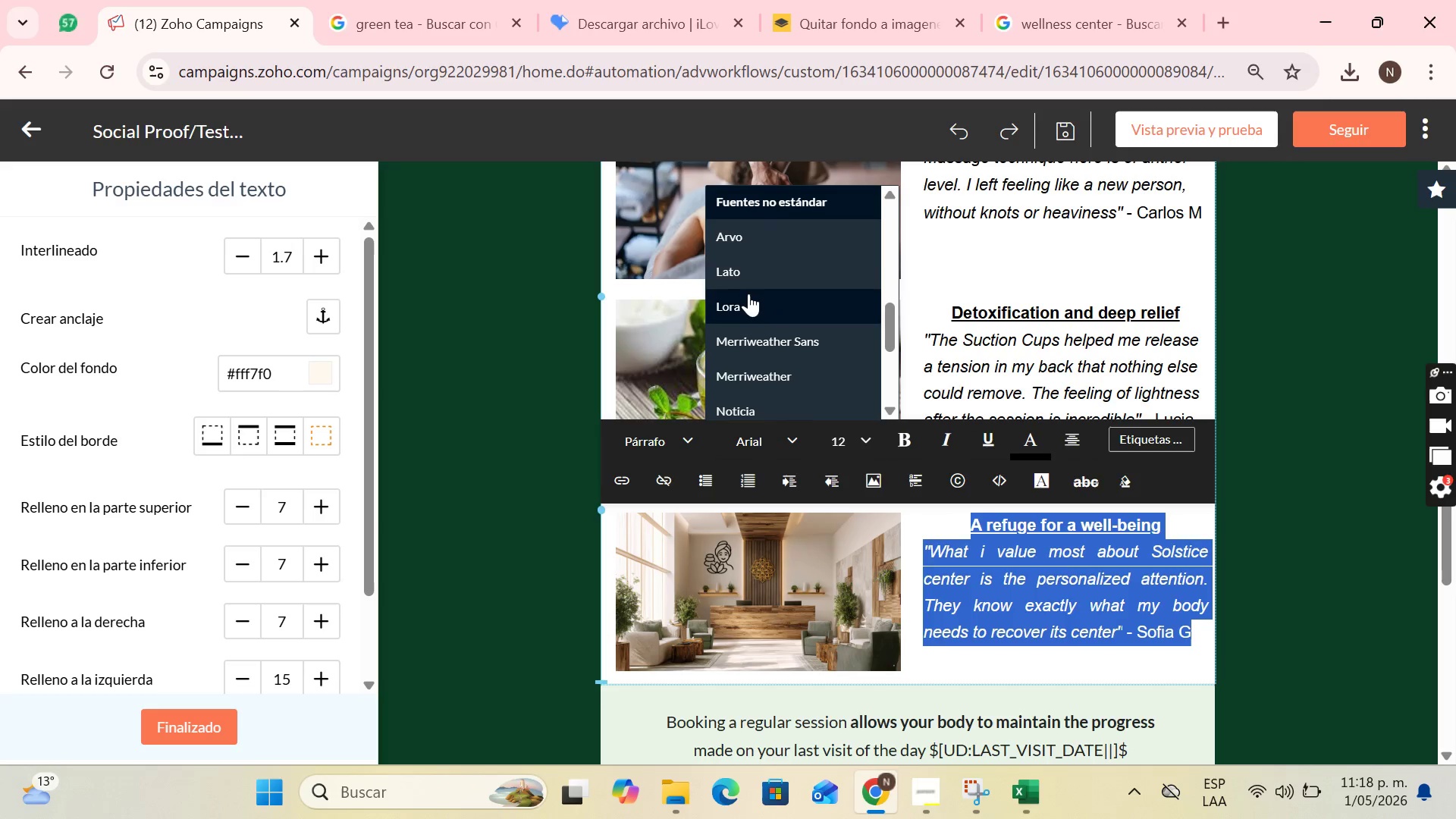 
left_click([747, 279])
 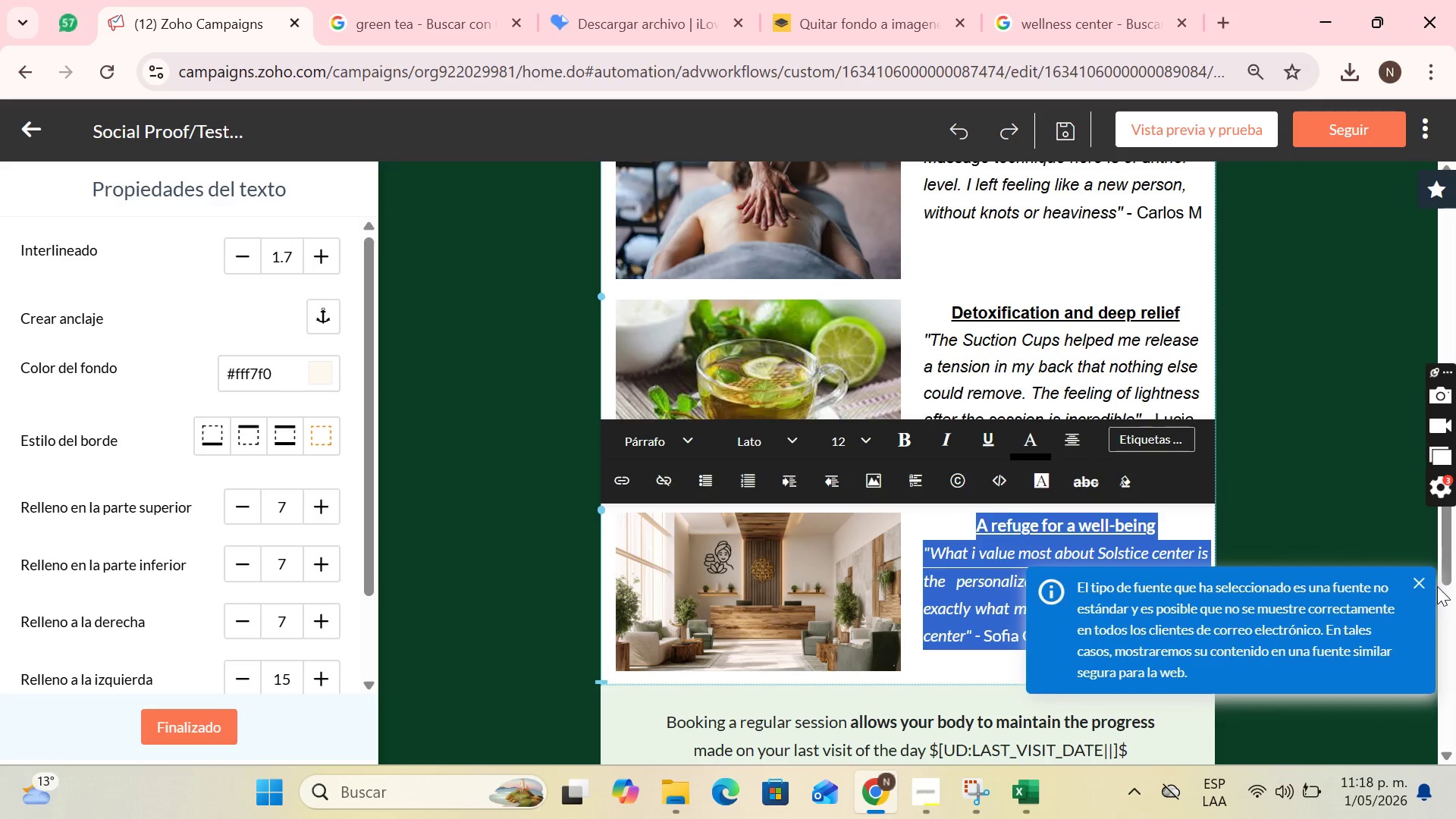 
left_click([1415, 584])
 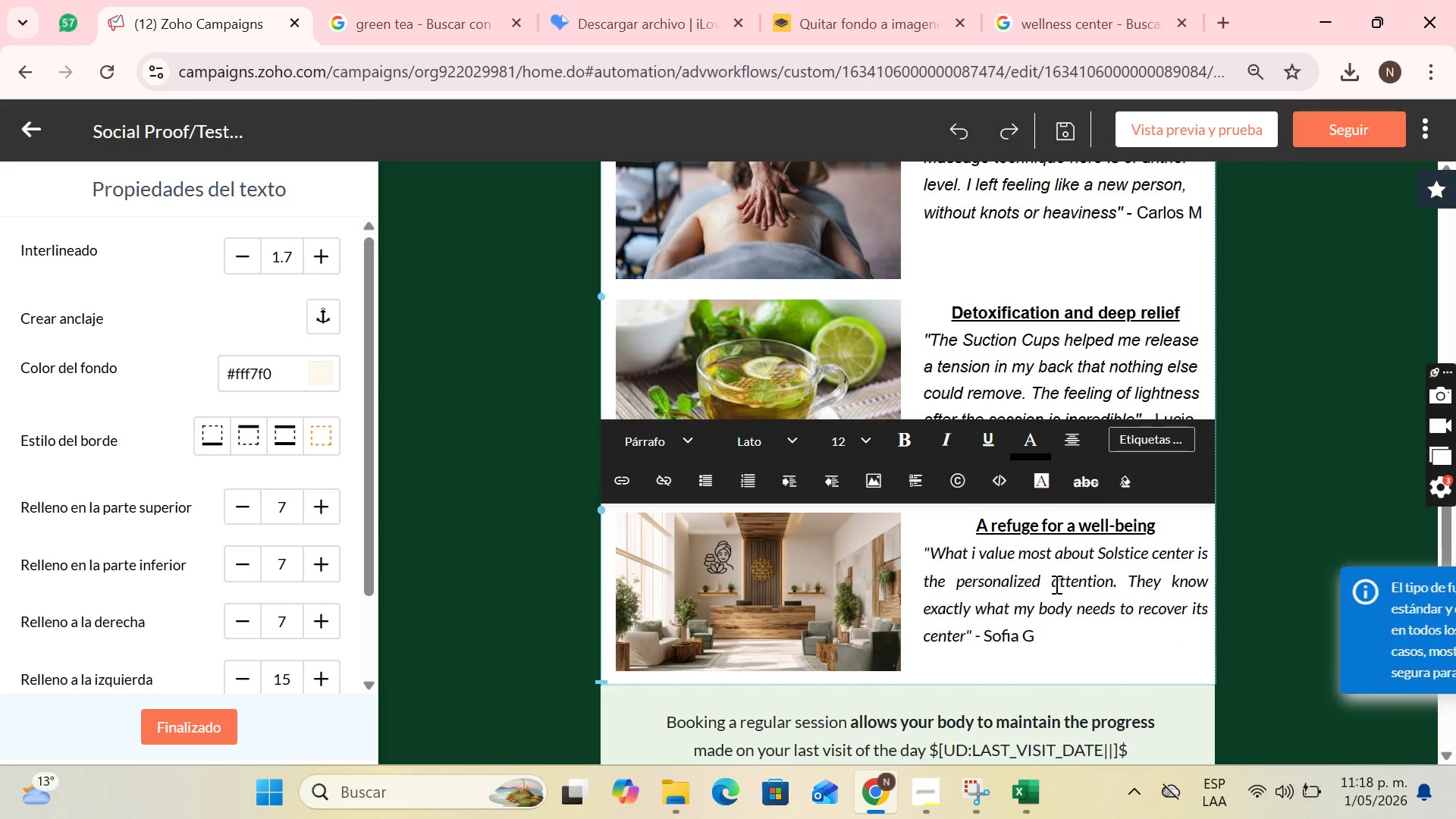 
left_click([1054, 584])
 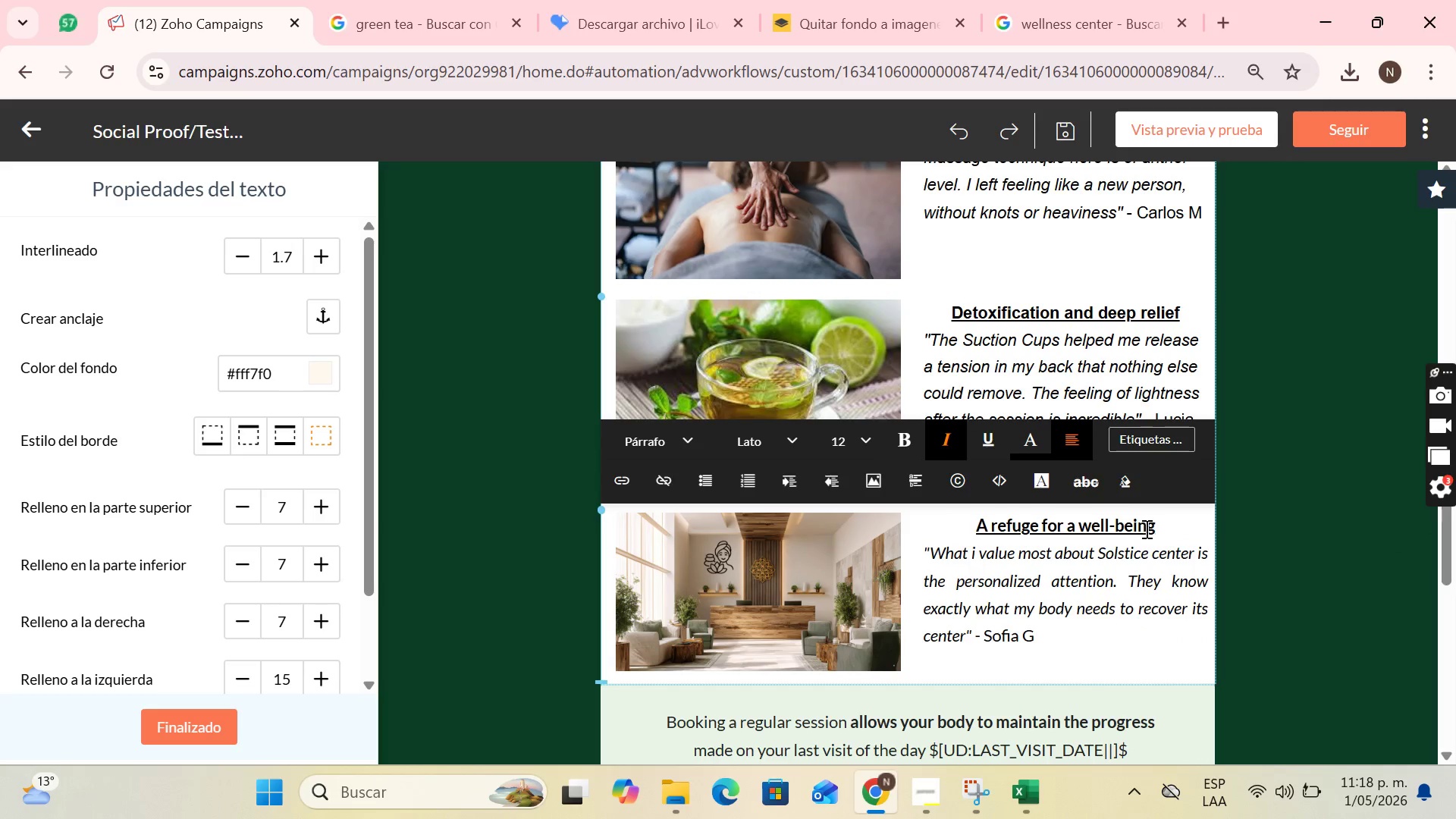 
left_click([1147, 529])
 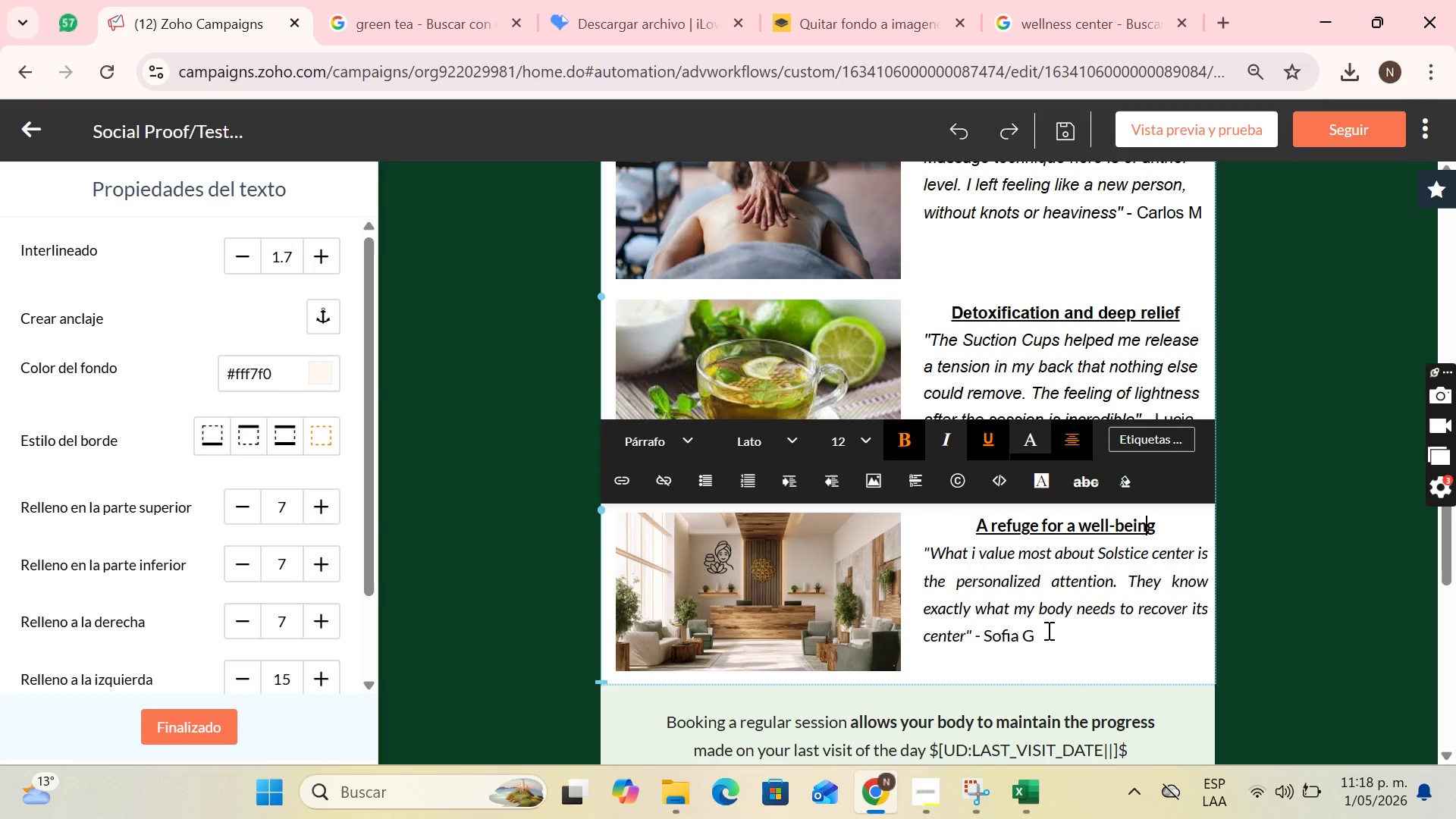 
left_click_drag(start_coordinate=[1046, 634], to_coordinate=[969, 521])
 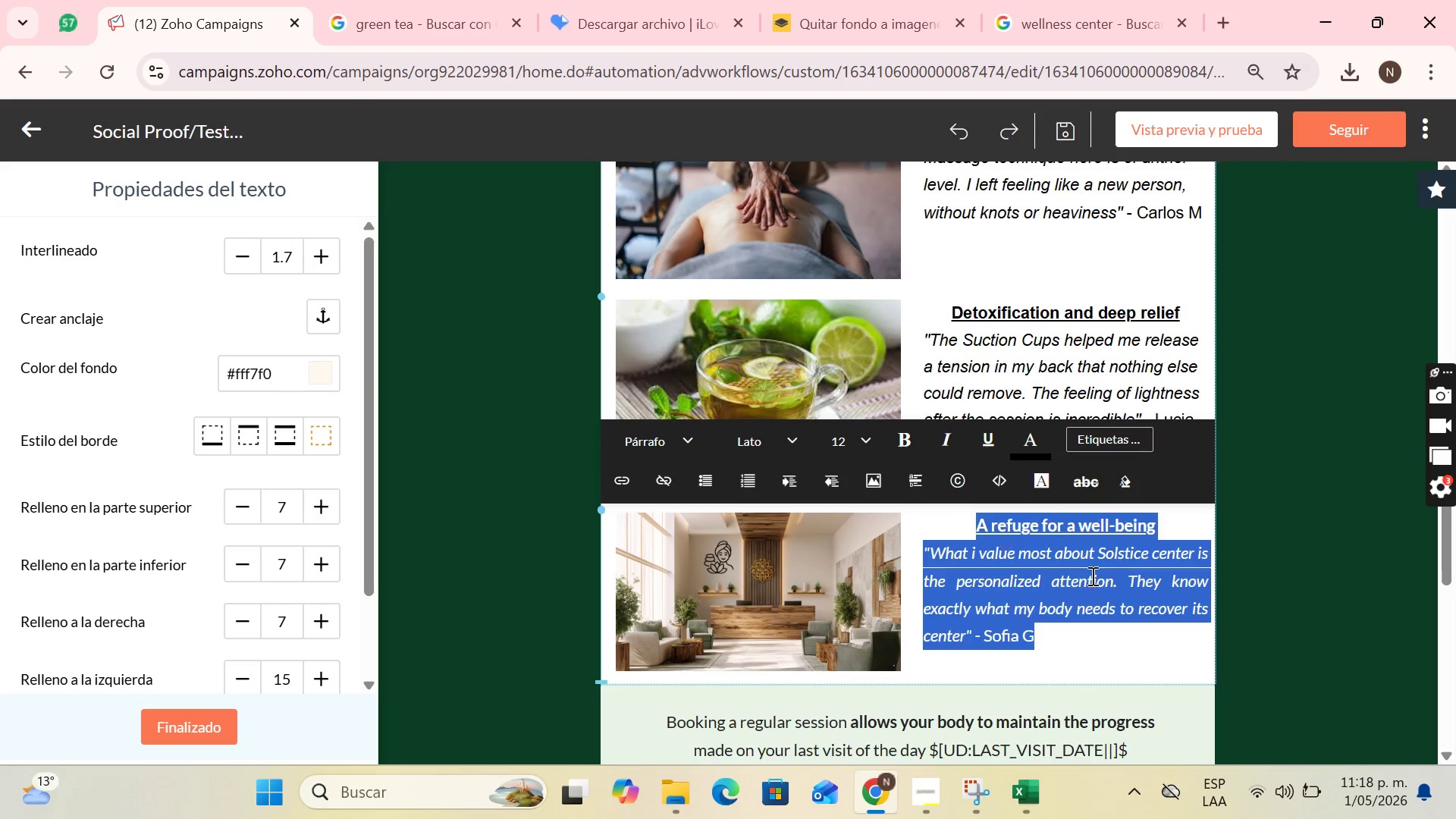 
left_click([1091, 576])
 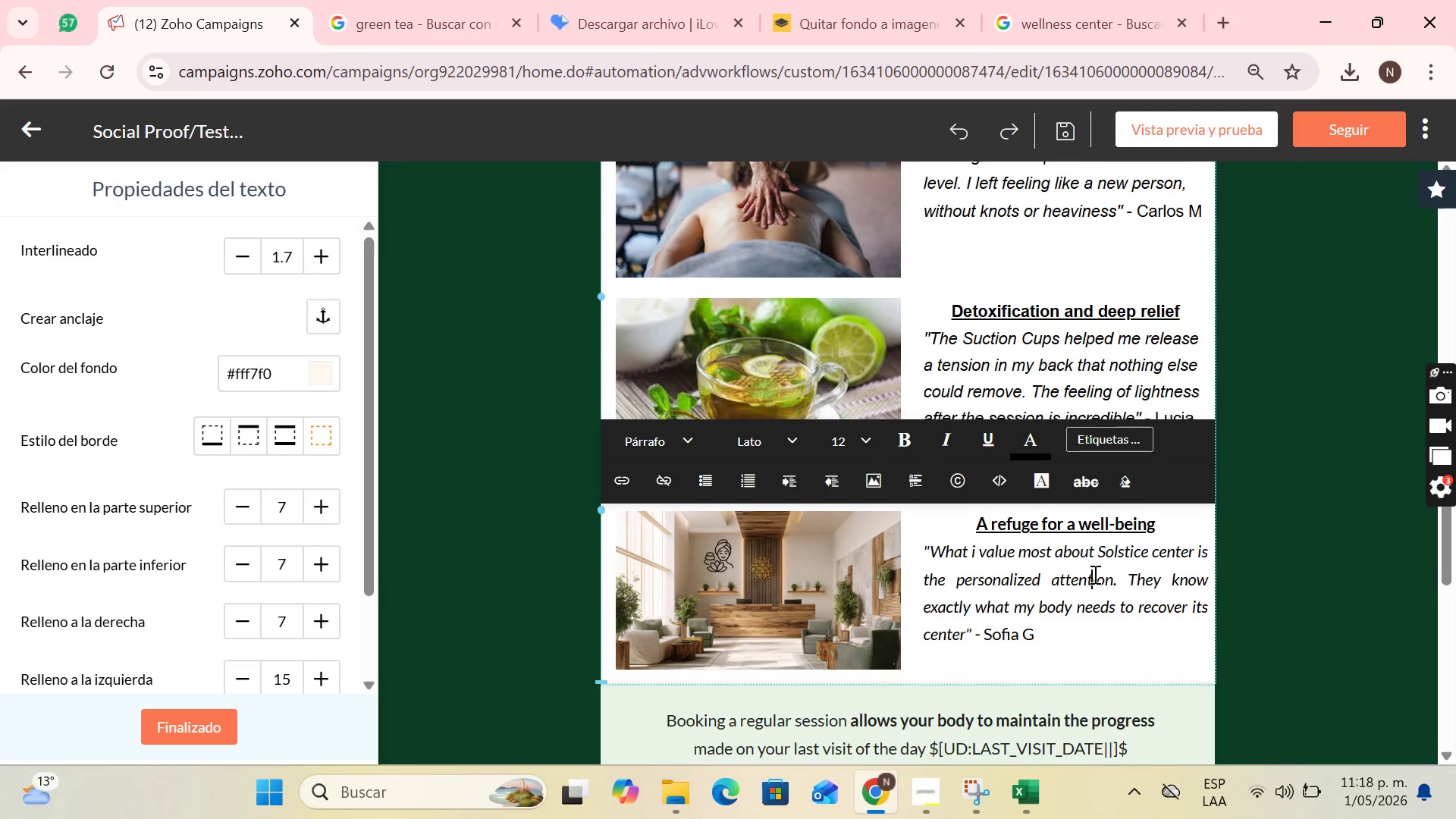 
scroll: coordinate [1094, 574], scroll_direction: down, amount: 2.0
 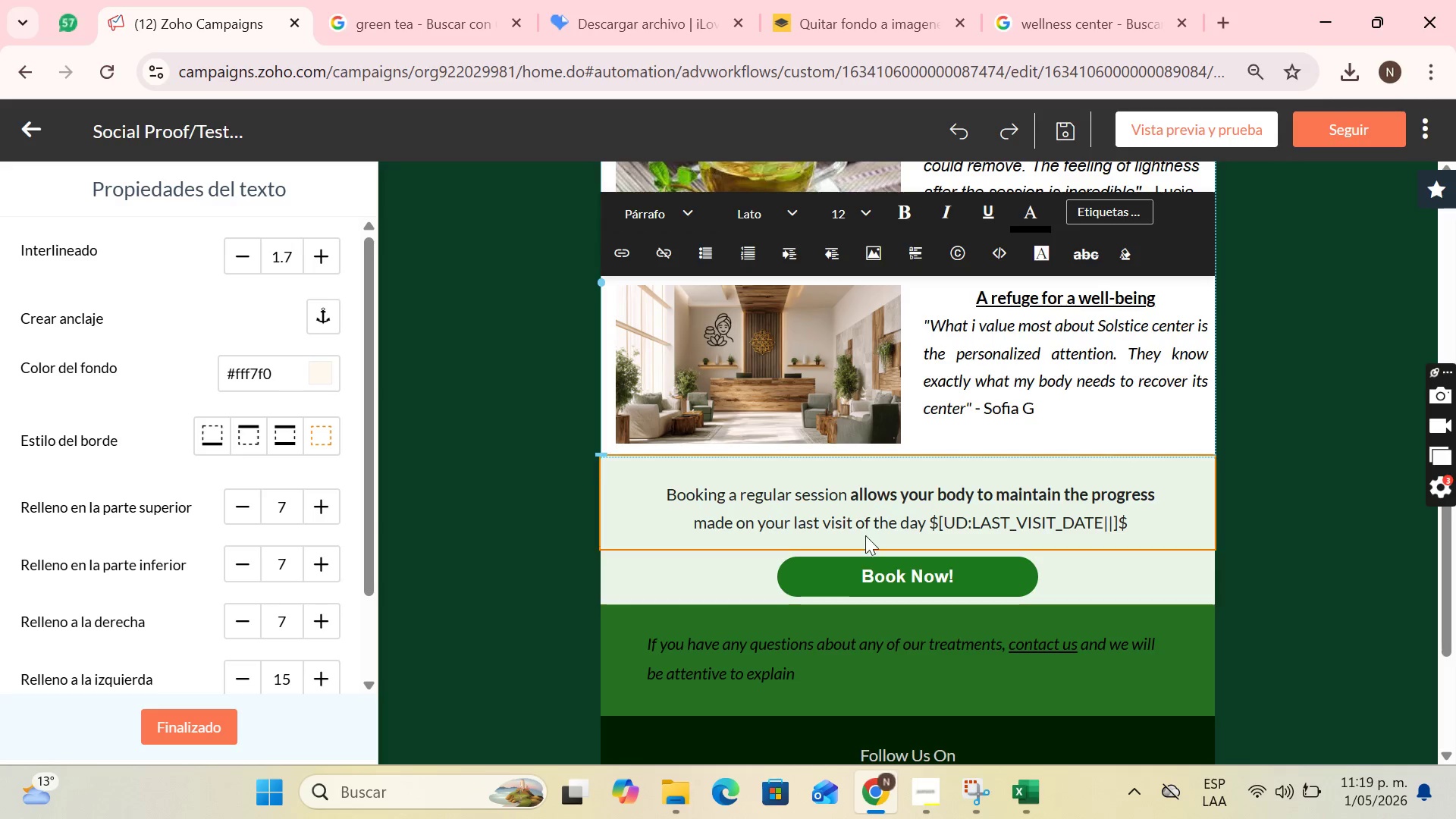 
wait(23.05)
 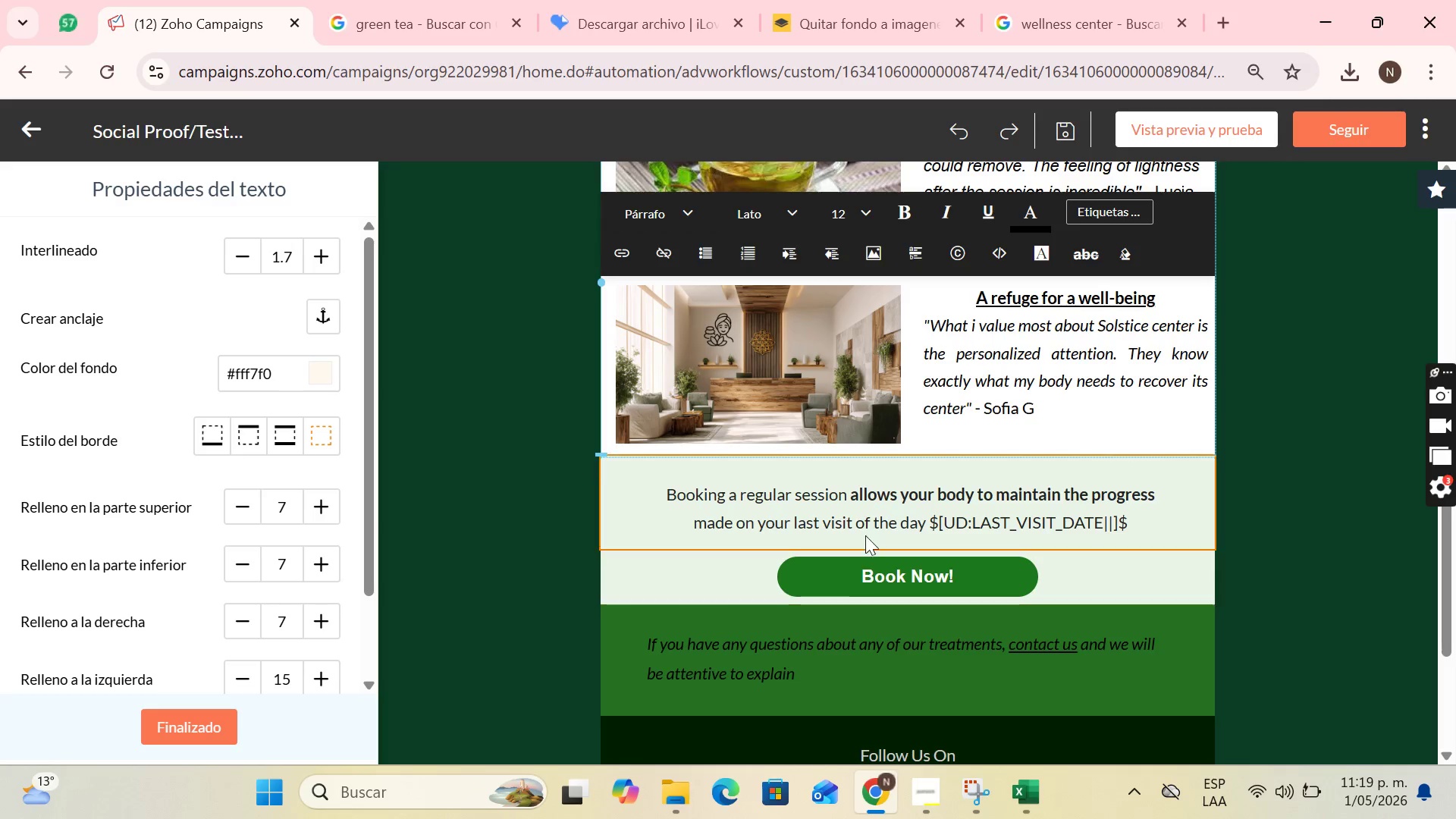 
scroll: coordinate [987, 522], scroll_direction: up, amount: 9.0
 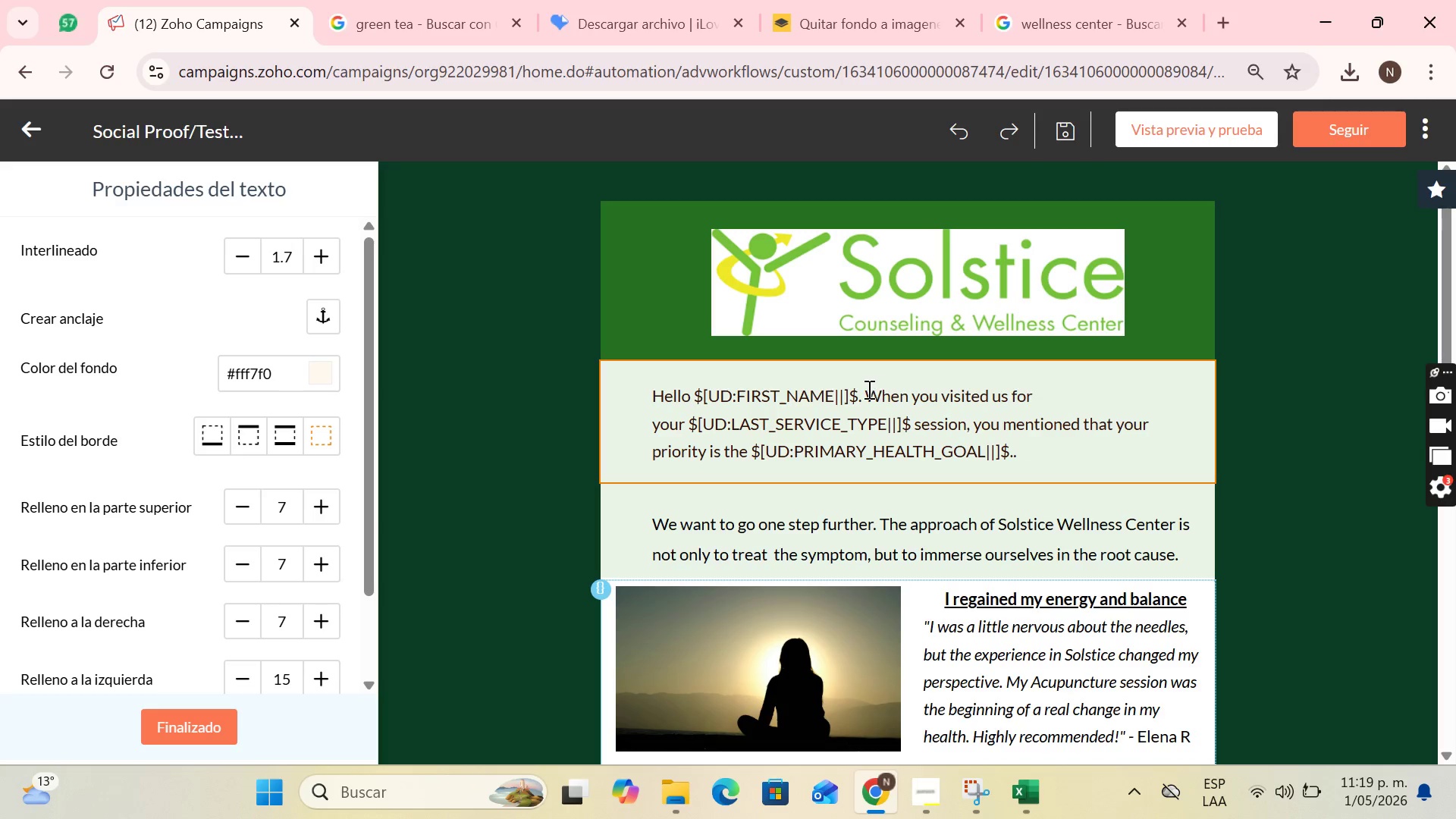 
wait(21.54)
 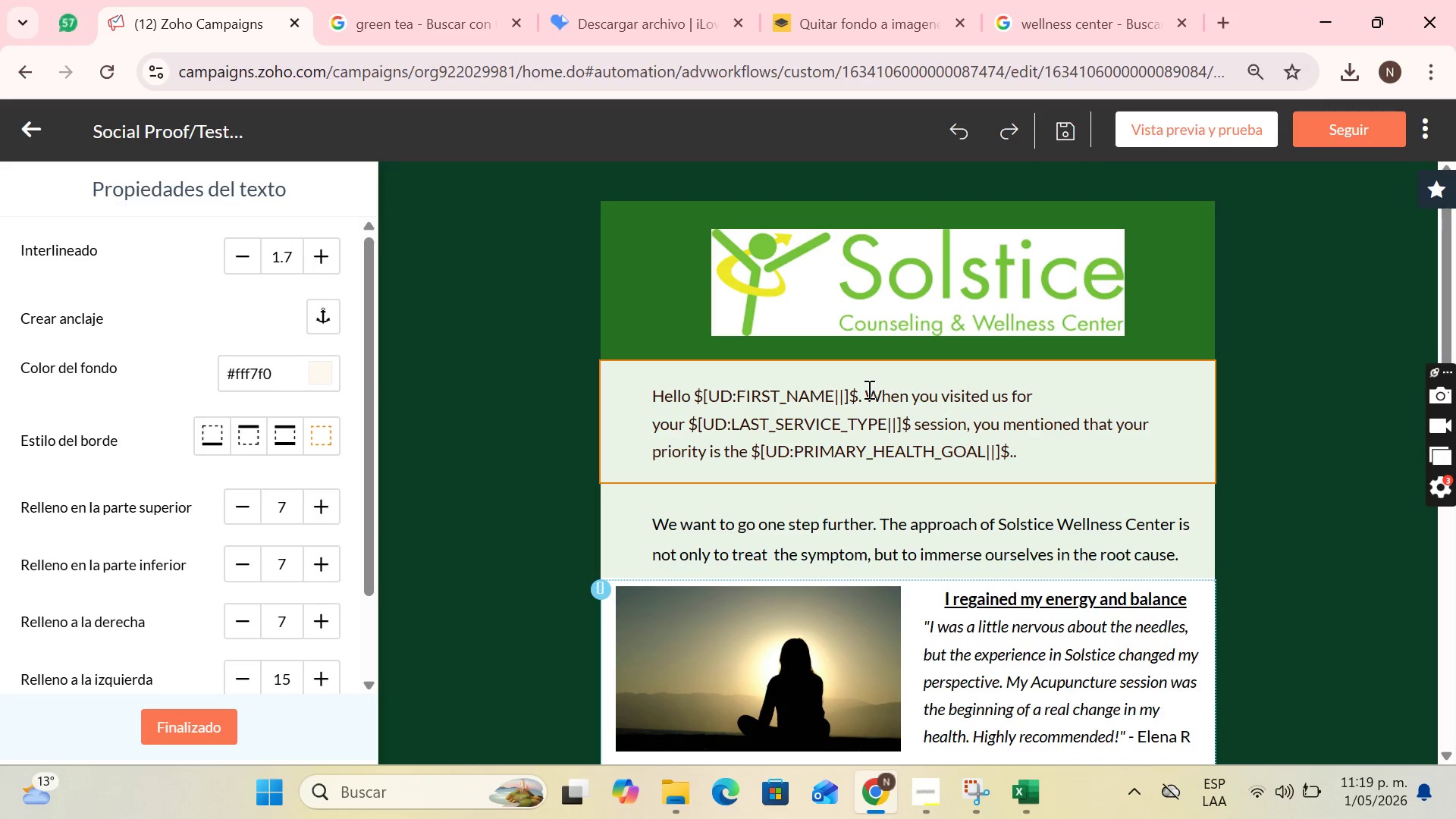 
left_click_drag(start_coordinate=[882, 394], to_coordinate=[1028, 466])
 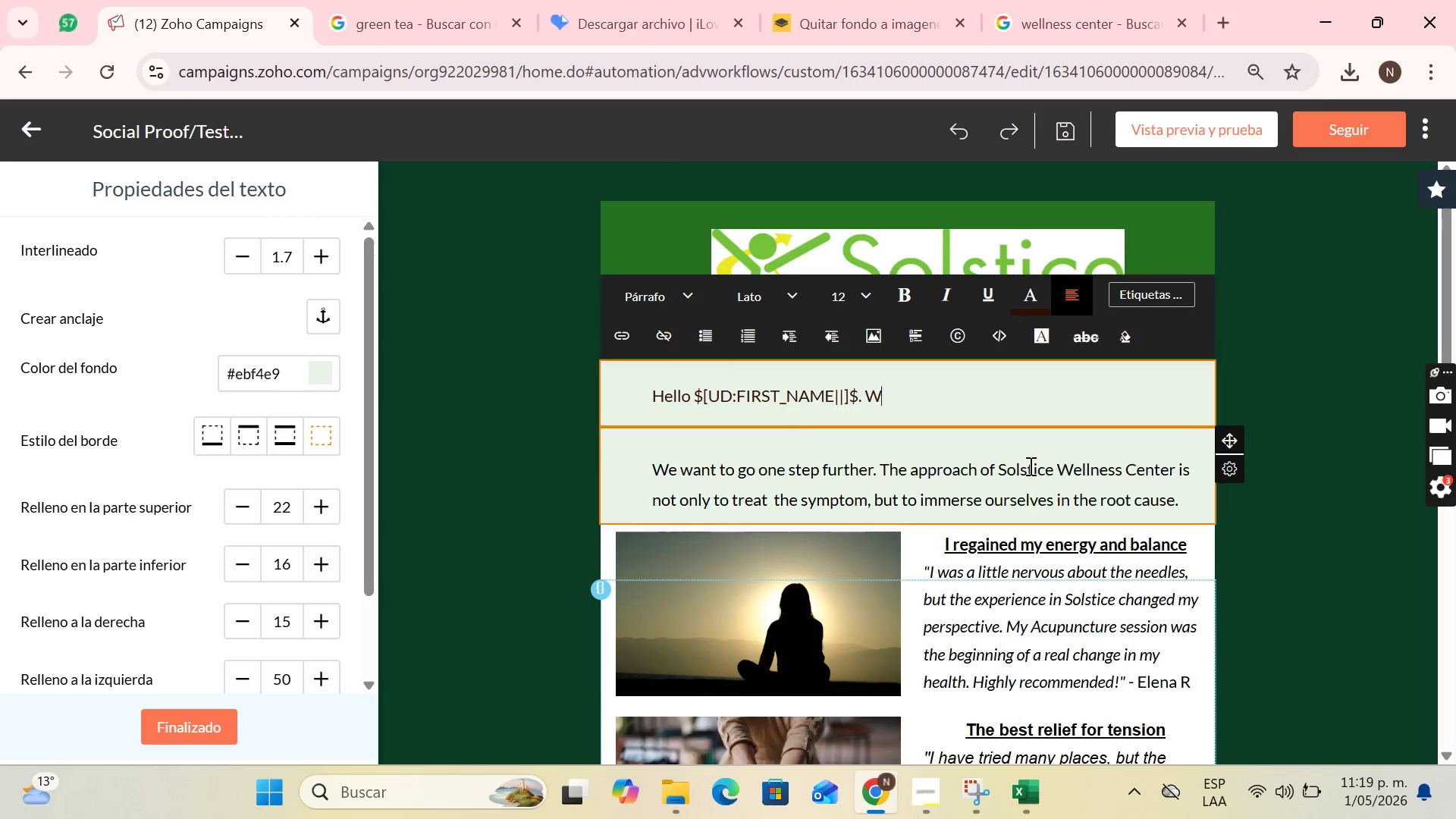 
key(Backspace)
type(W)
key(Backspace)
type(E)
key(Backspace)
type(e share this with t)
key(Backspace)
type(you because we know that you also experienced these benefits on your last visit of  t)
key(Backspace)
key(Backspace)
type(the day )
 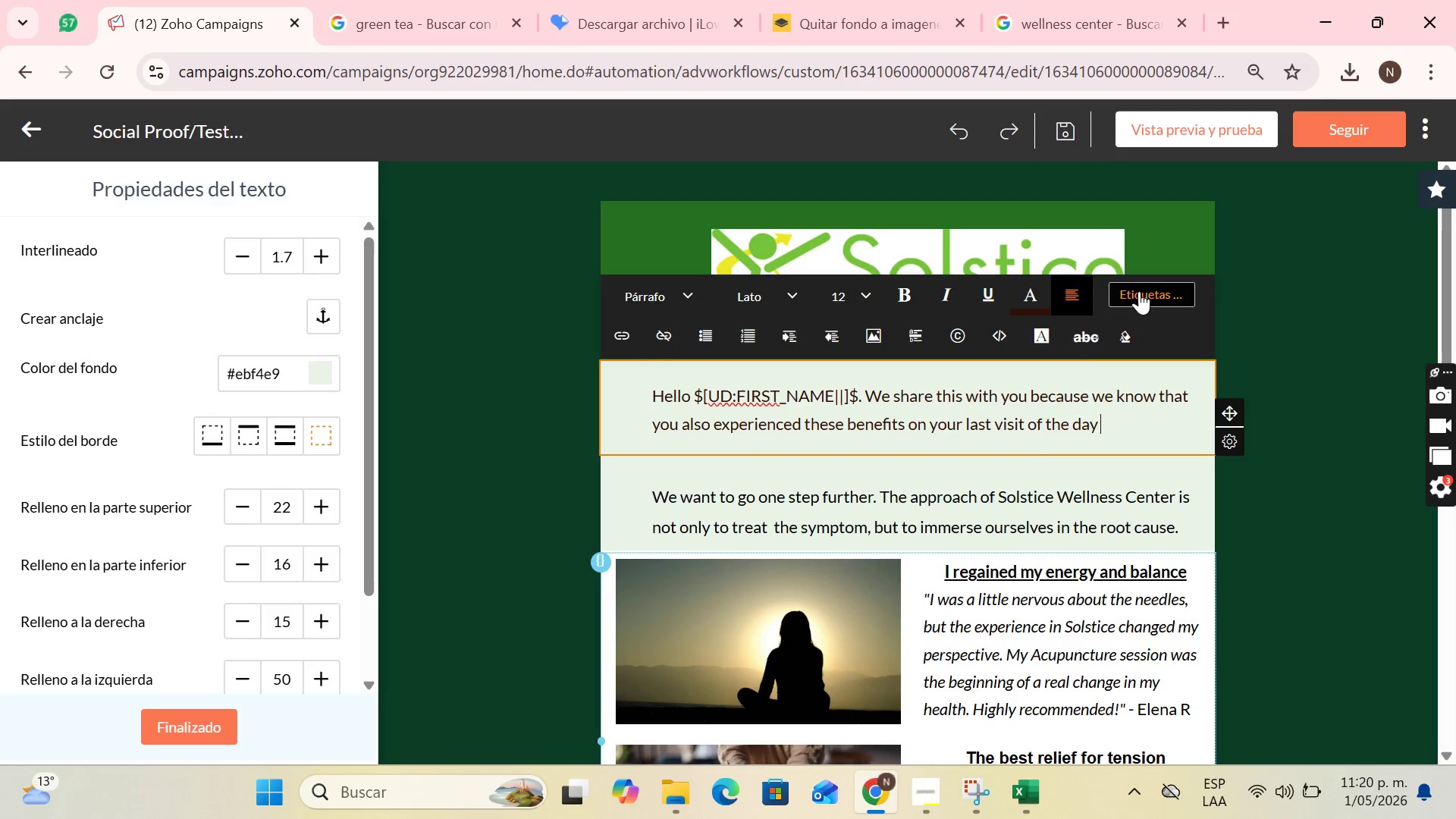 
left_click([877, 202])
 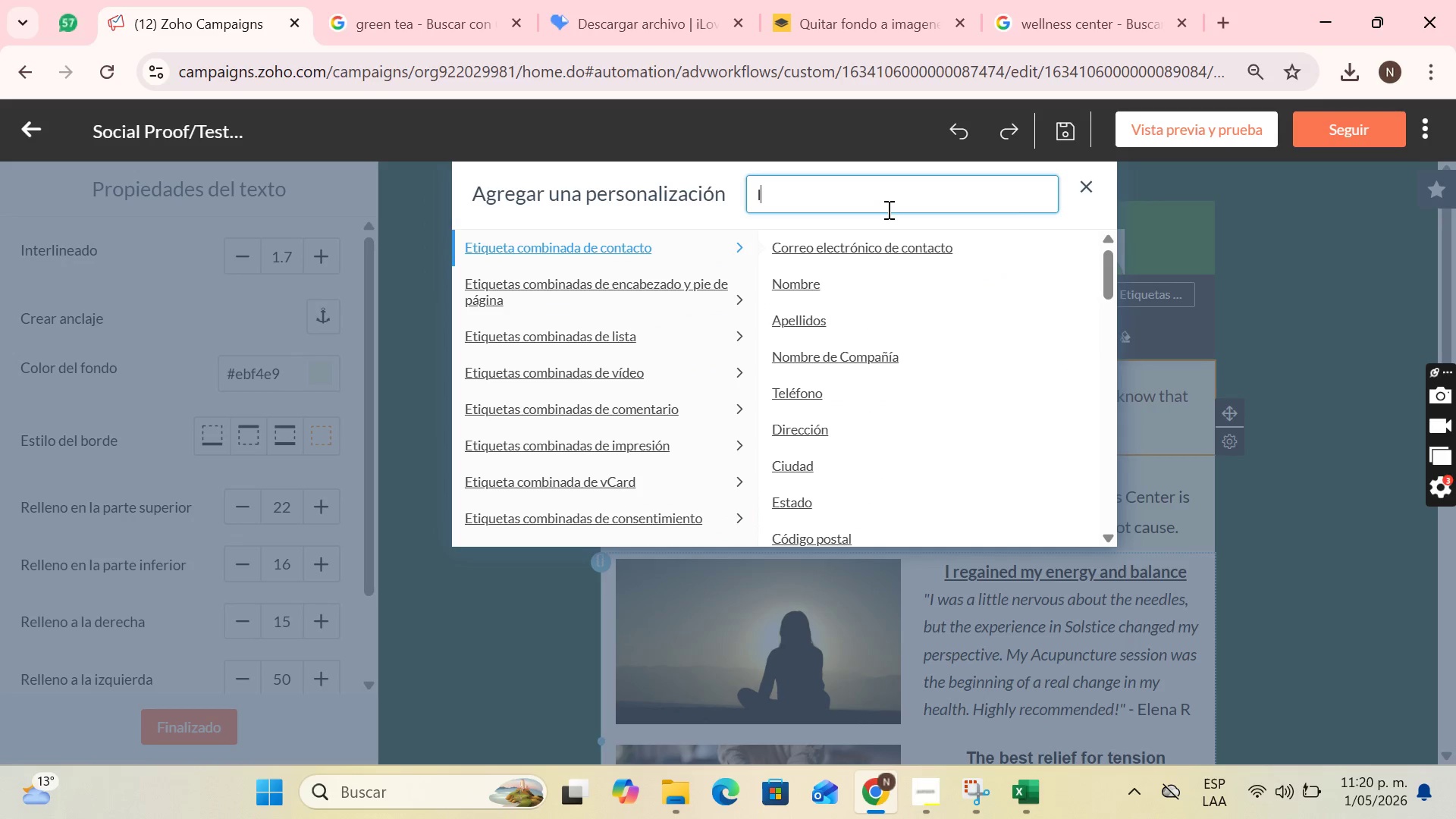 
type(last)
 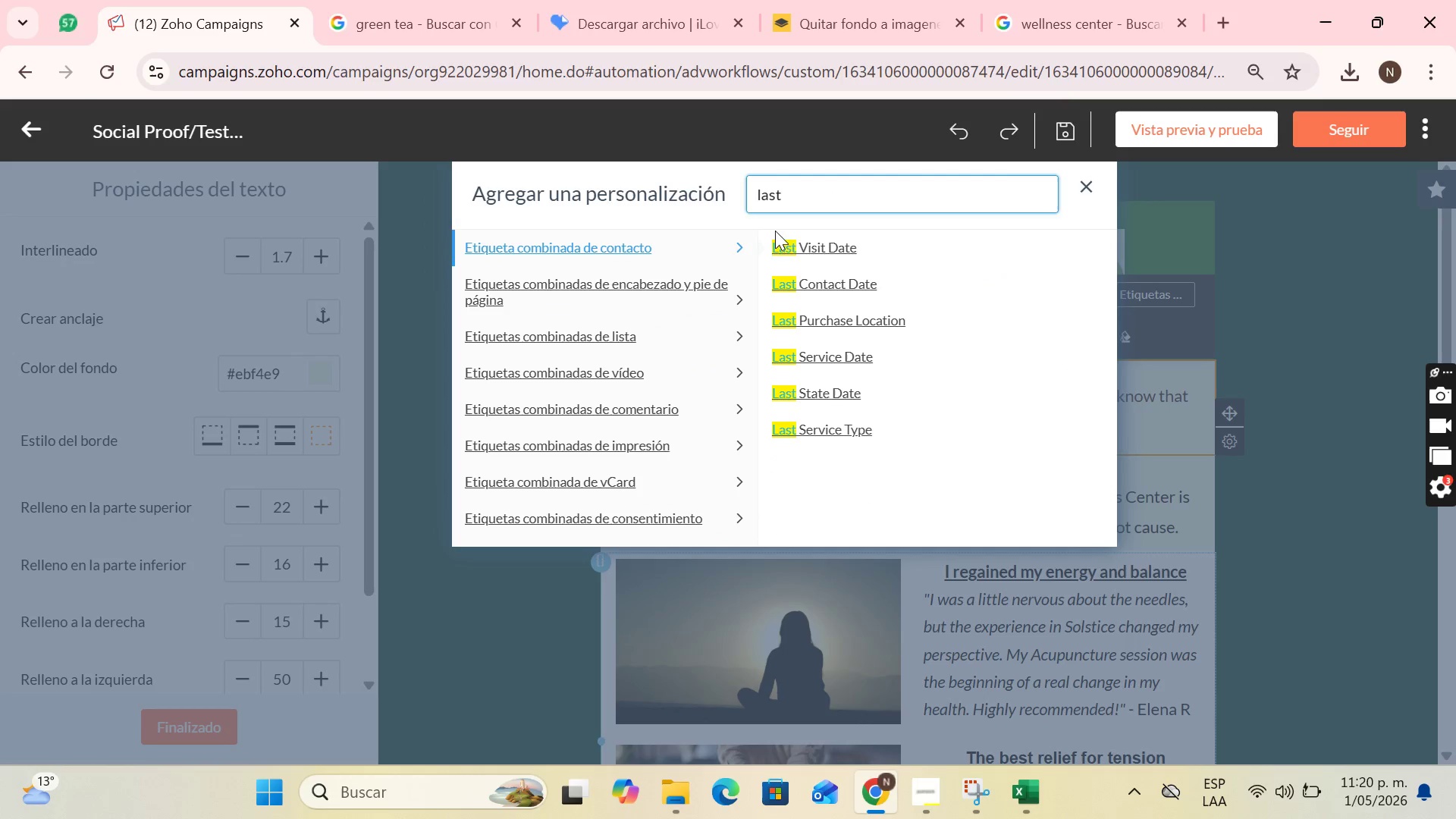 
left_click([805, 256])
 